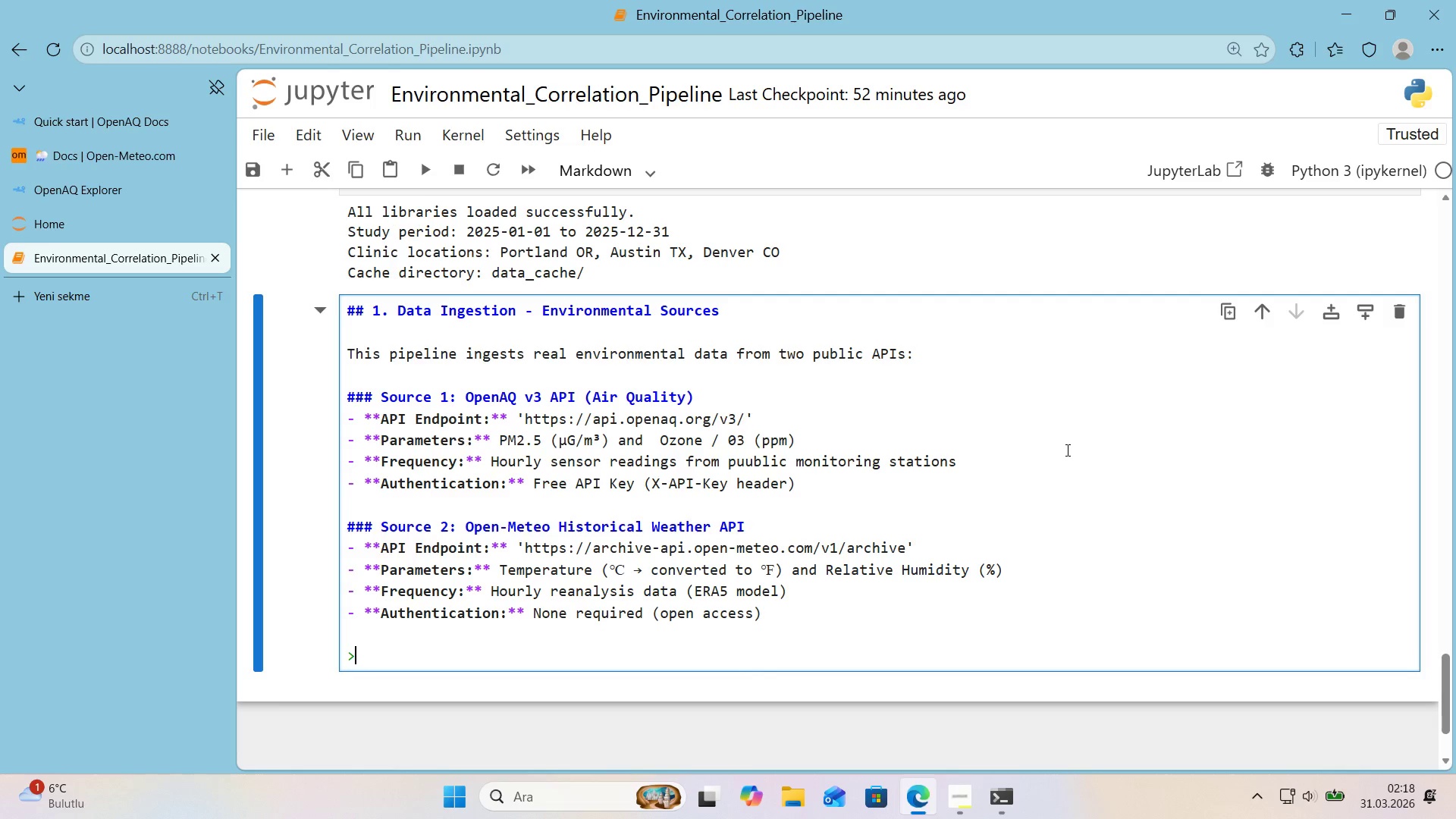 
key(NumpadMultiply)
 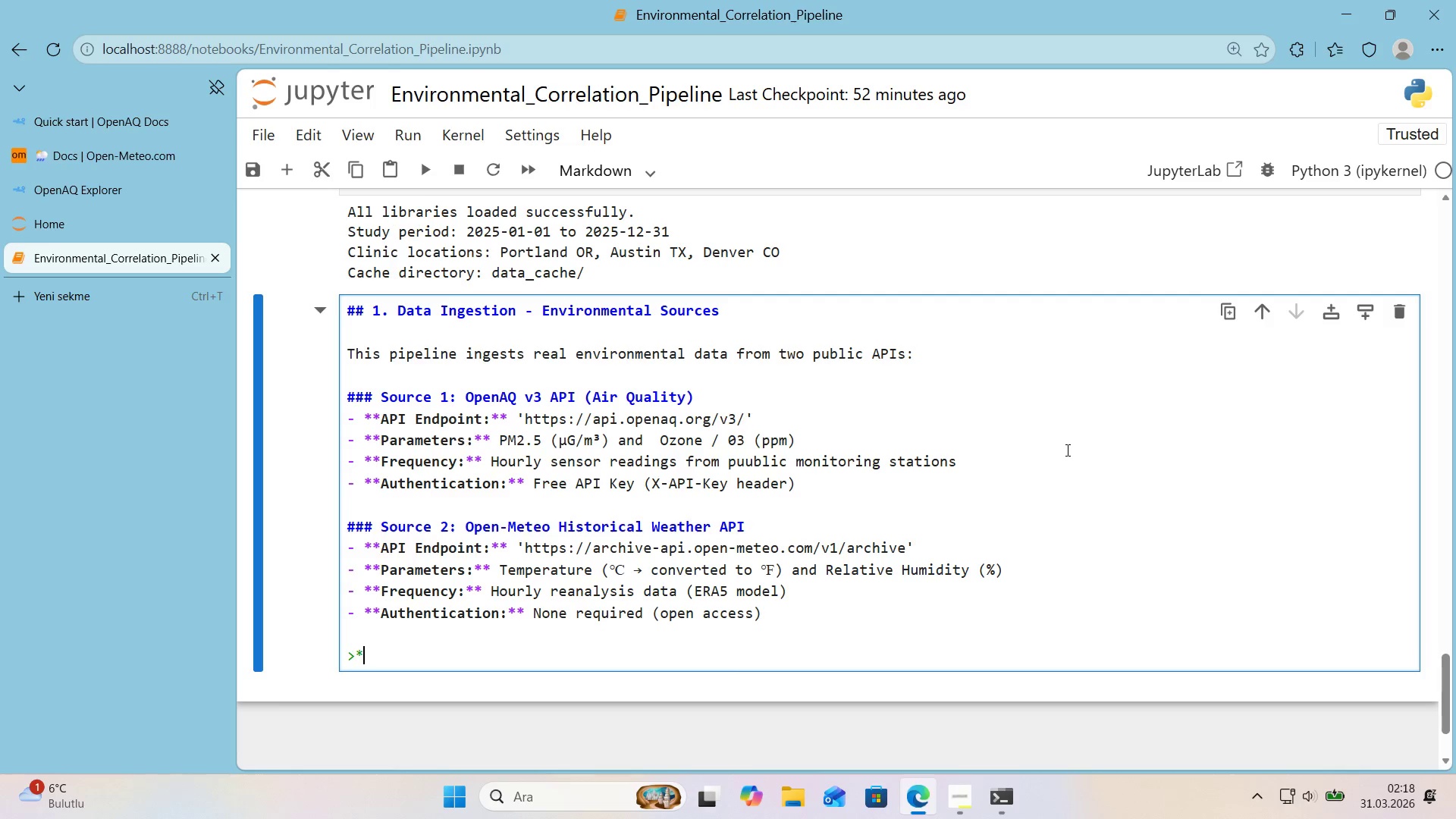 
key(NumpadMultiply)
 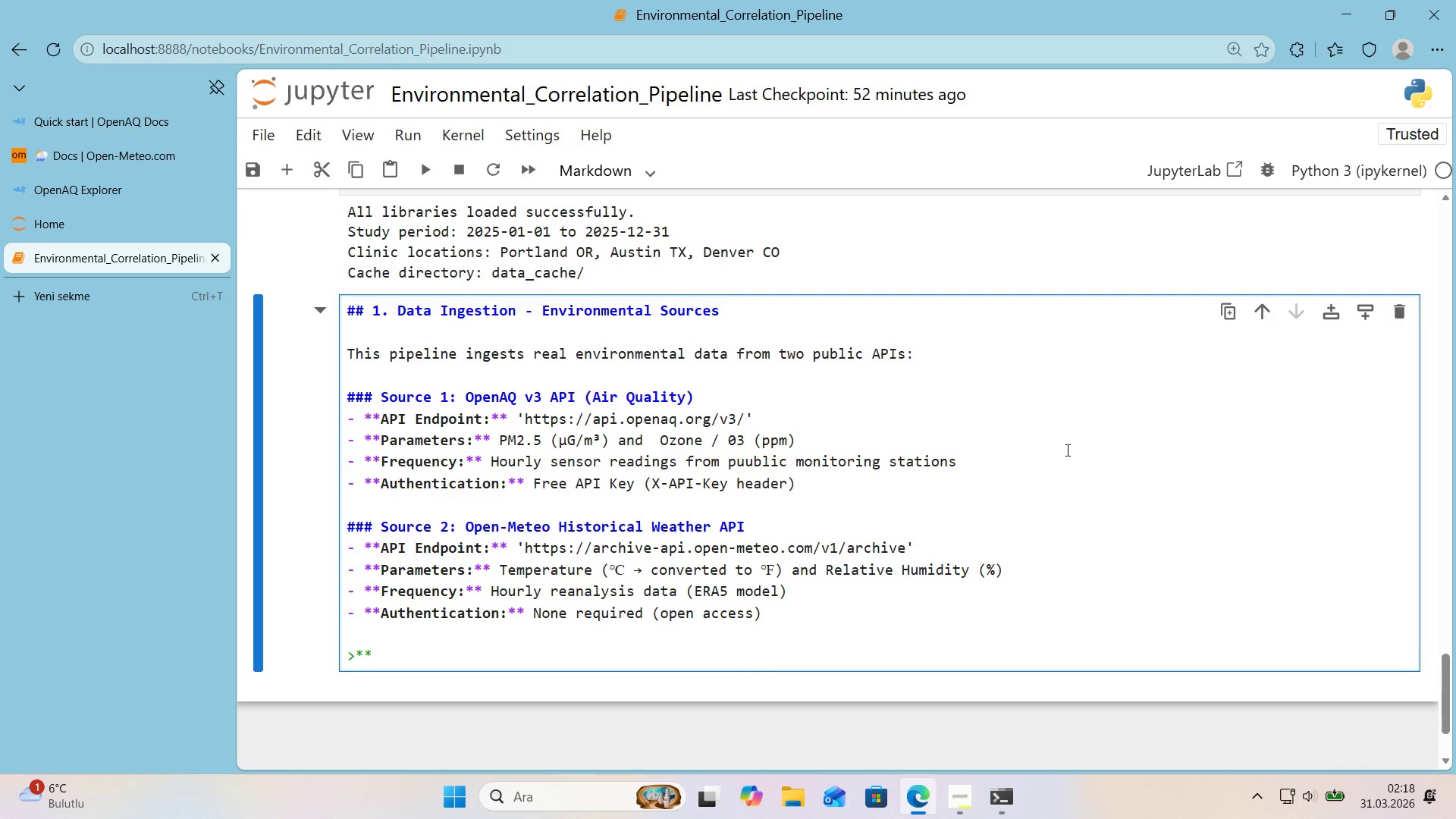 
key(ArrowLeft)
 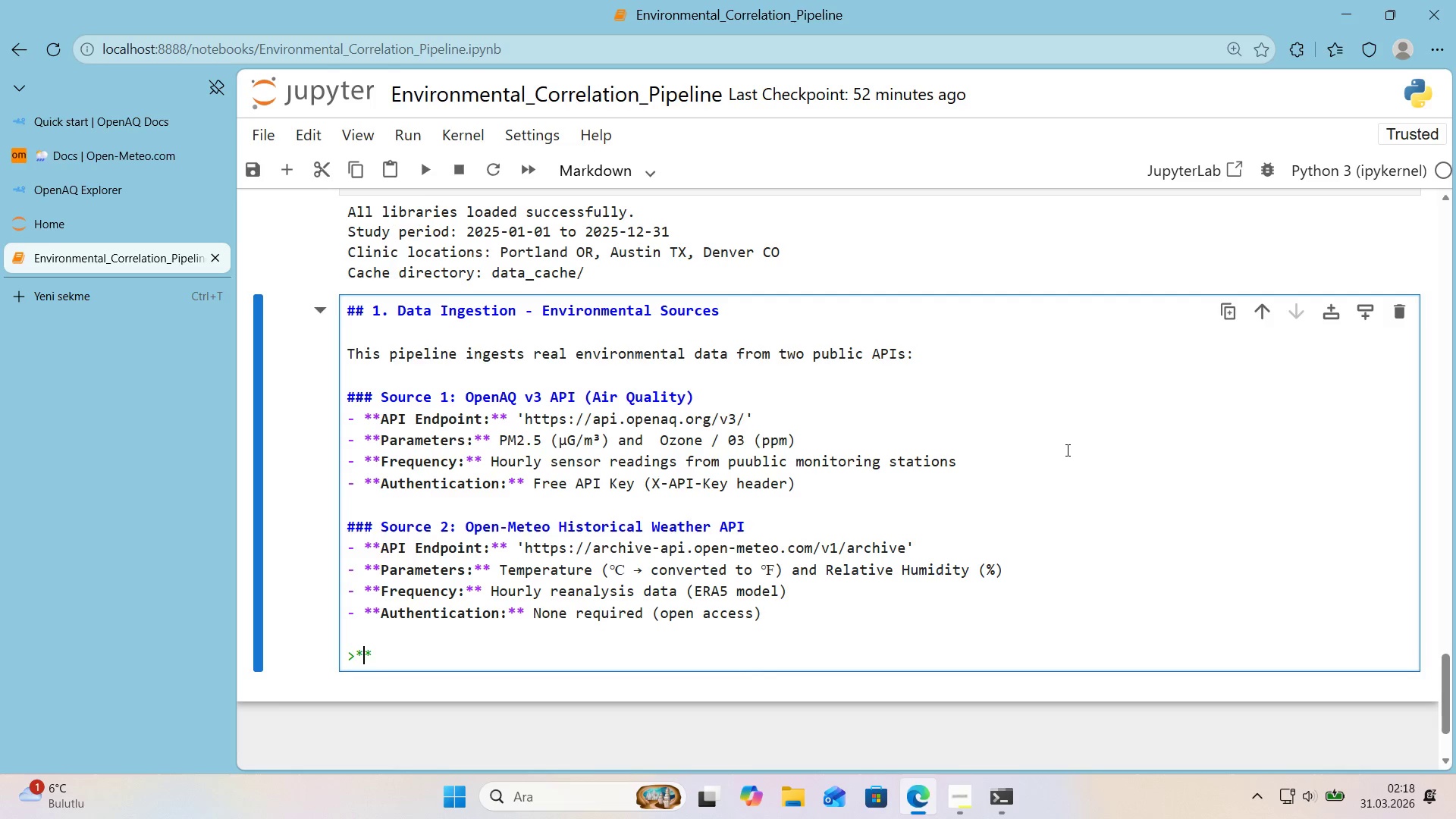 
key(ArrowLeft)
 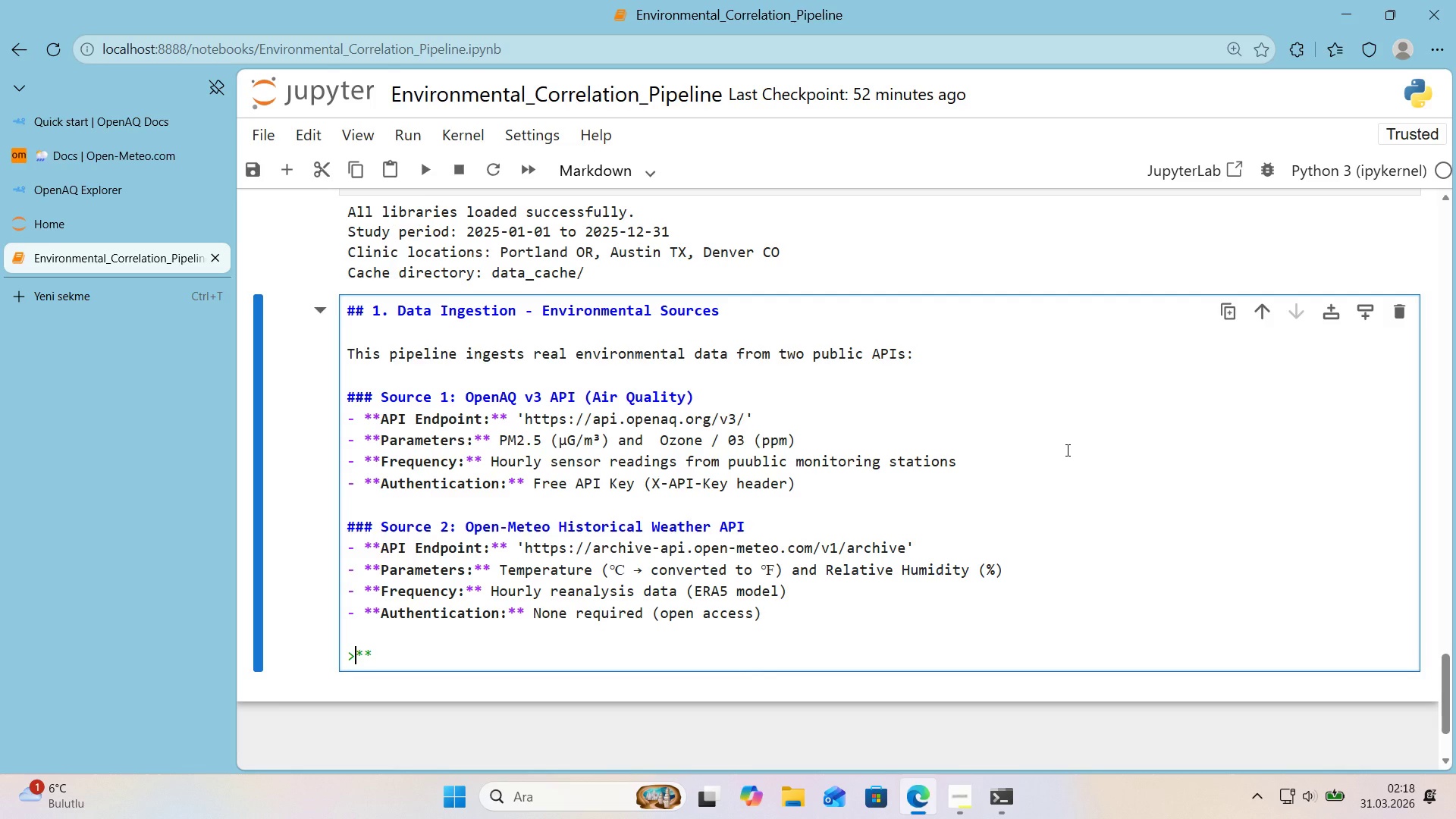 
key(Space)
 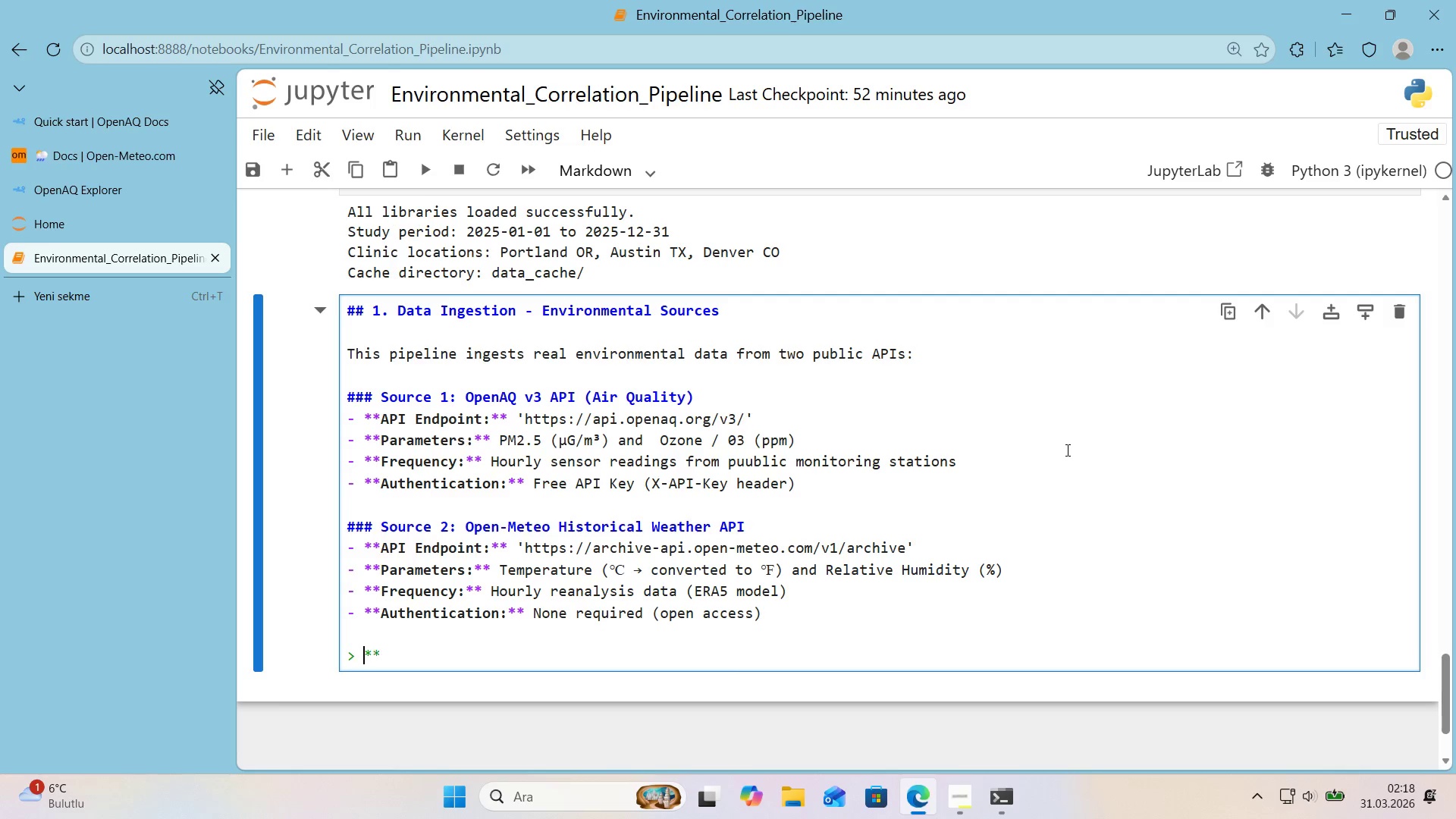 
key(ArrowRight)
 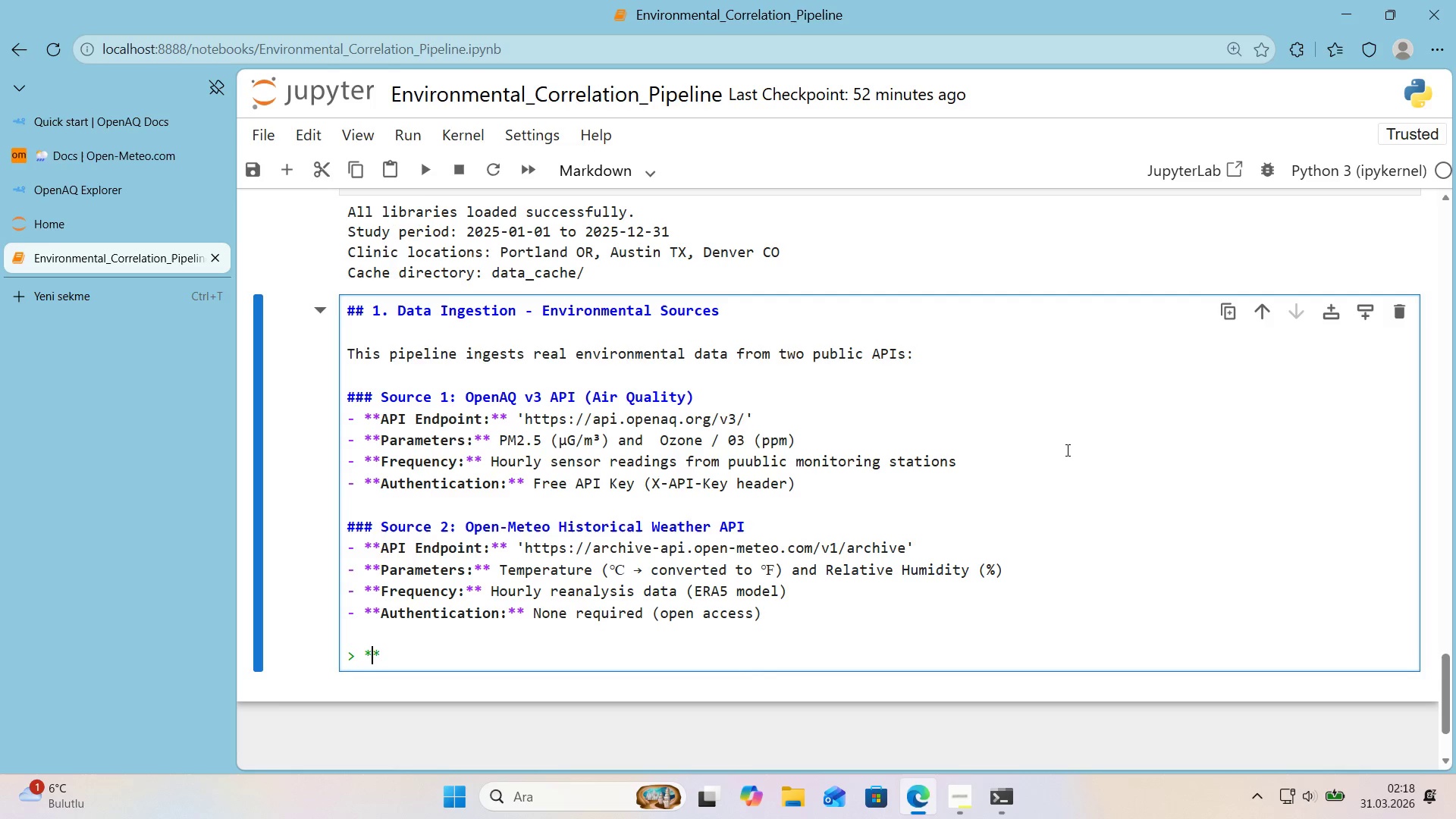 
key(ArrowRight)
 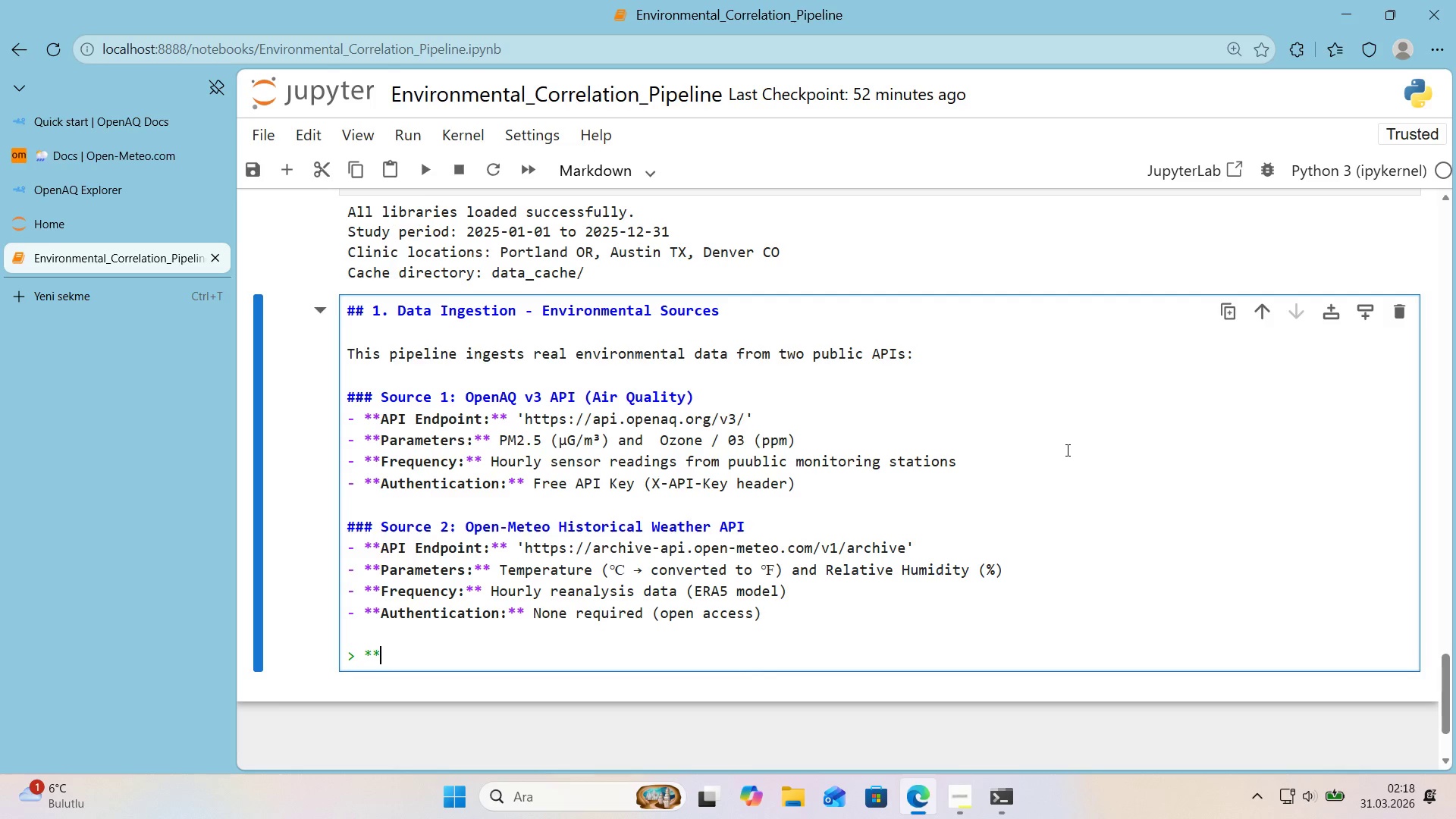 
type( )
key(Backspace)
type(Cach'ng t)
key(Backspace)
type(Strategy>** Each API response 's saved as CSV 'n)
 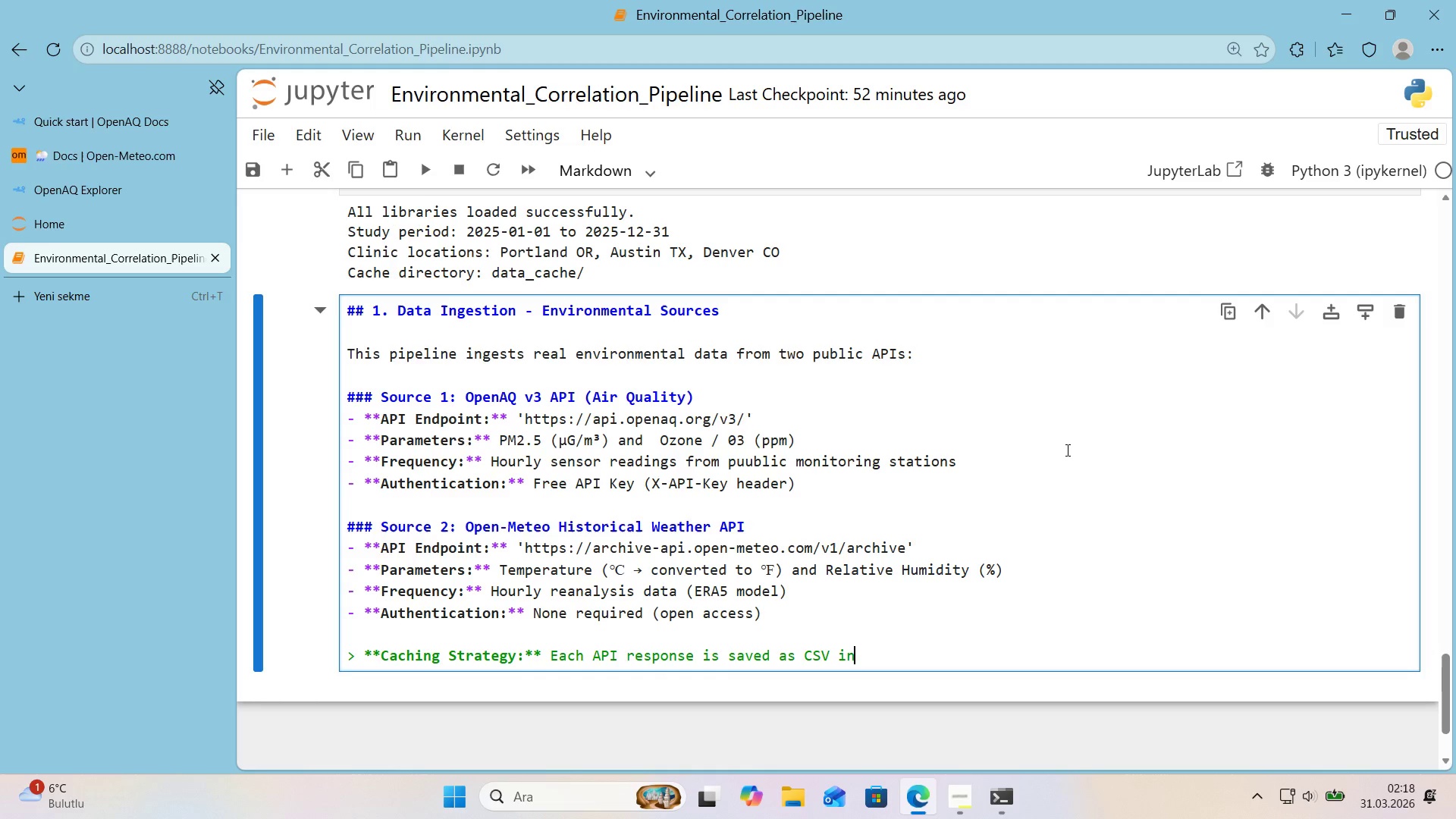 
type( @@)
 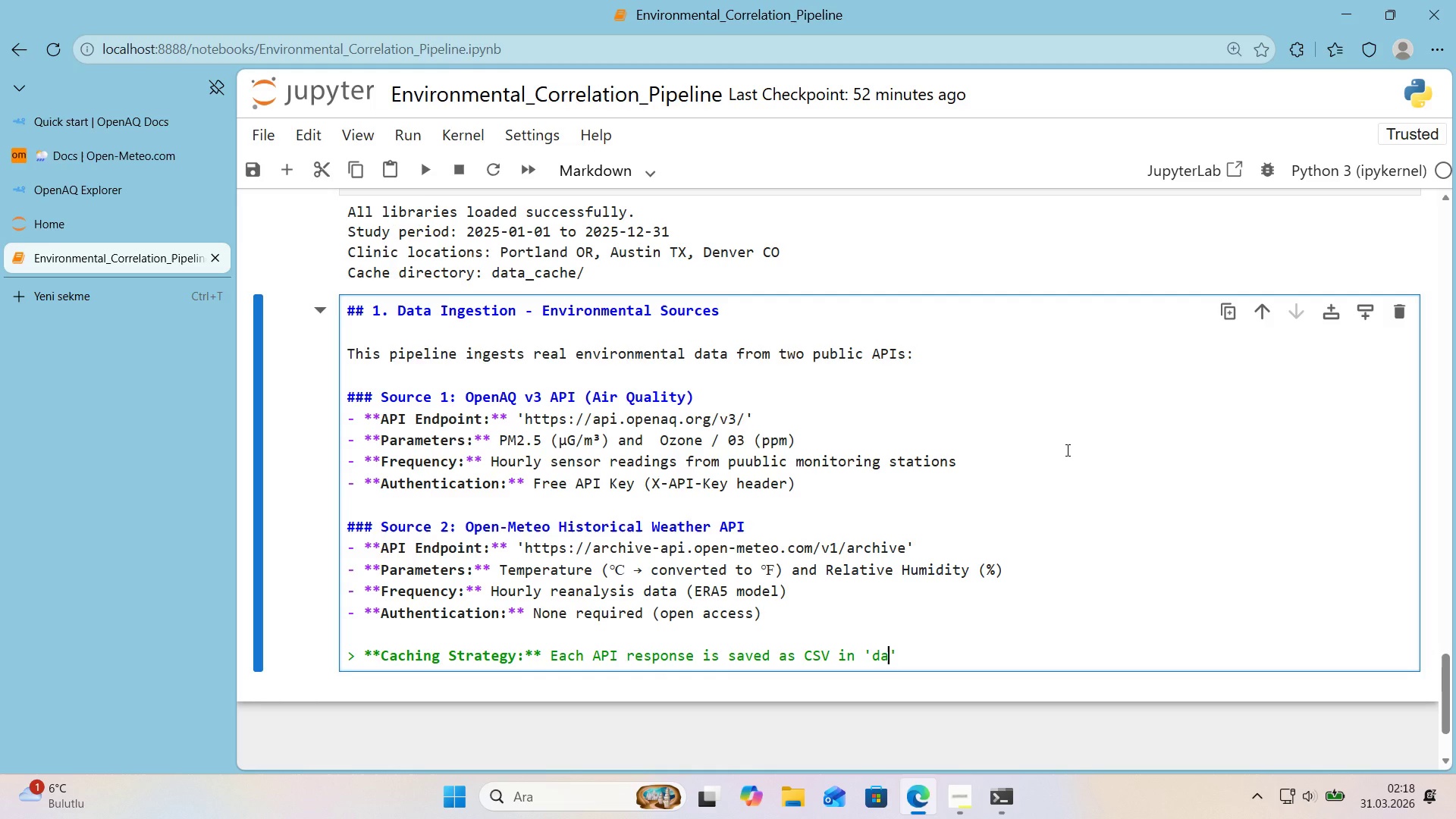 
 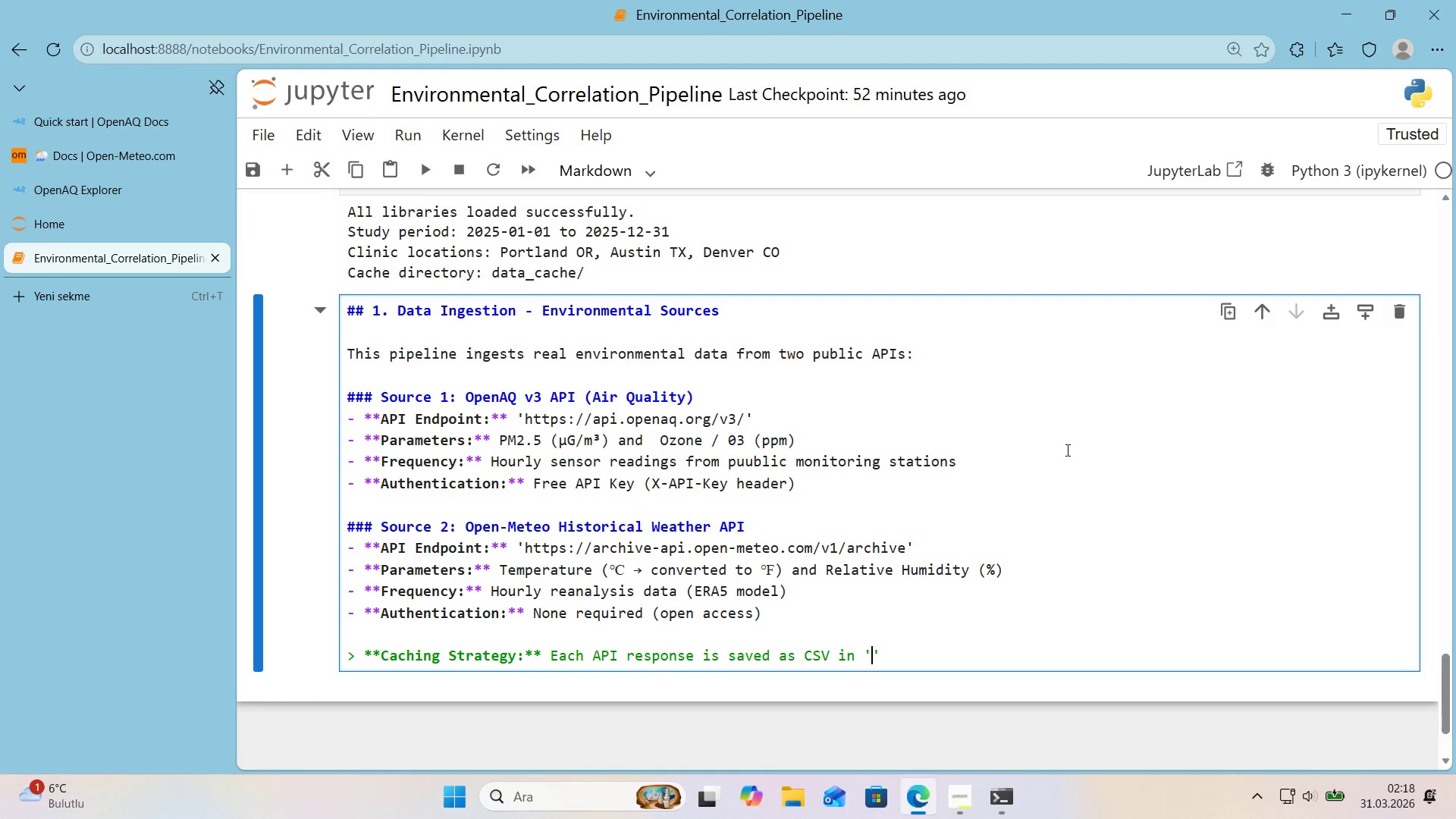 
key(ArrowLeft)
 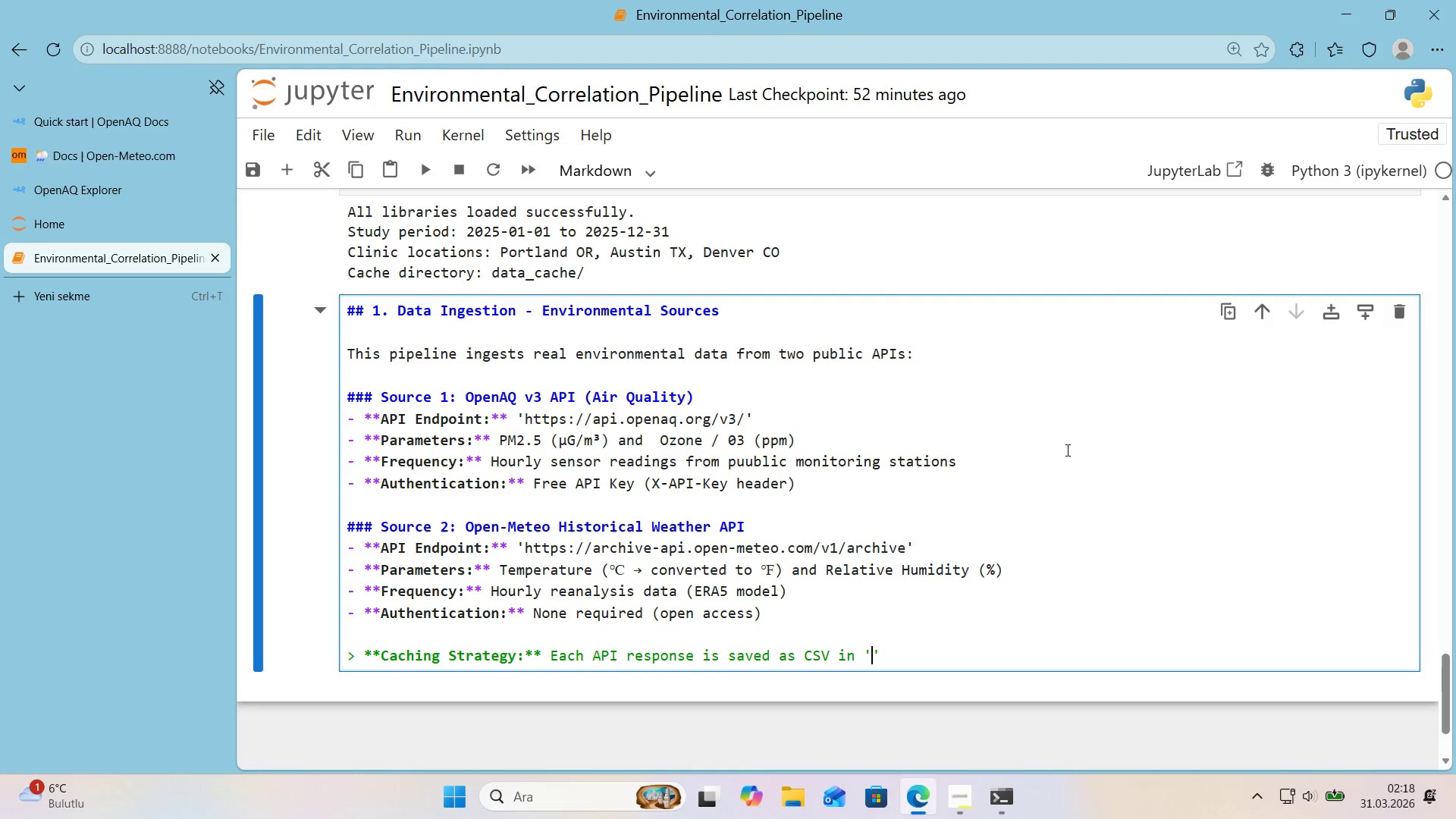 
type(data_cache)
 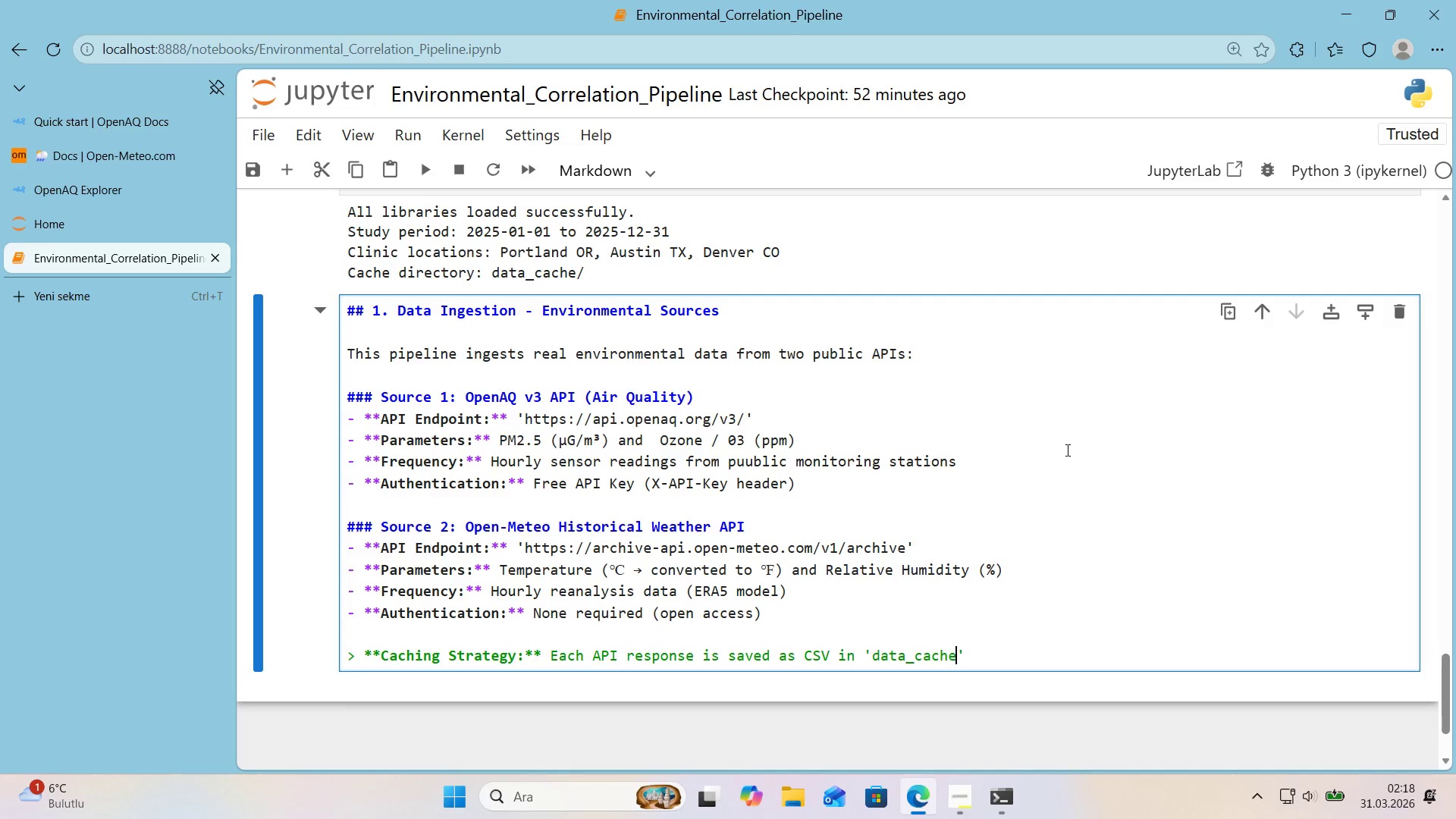 
key(ArrowRight)
 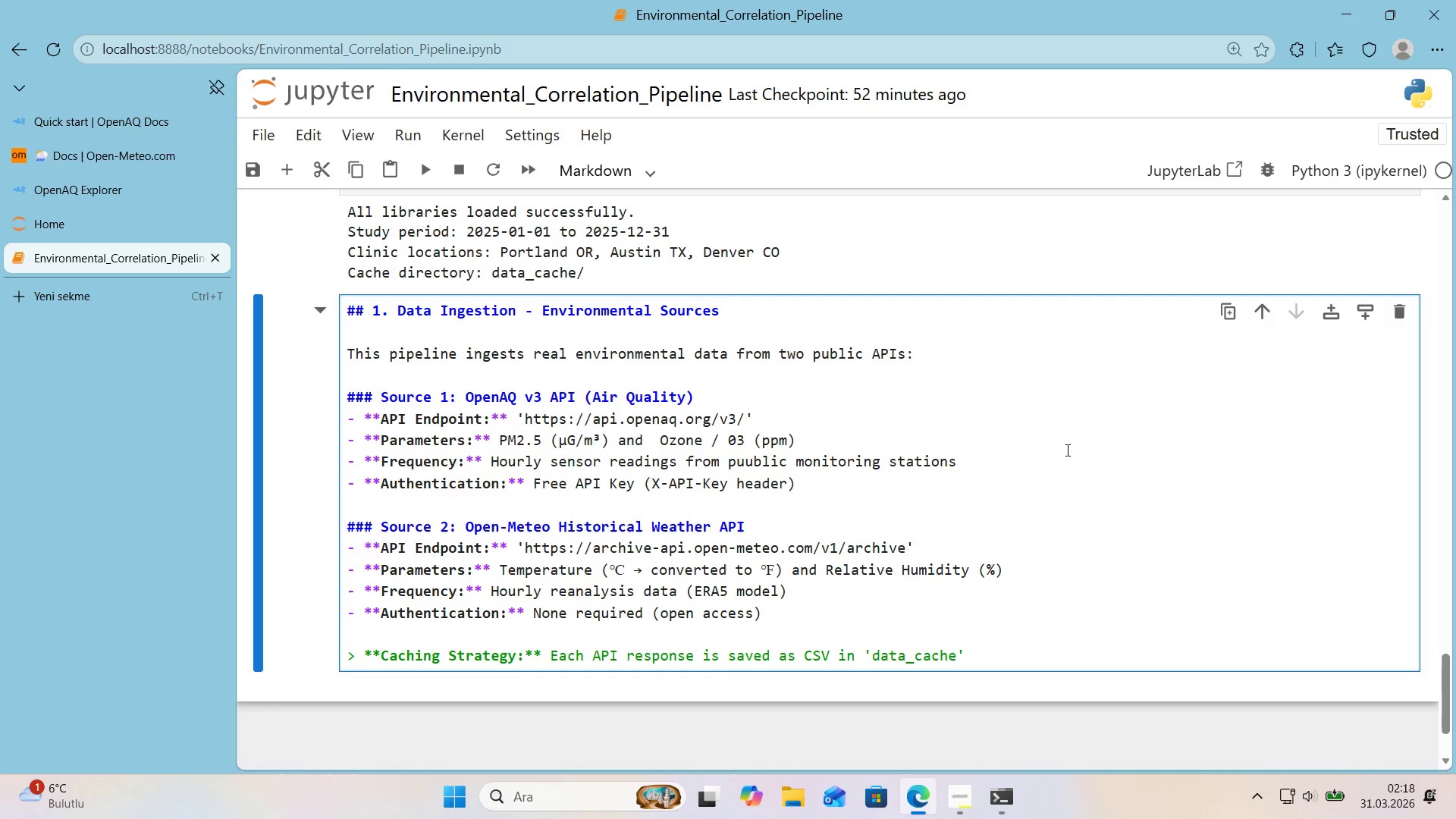 
type( on f'rst g)
key(Backspace)
type(fetch.)
 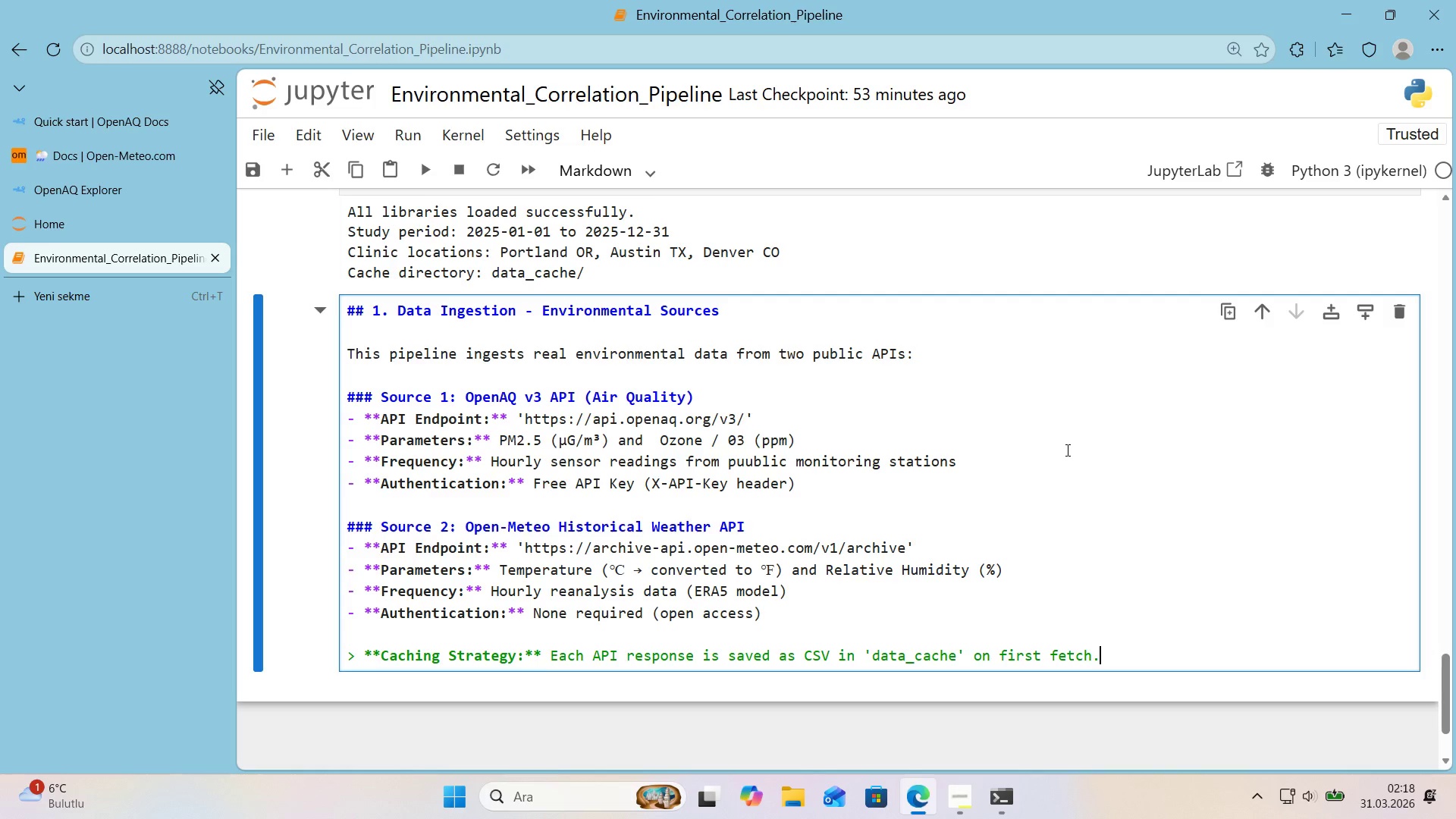 
type( Subsequent runs load from cache ensur'ng reproduc'b'l'ty )
 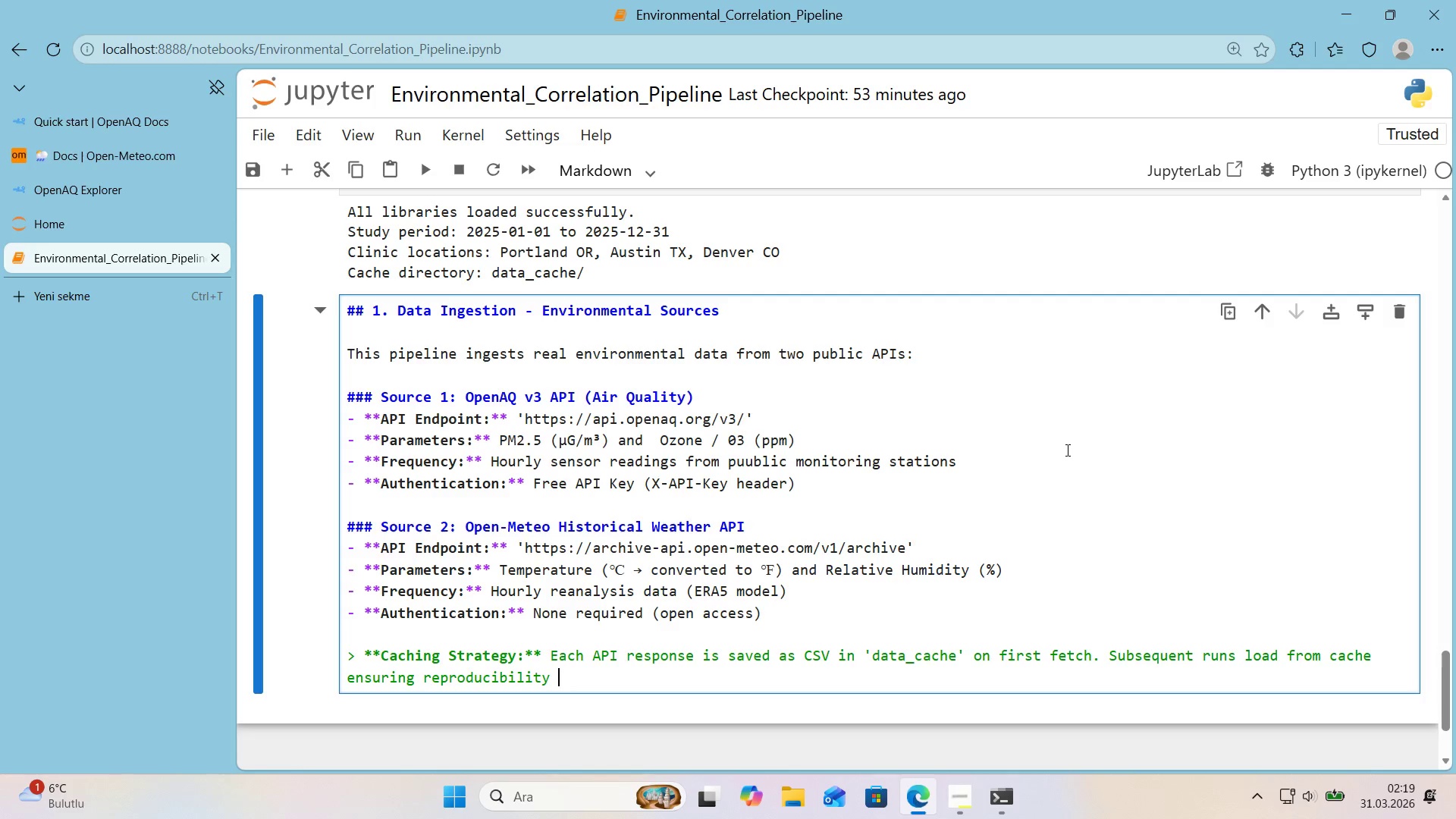 
type(and avo'd )
key(Backspace)
type('ng redundat API calls. Delete cache f'les to force a fresh fetch.)
 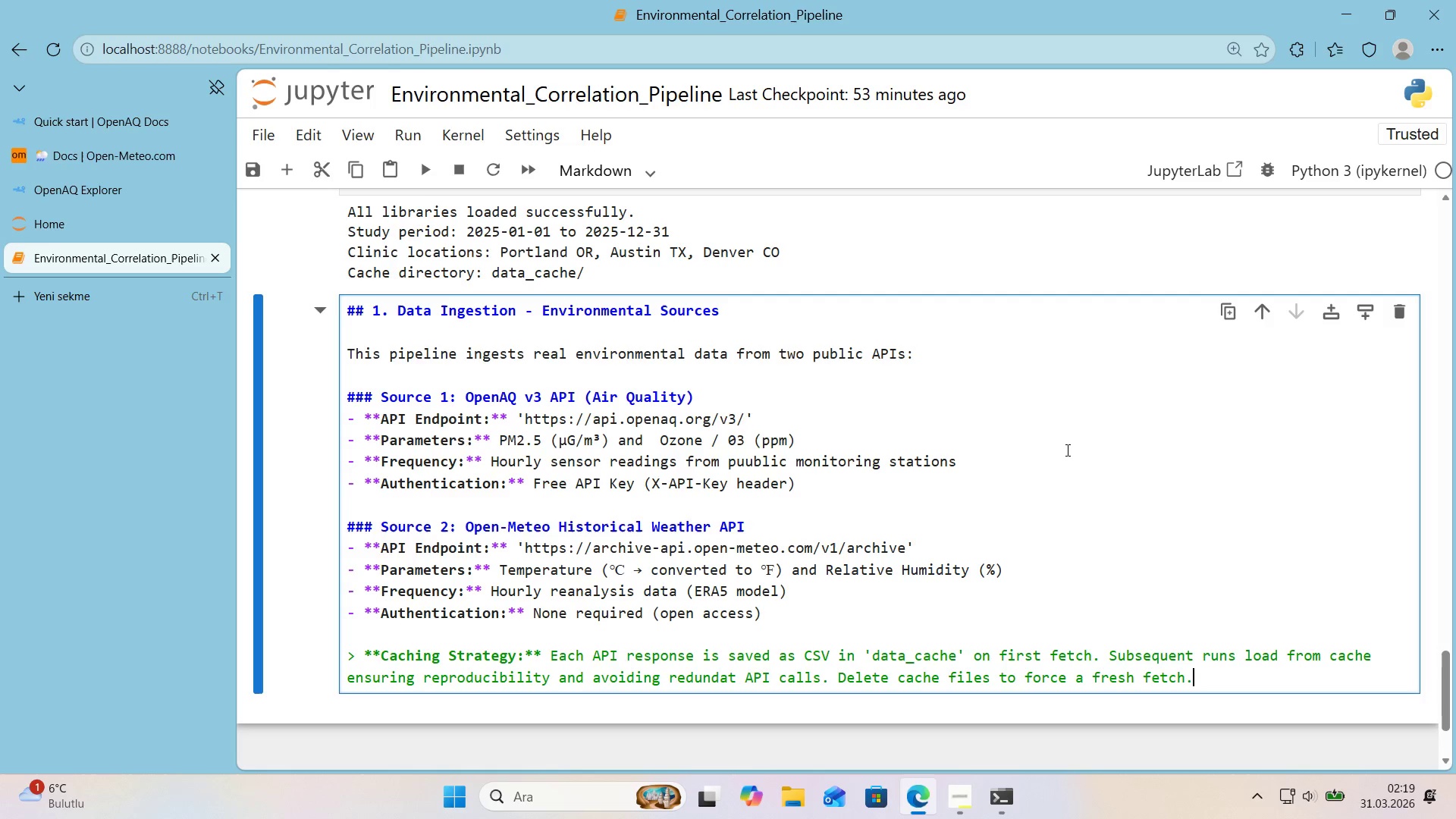 
wait(5.17)
 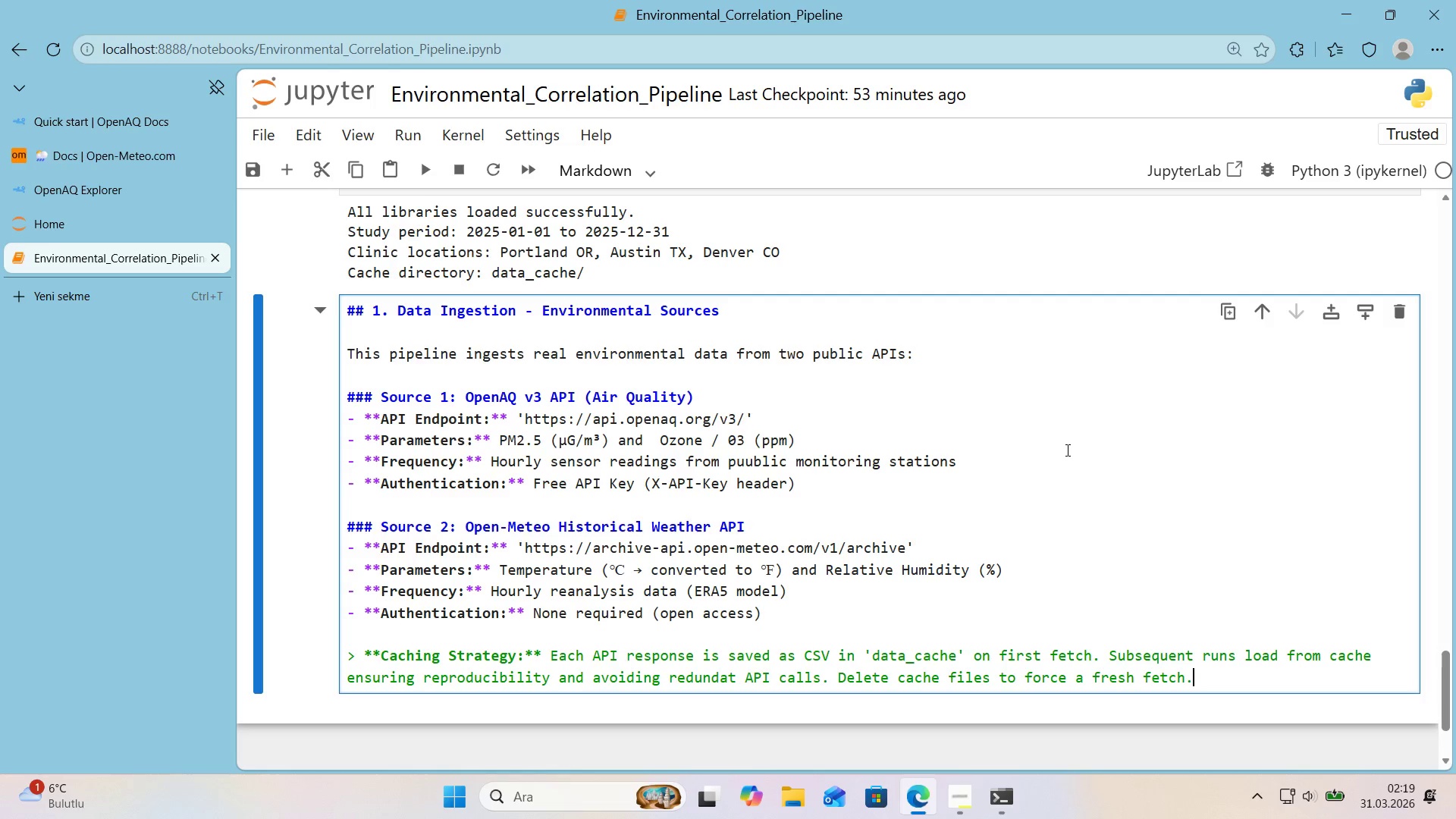 
key(Shift+Enter)
 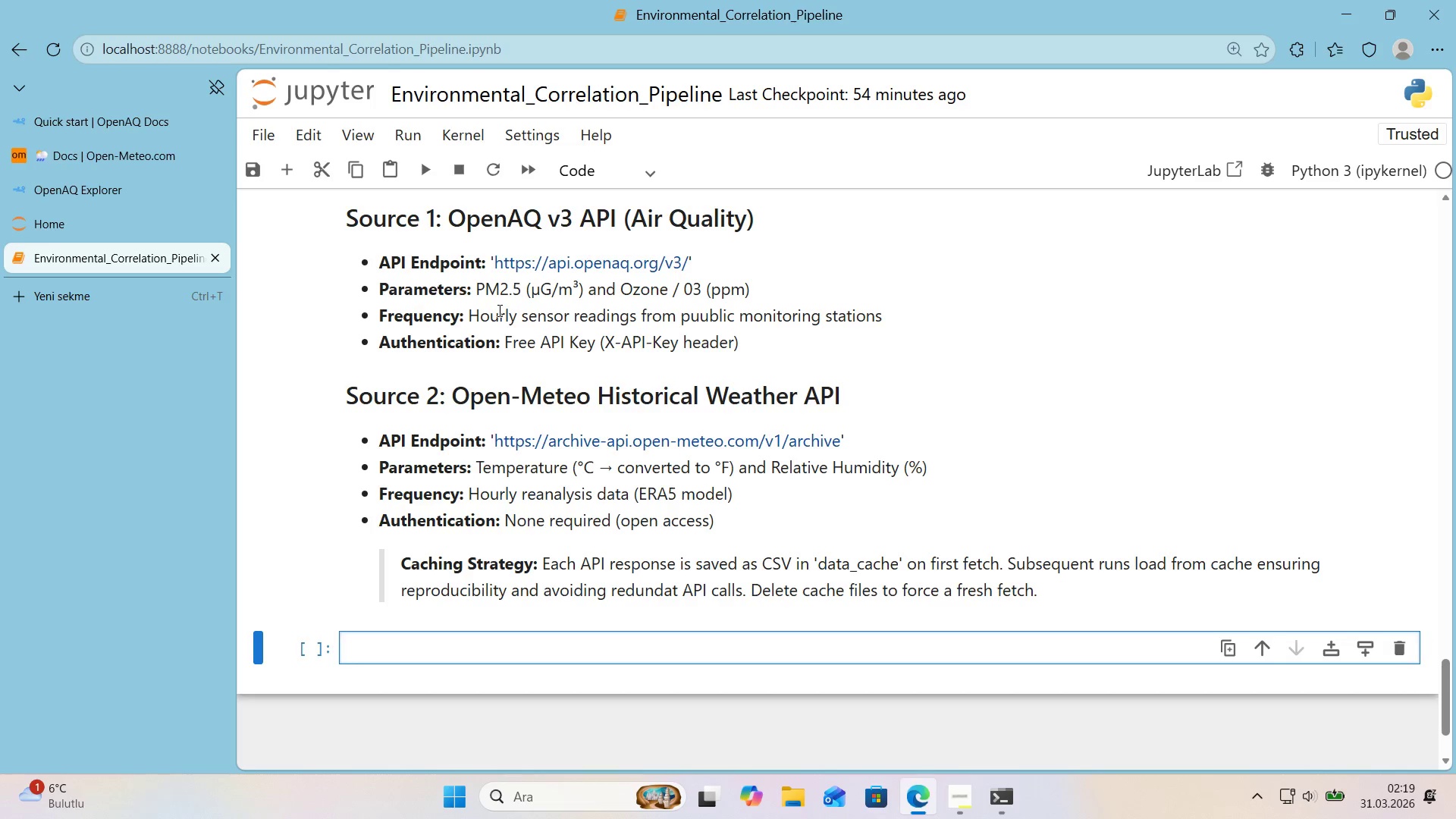 
wait(28.44)
 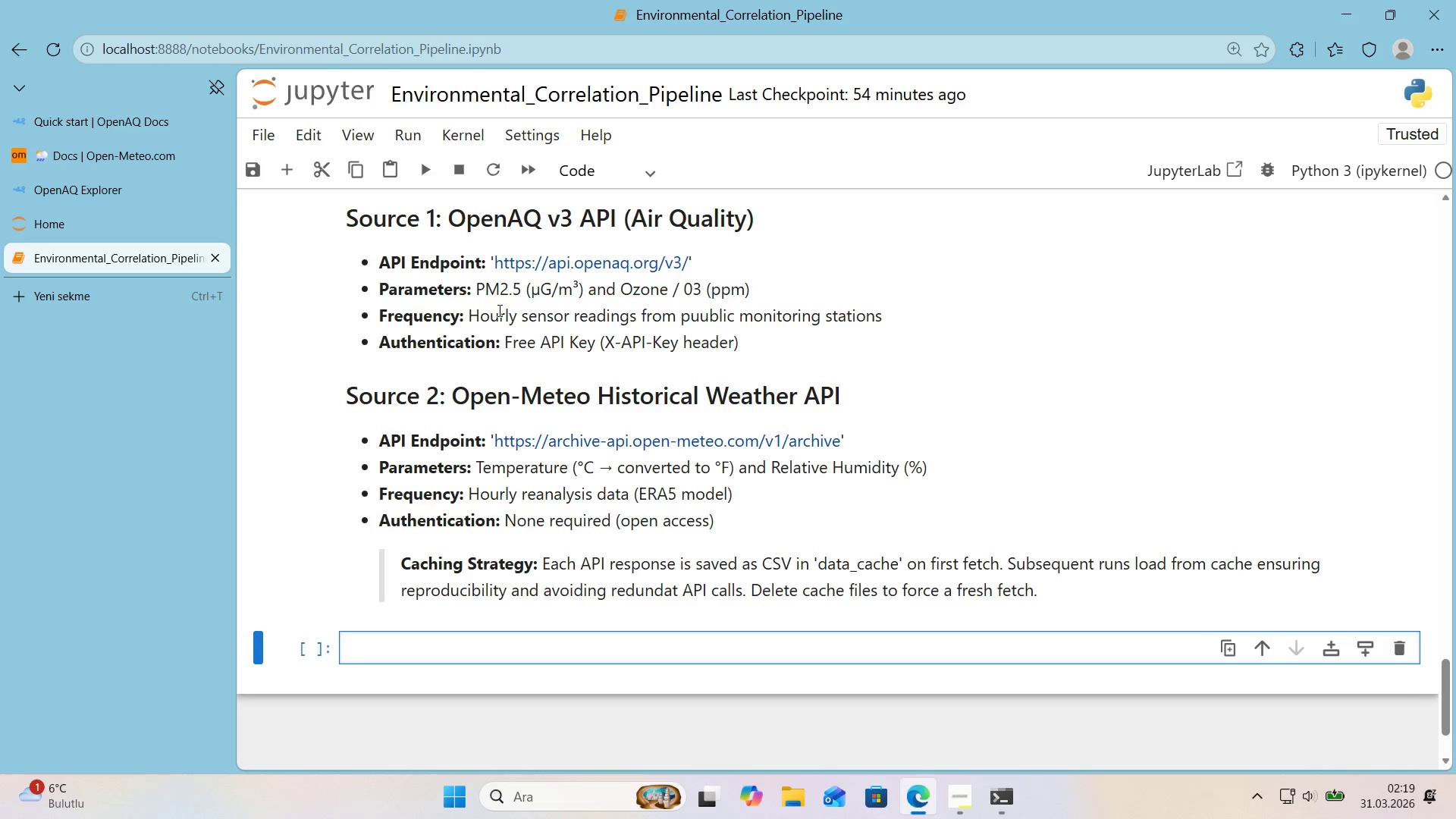 
left_click([218, 191])
 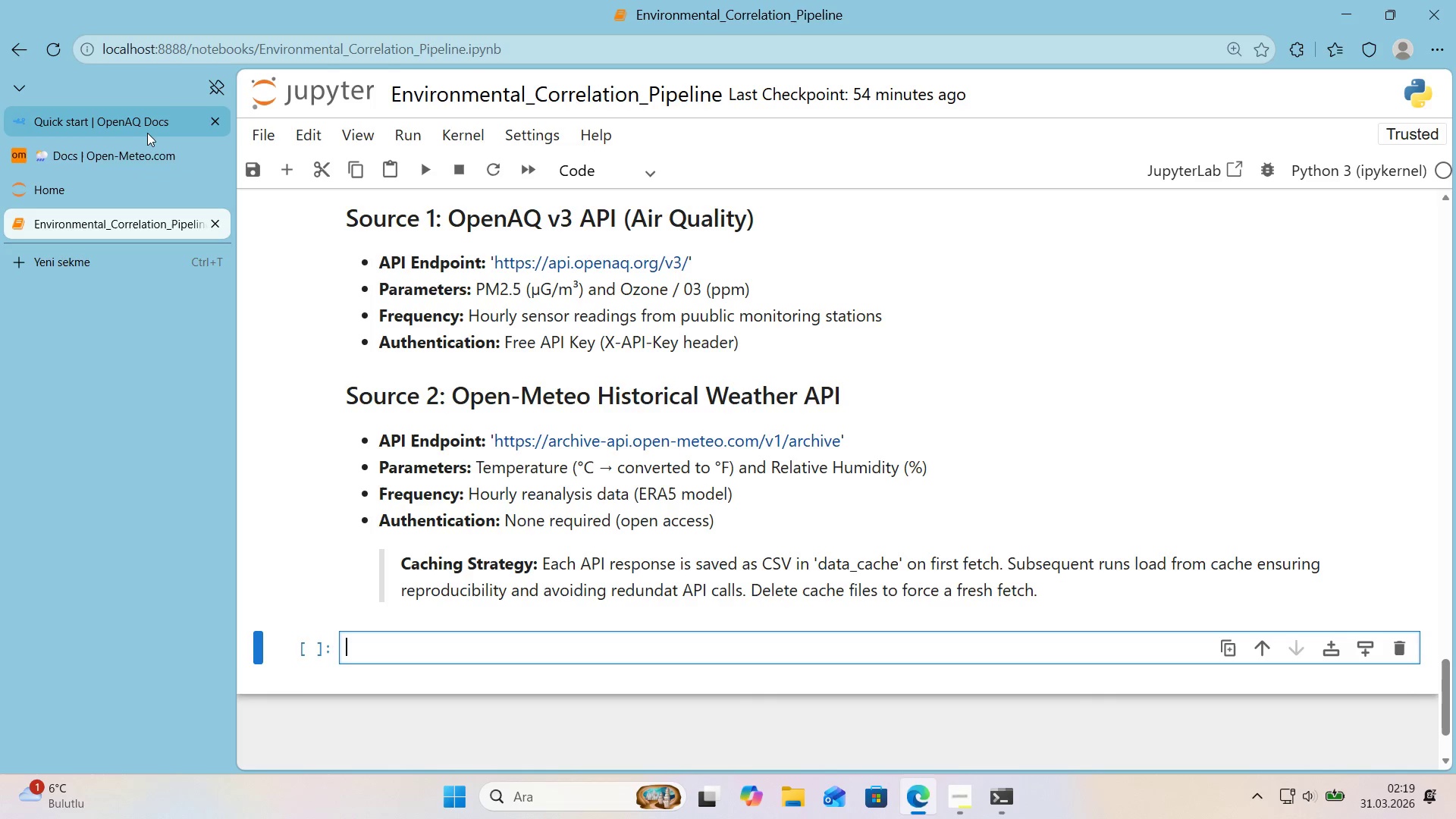 
left_click([146, 132])
 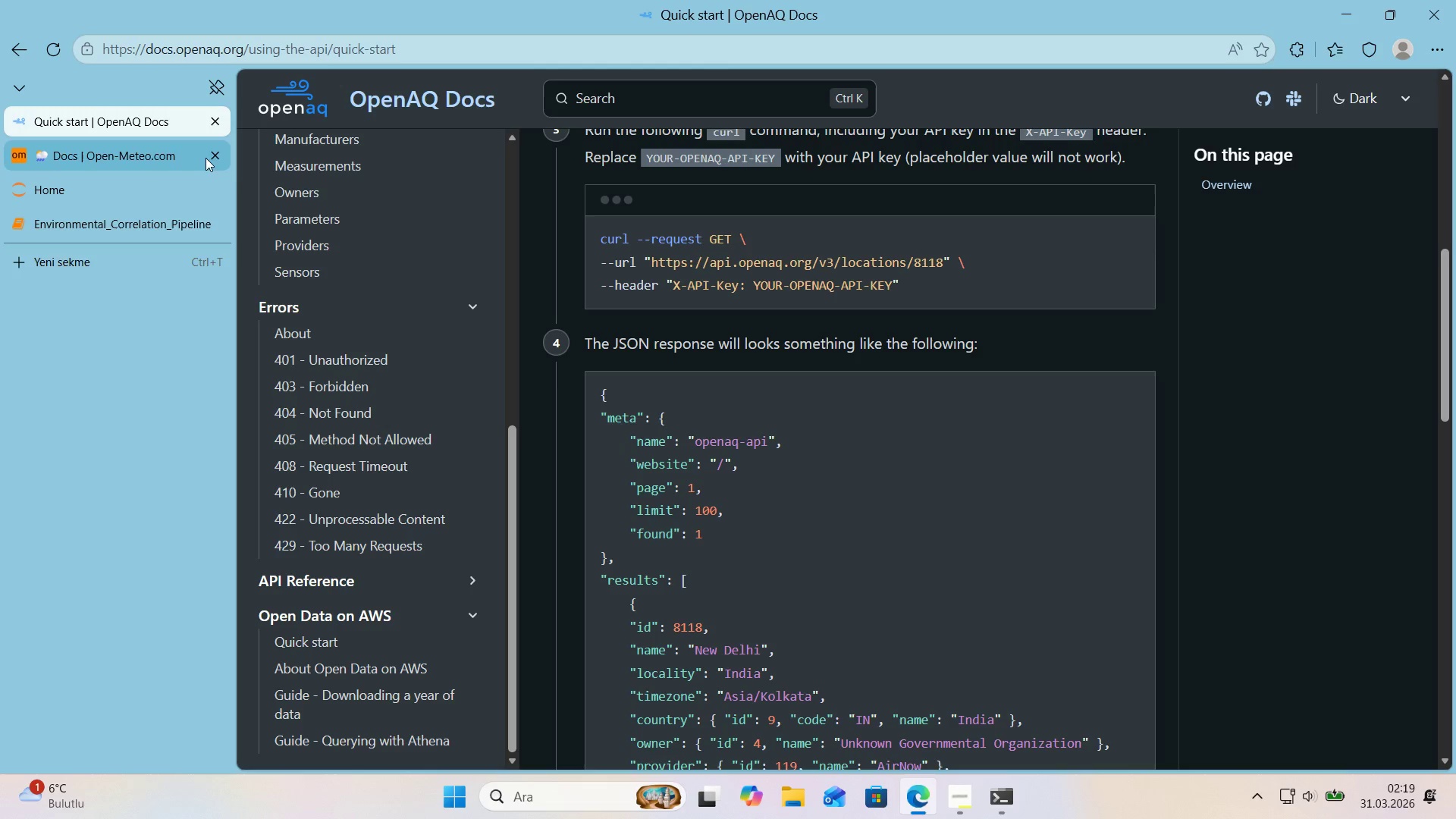 
scroll: coordinate [337, 207], scroll_direction: up, amount: 4.0
 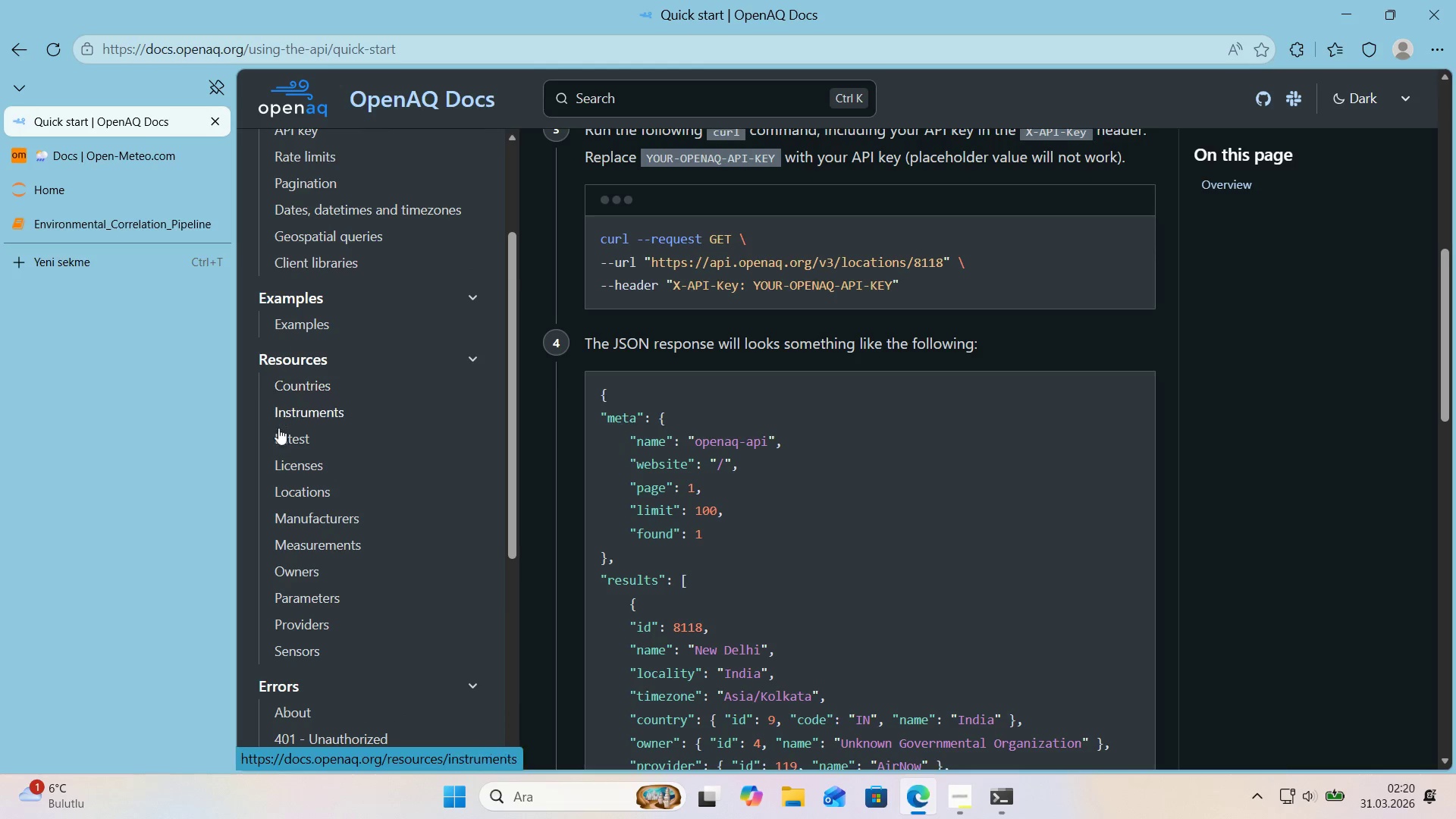 
left_click([317, 484])
 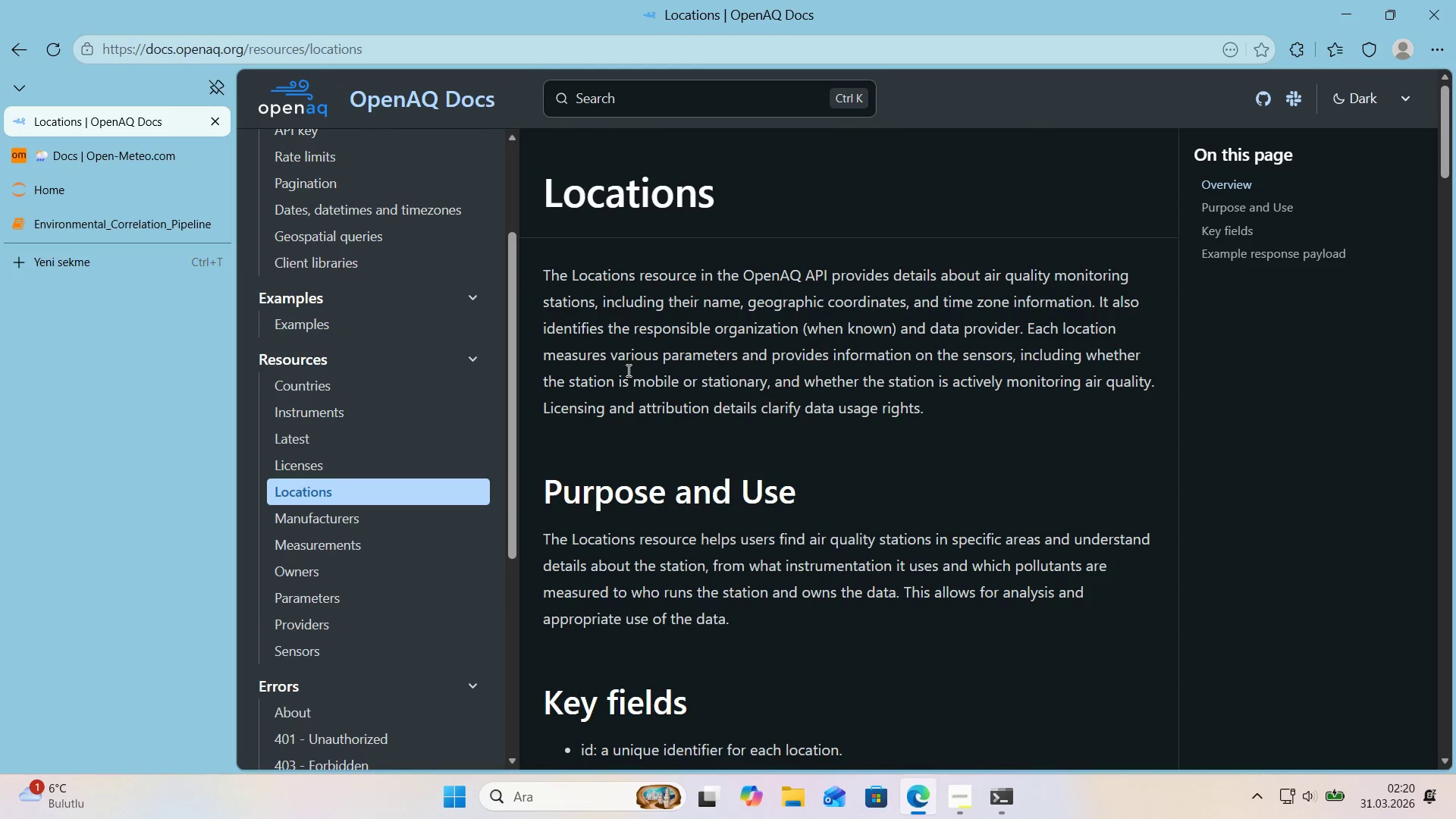 
scroll: coordinate [604, 495], scroll_direction: down, amount: 12.0
 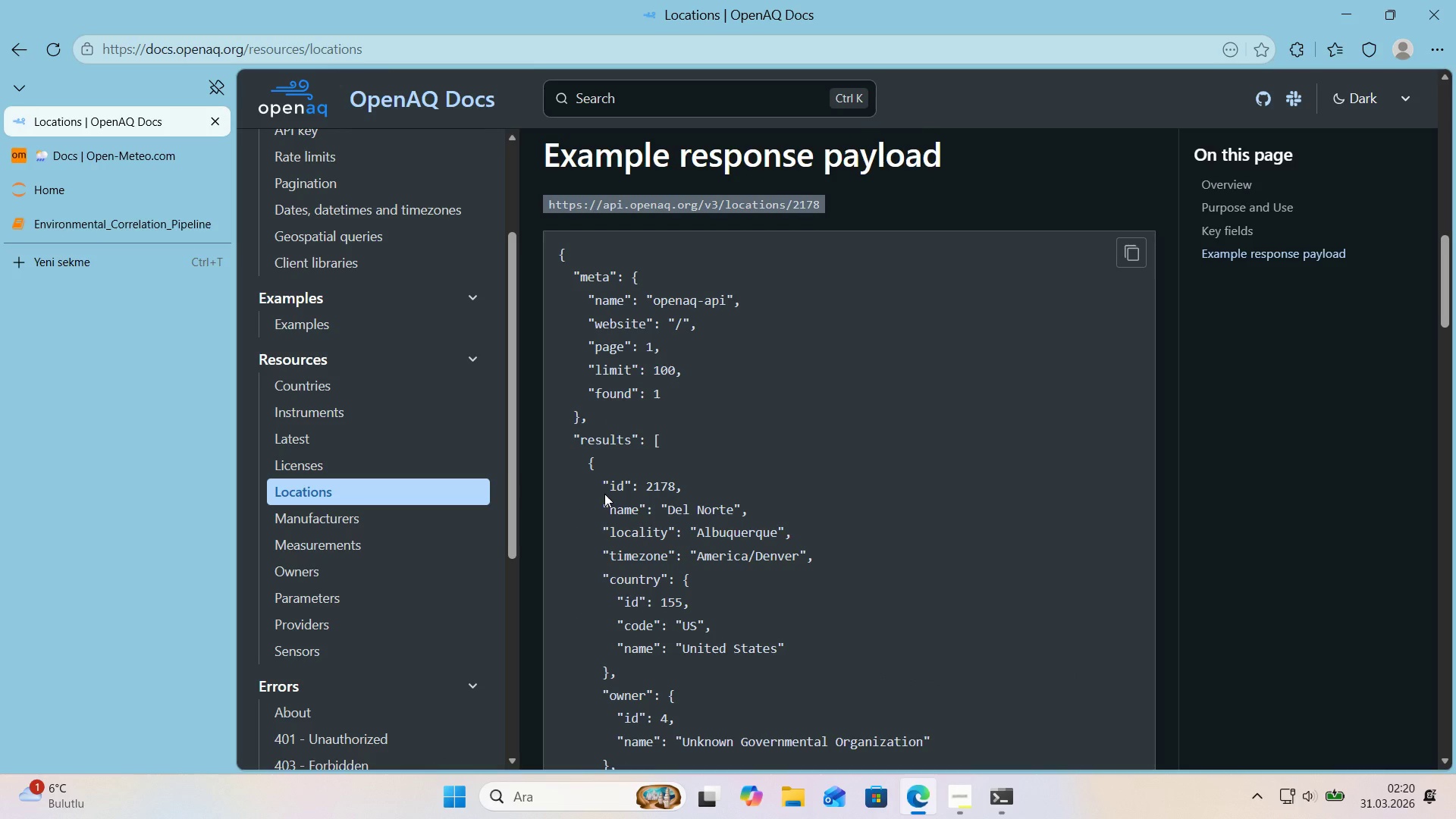 
wait(8.37)
 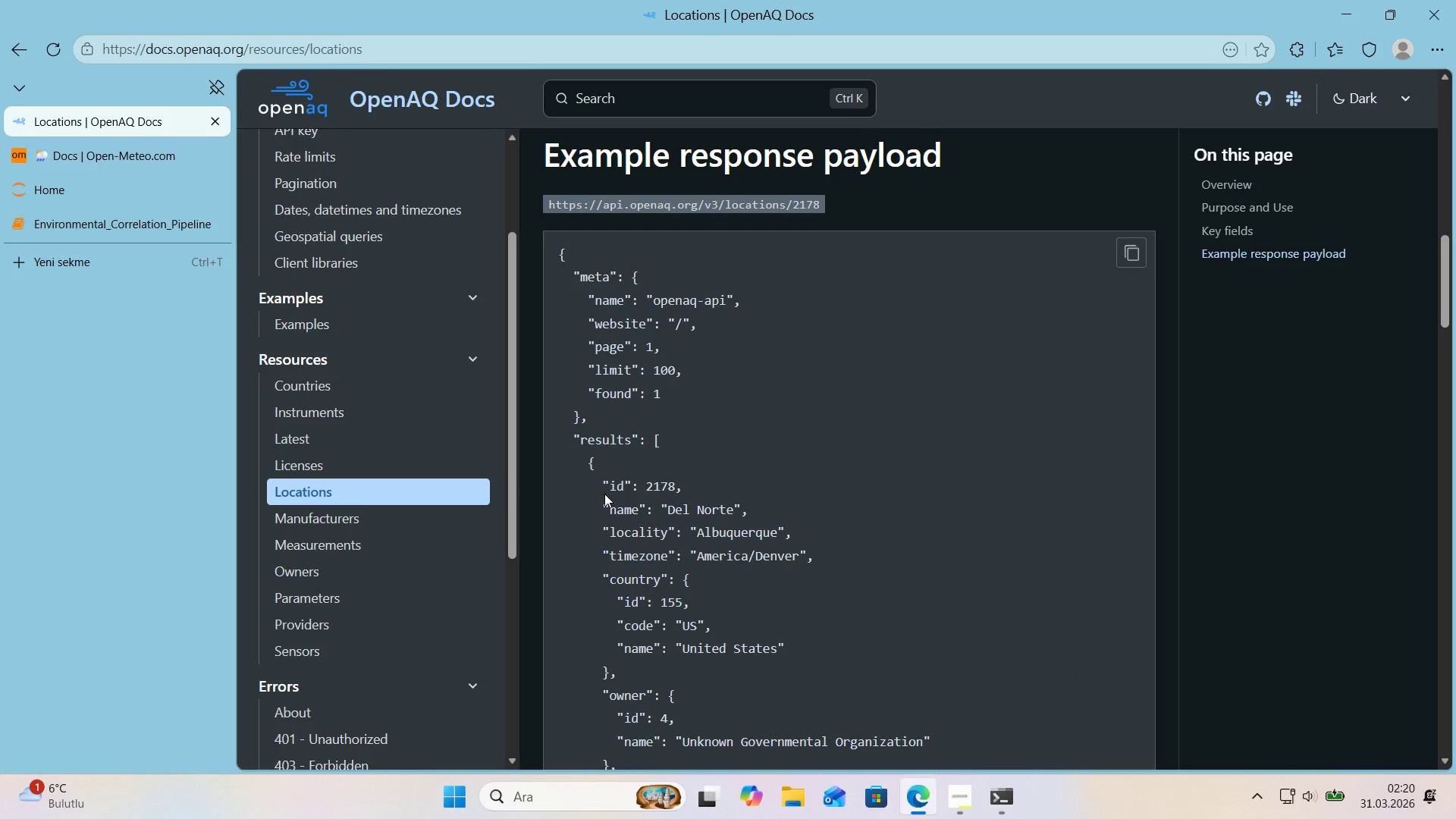 
scroll: coordinate [731, 304], scroll_direction: down, amount: 6.0
 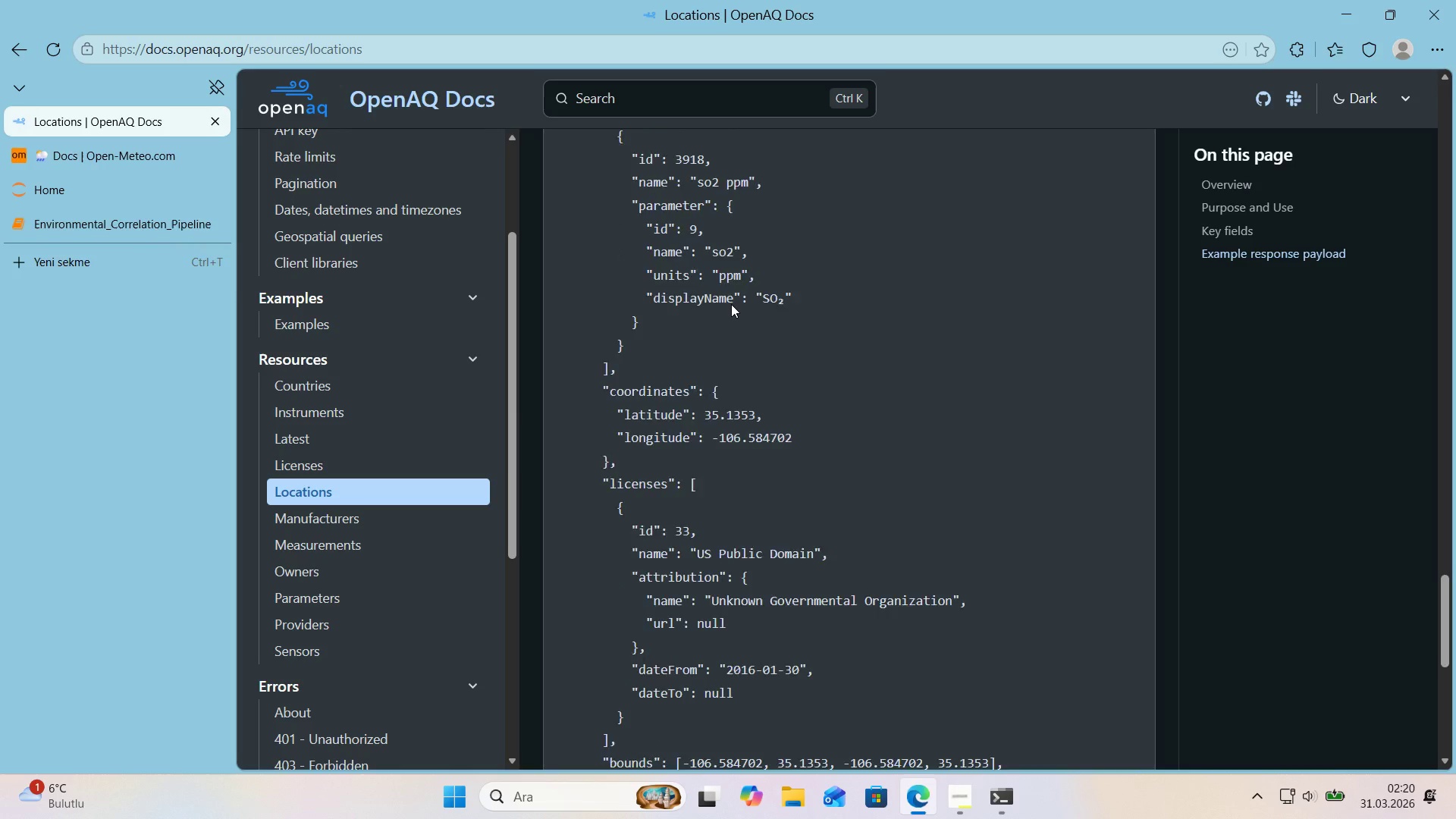 
scroll: coordinate [729, 304], scroll_direction: up, amount: 34.0
 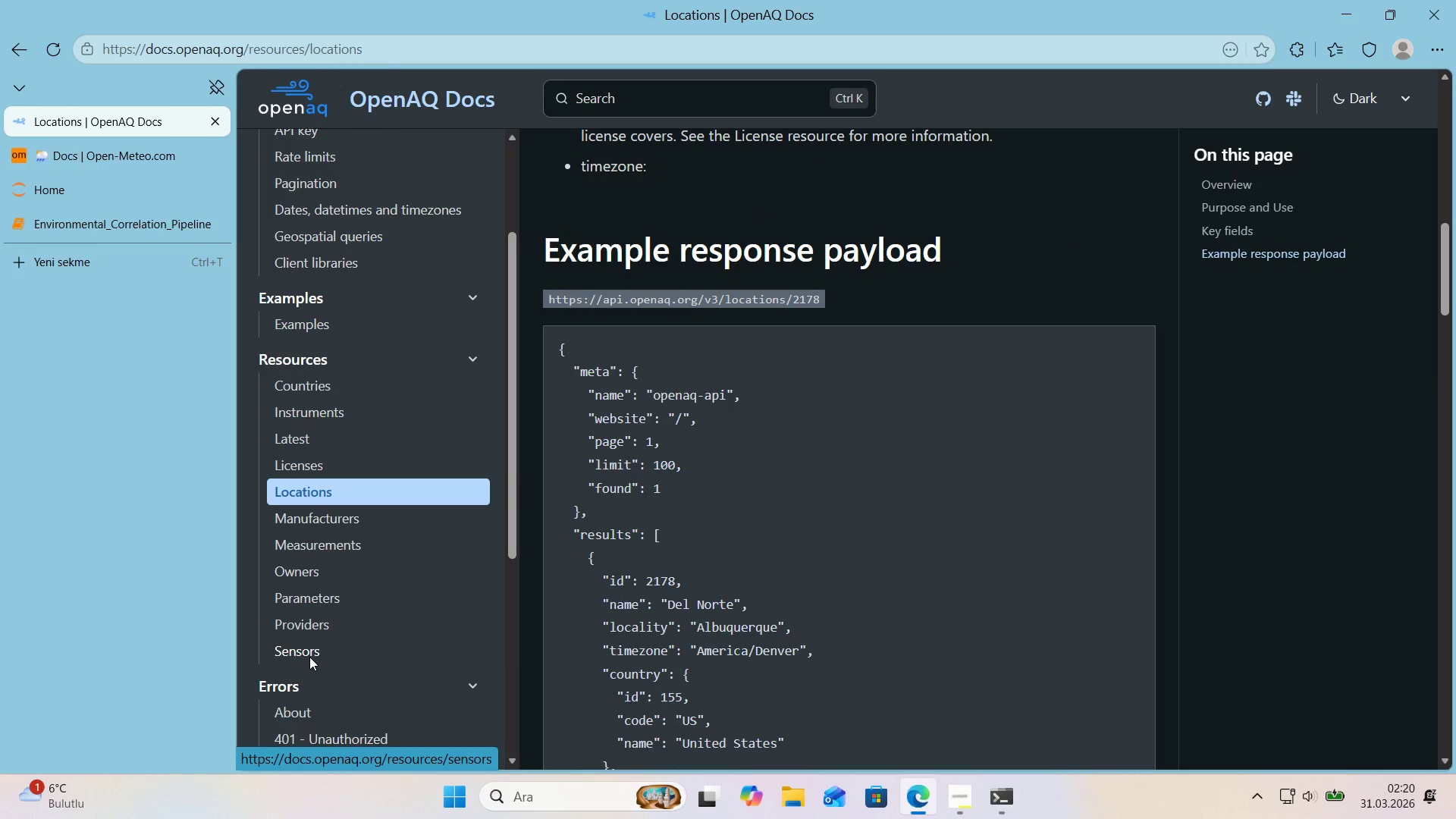 
left_click([377, 369])
 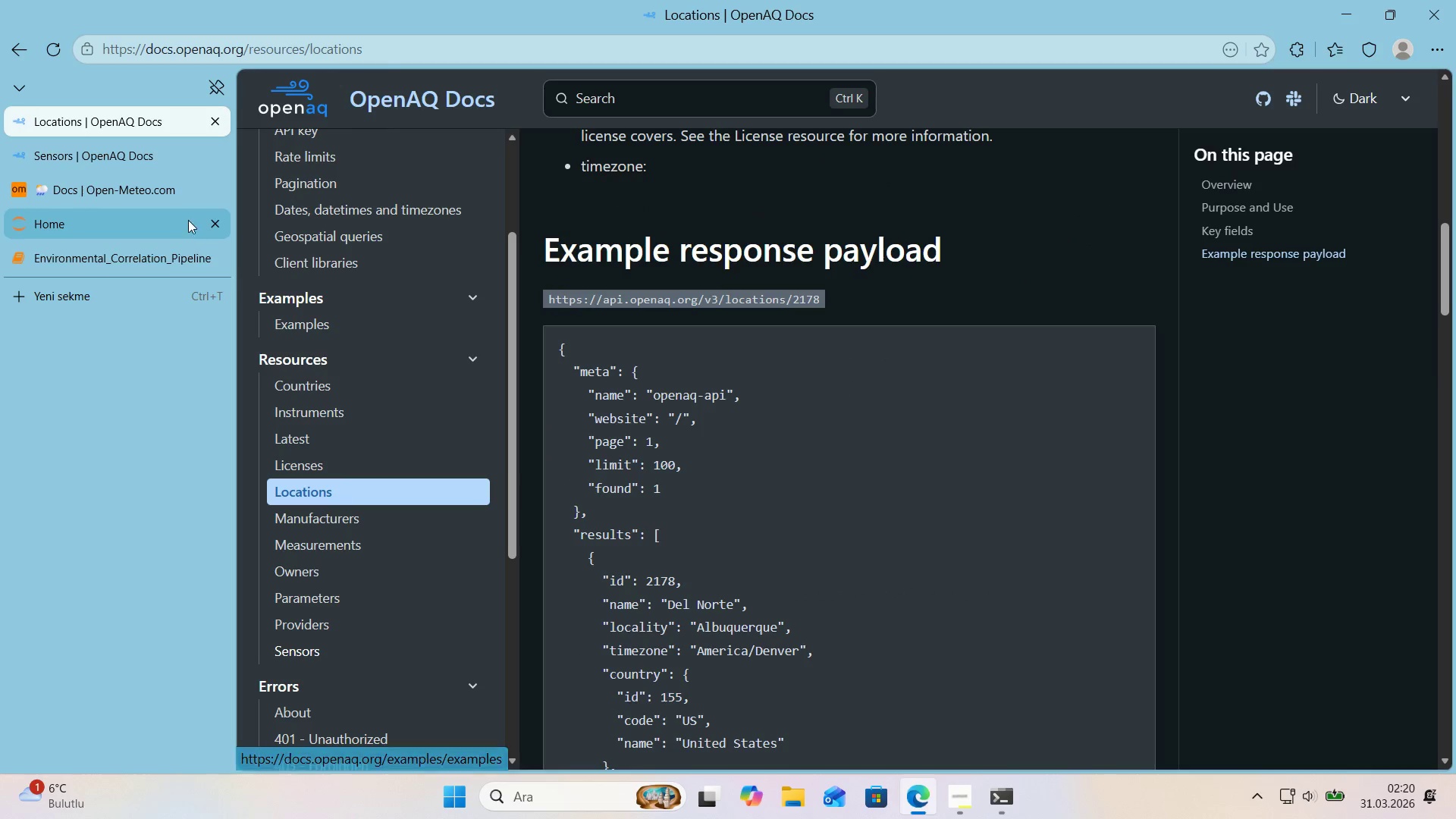 
left_click([156, 164])
 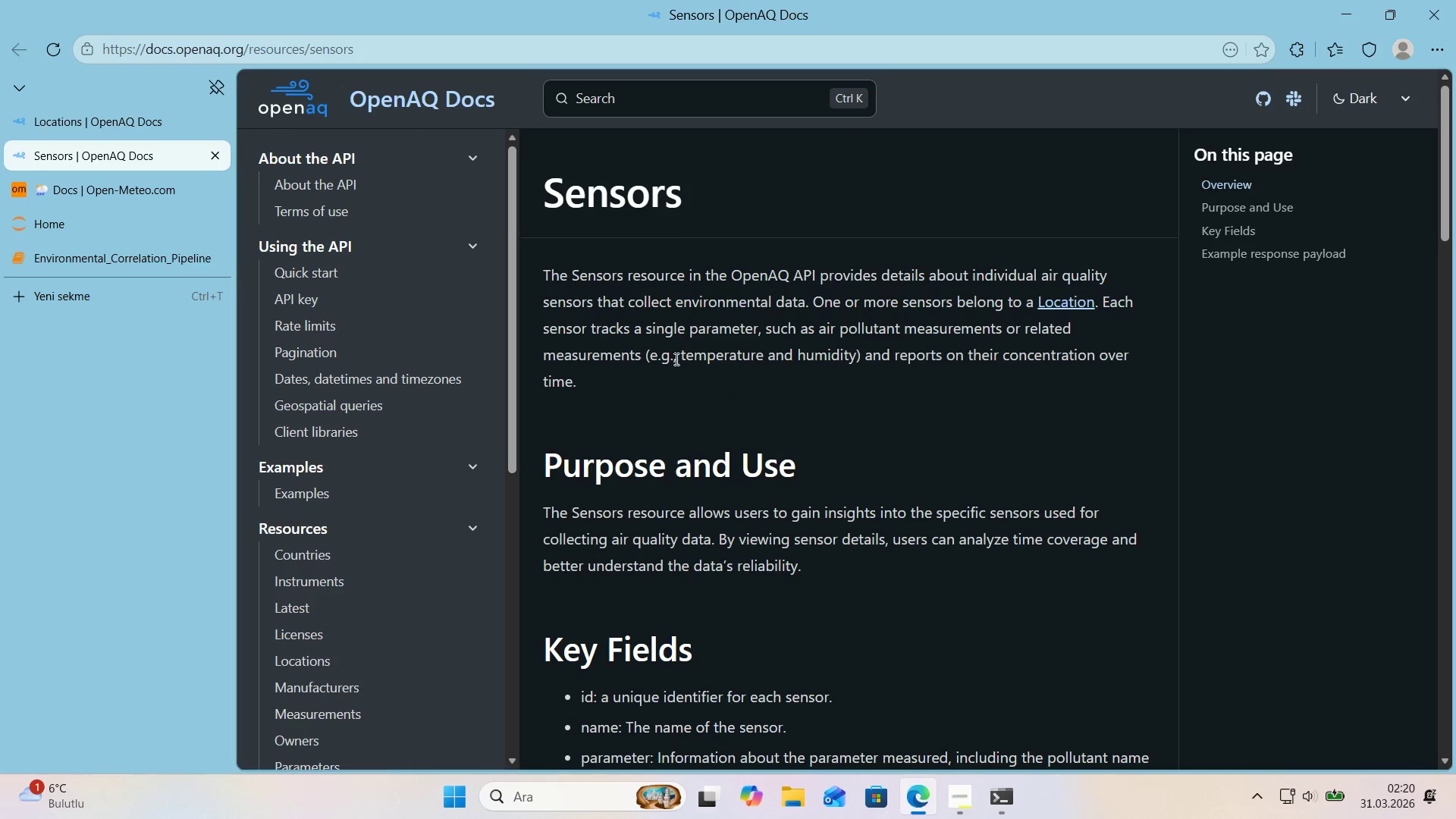 
scroll: coordinate [586, 371], scroll_direction: down, amount: 5.0
 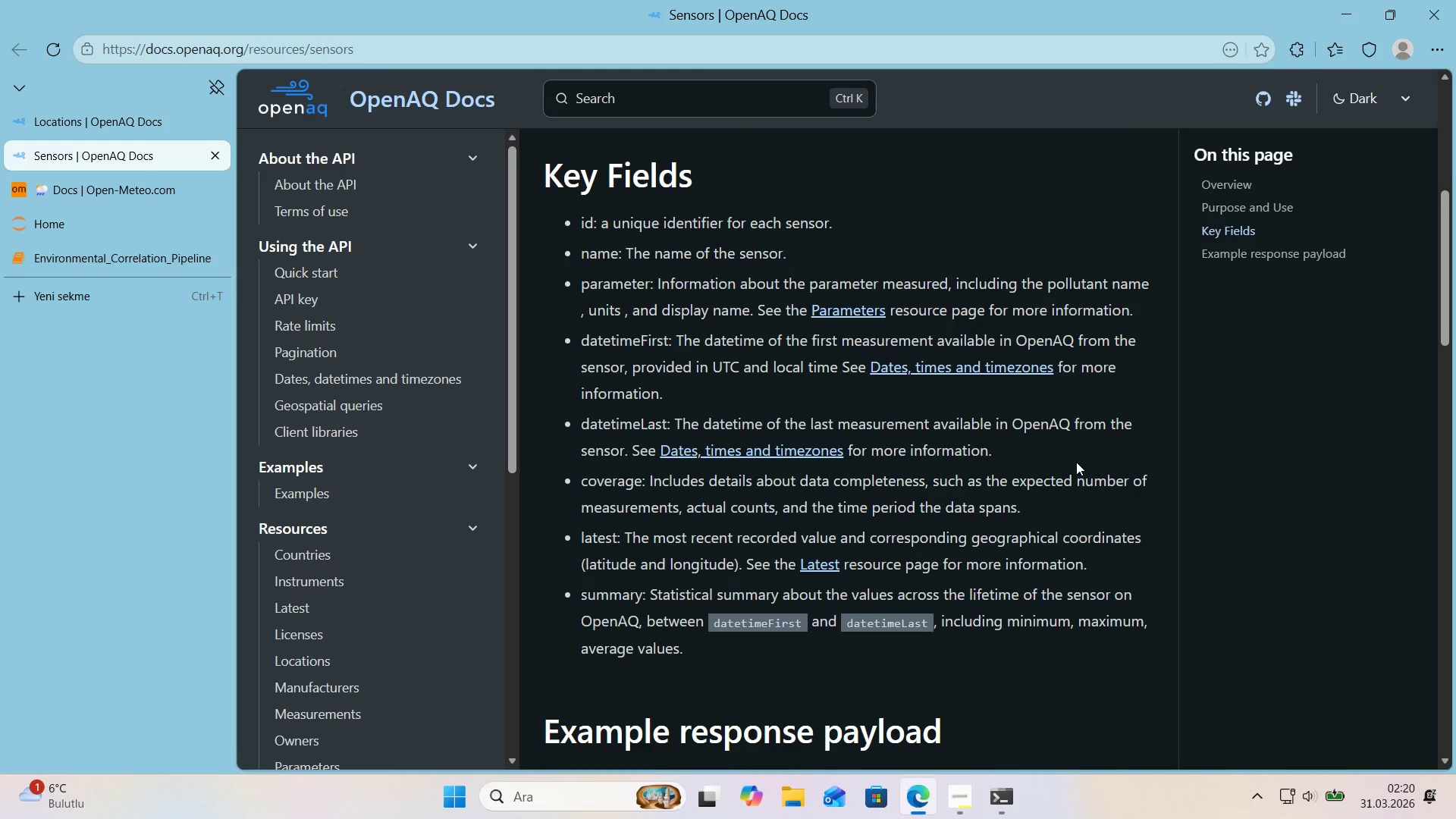 
wait(10.8)
 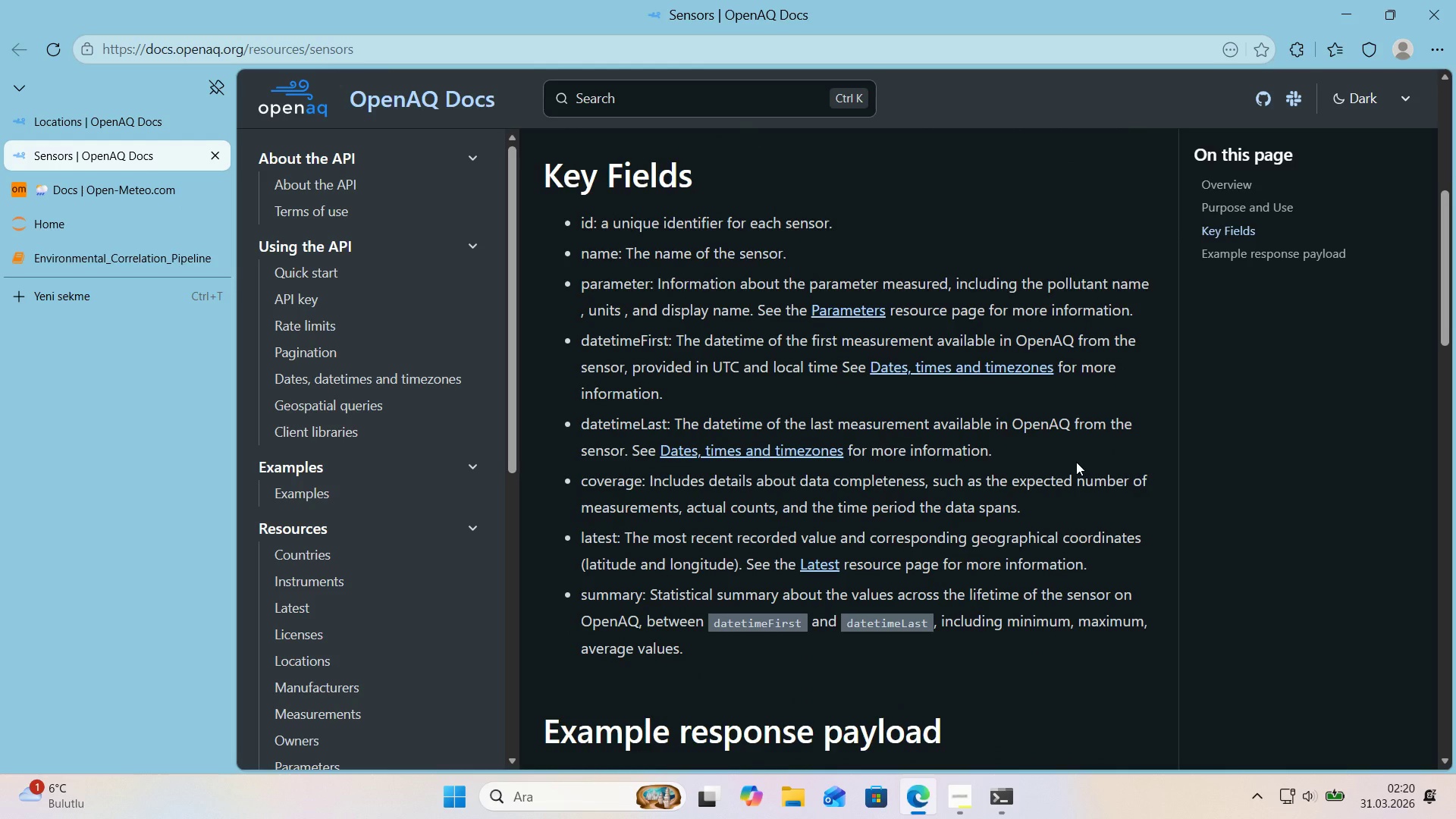 
scroll: coordinate [647, 469], scroll_direction: down, amount: 16.0
 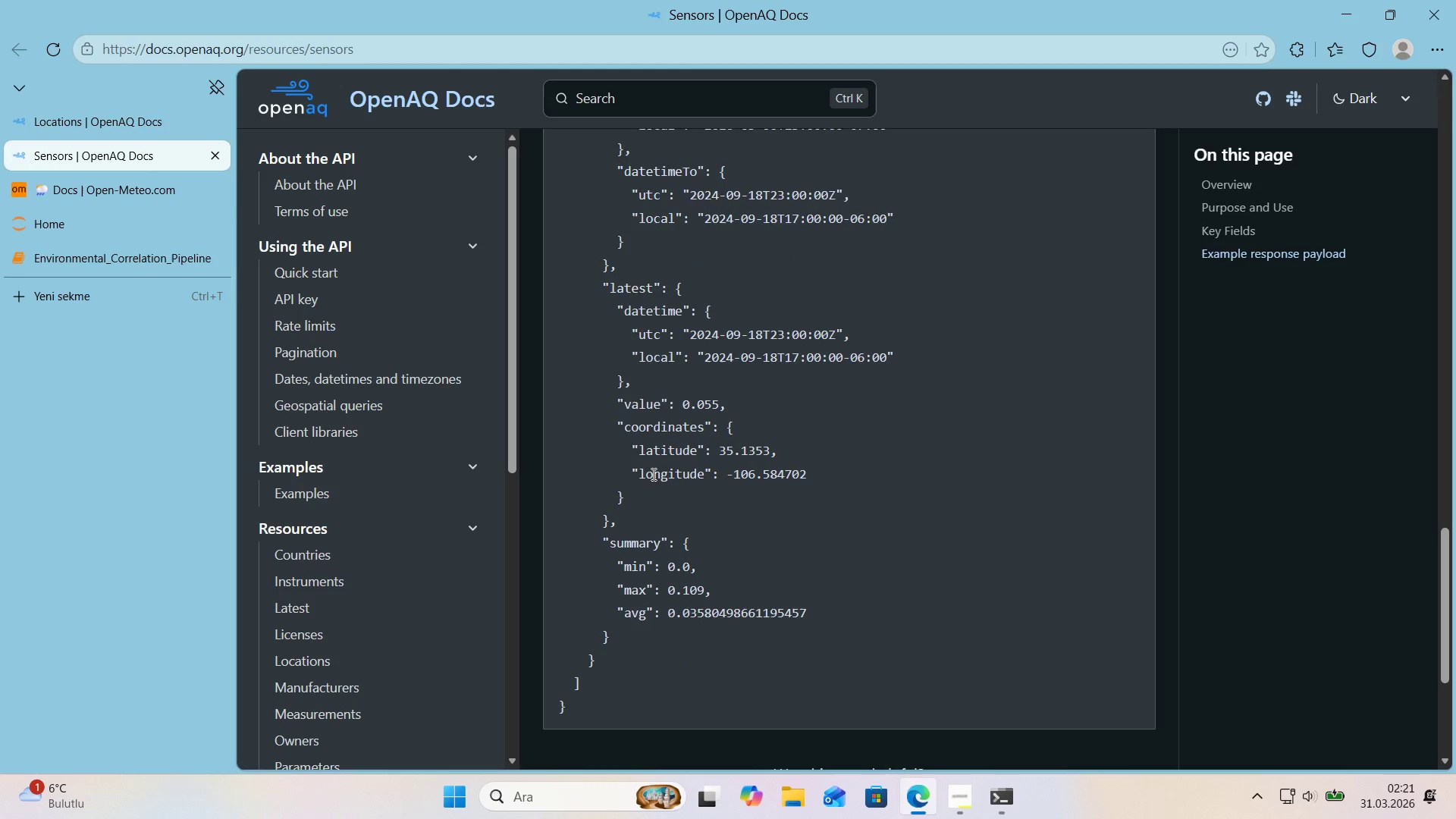 
scroll: coordinate [652, 470], scroll_direction: down, amount: 1.0
 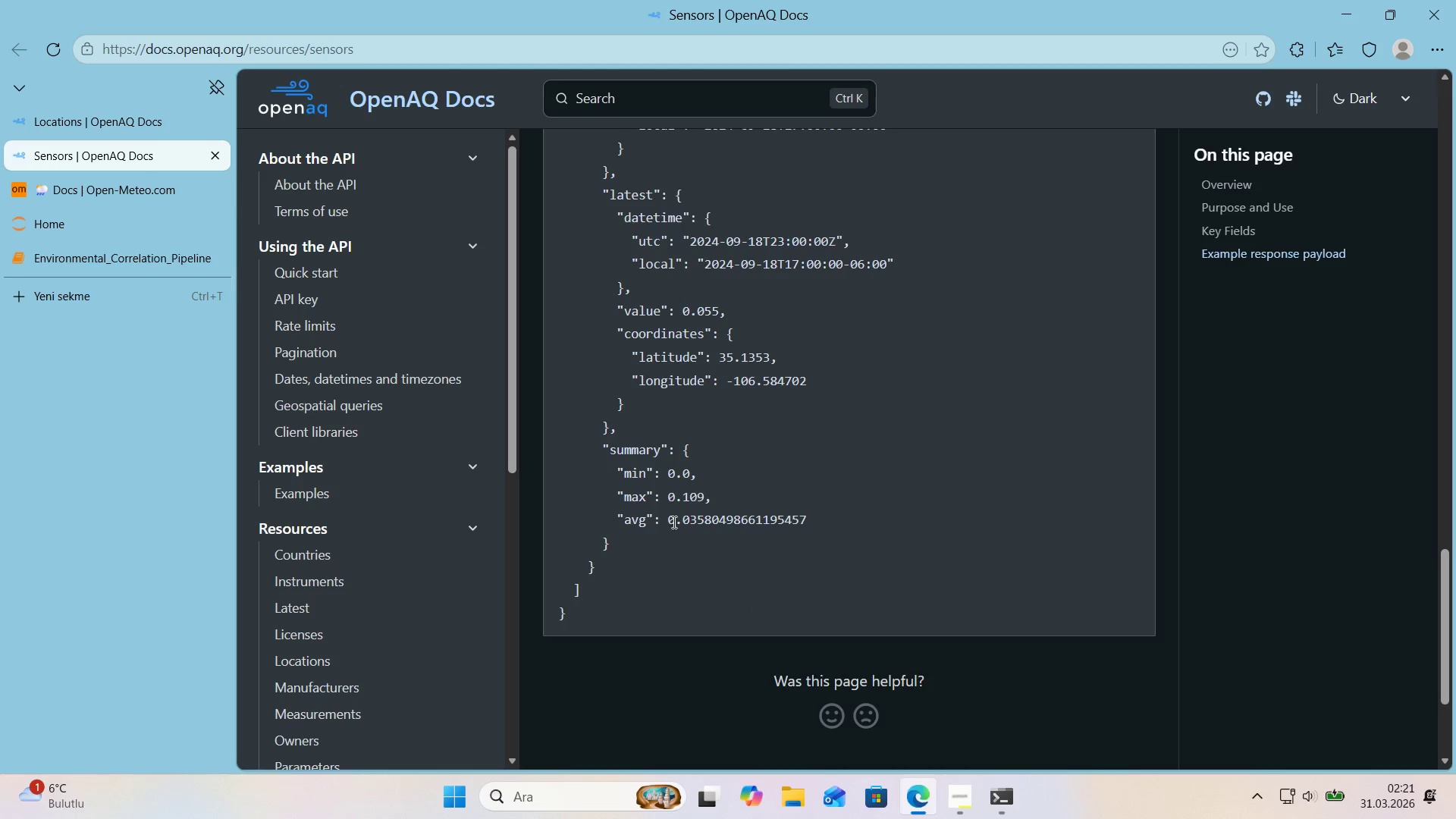 
scroll: coordinate [673, 522], scroll_direction: up, amount: 12.0
 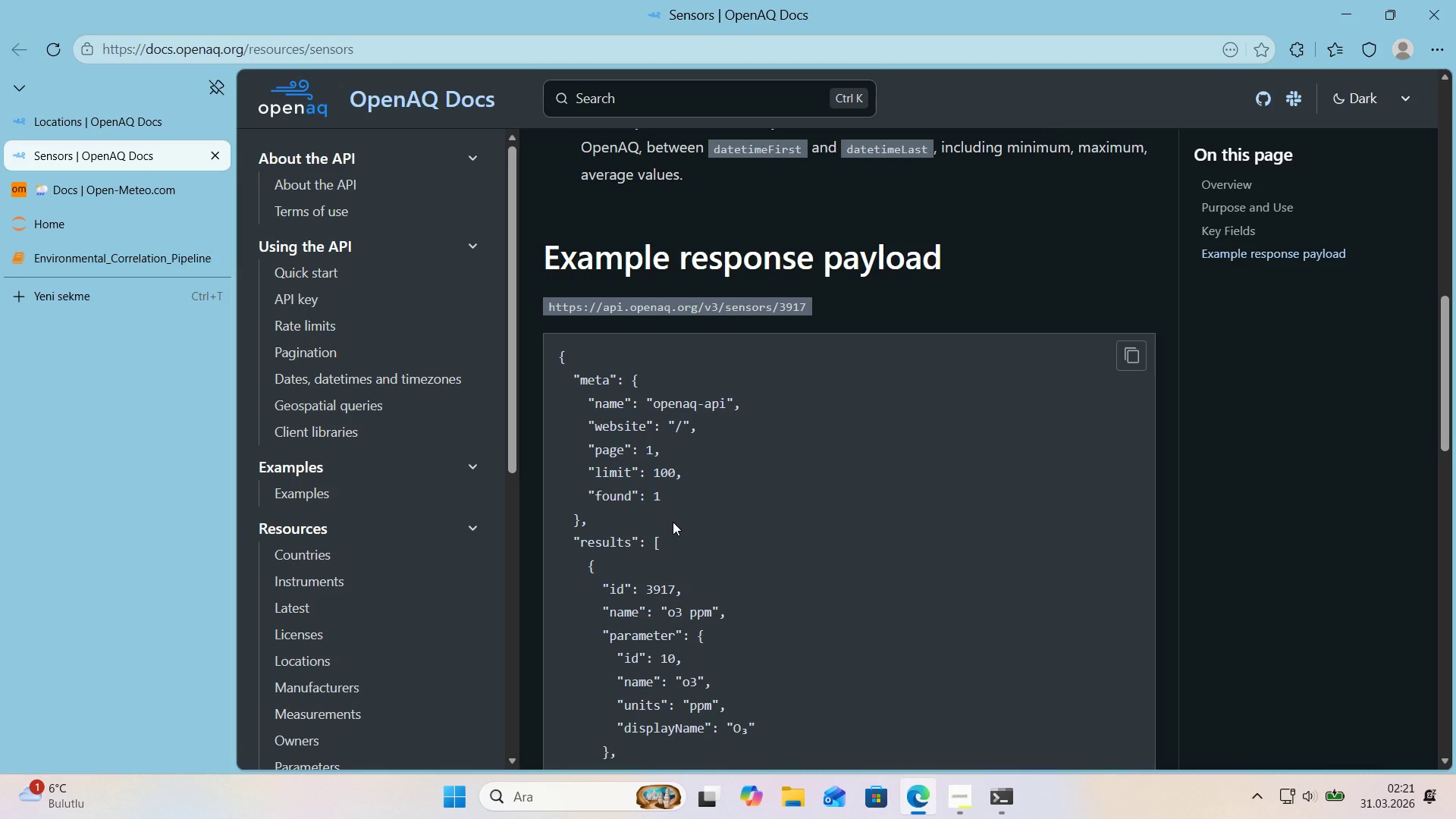 
wait(8.51)
 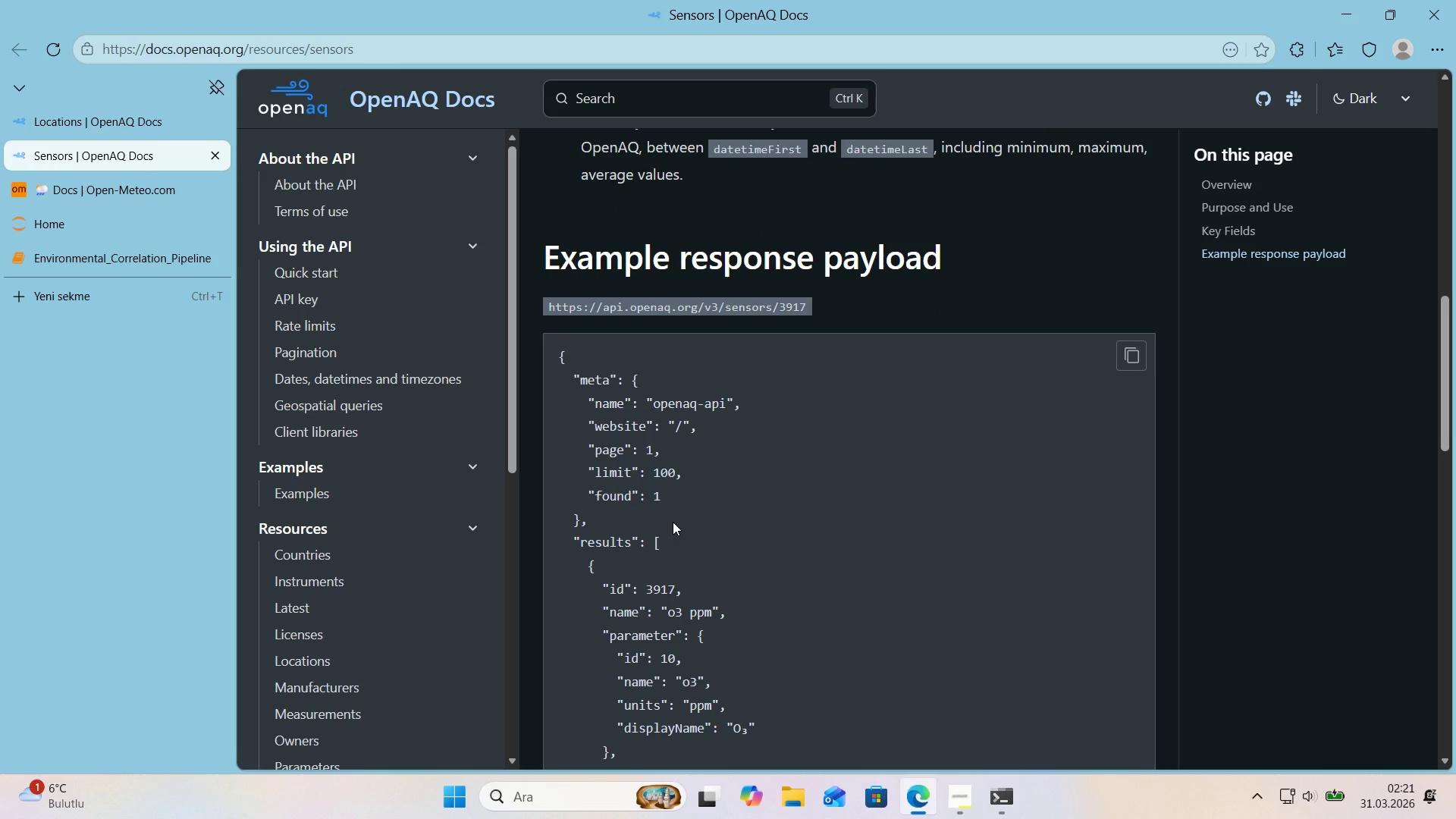 
scroll: coordinate [673, 522], scroll_direction: down, amount: 1.0
 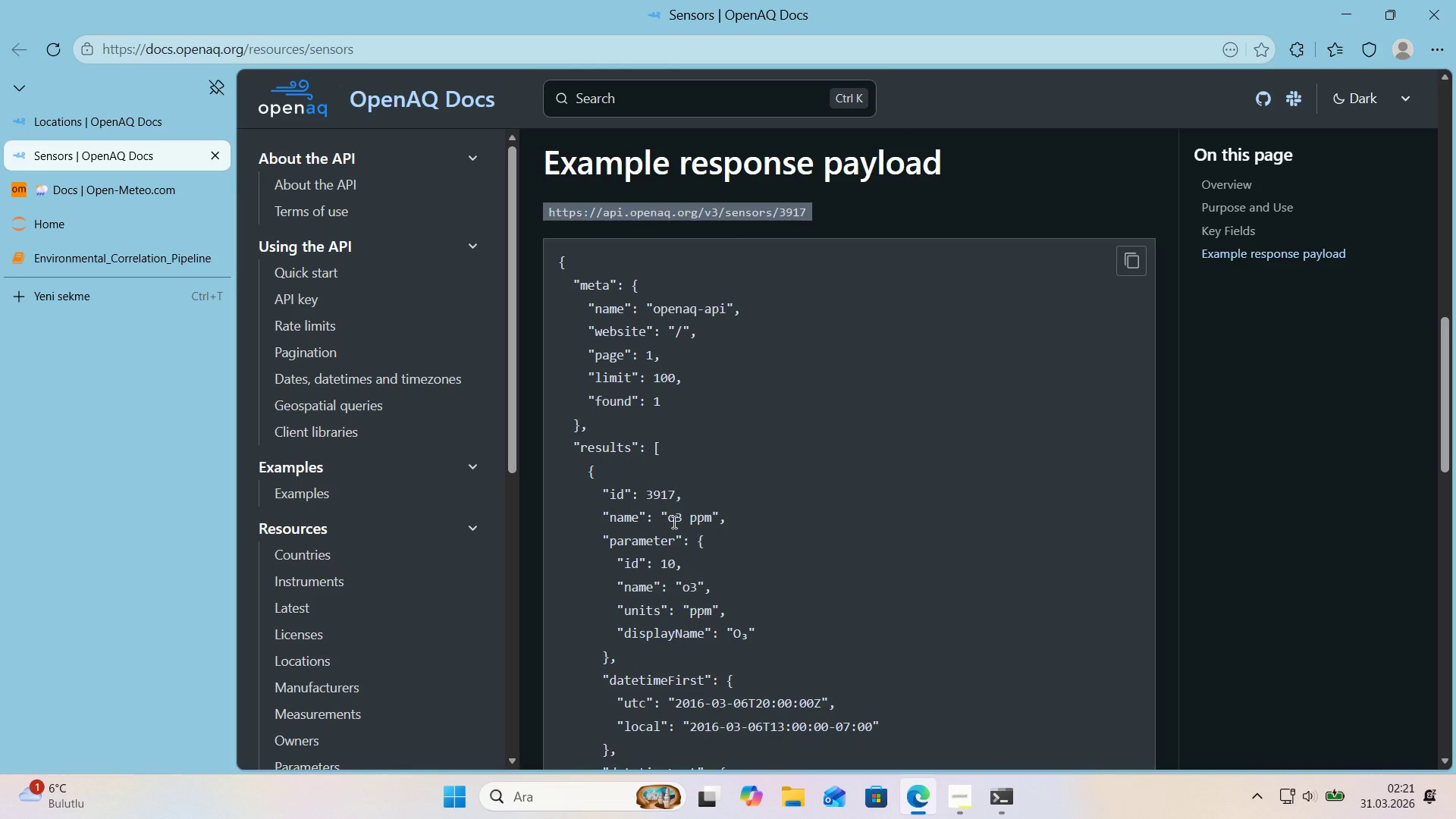 
wait(11.8)
 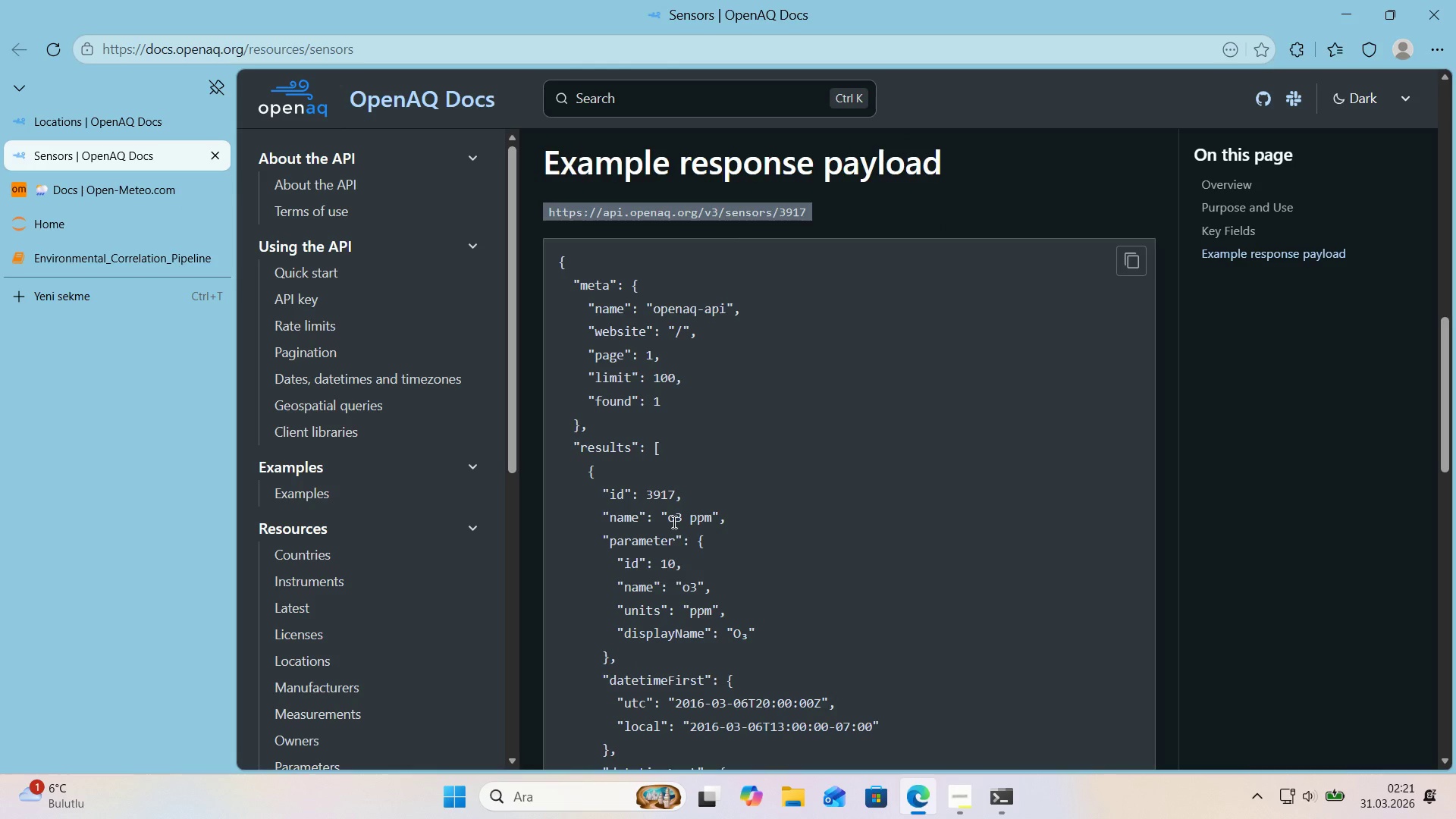 
left_click([60, 256])
 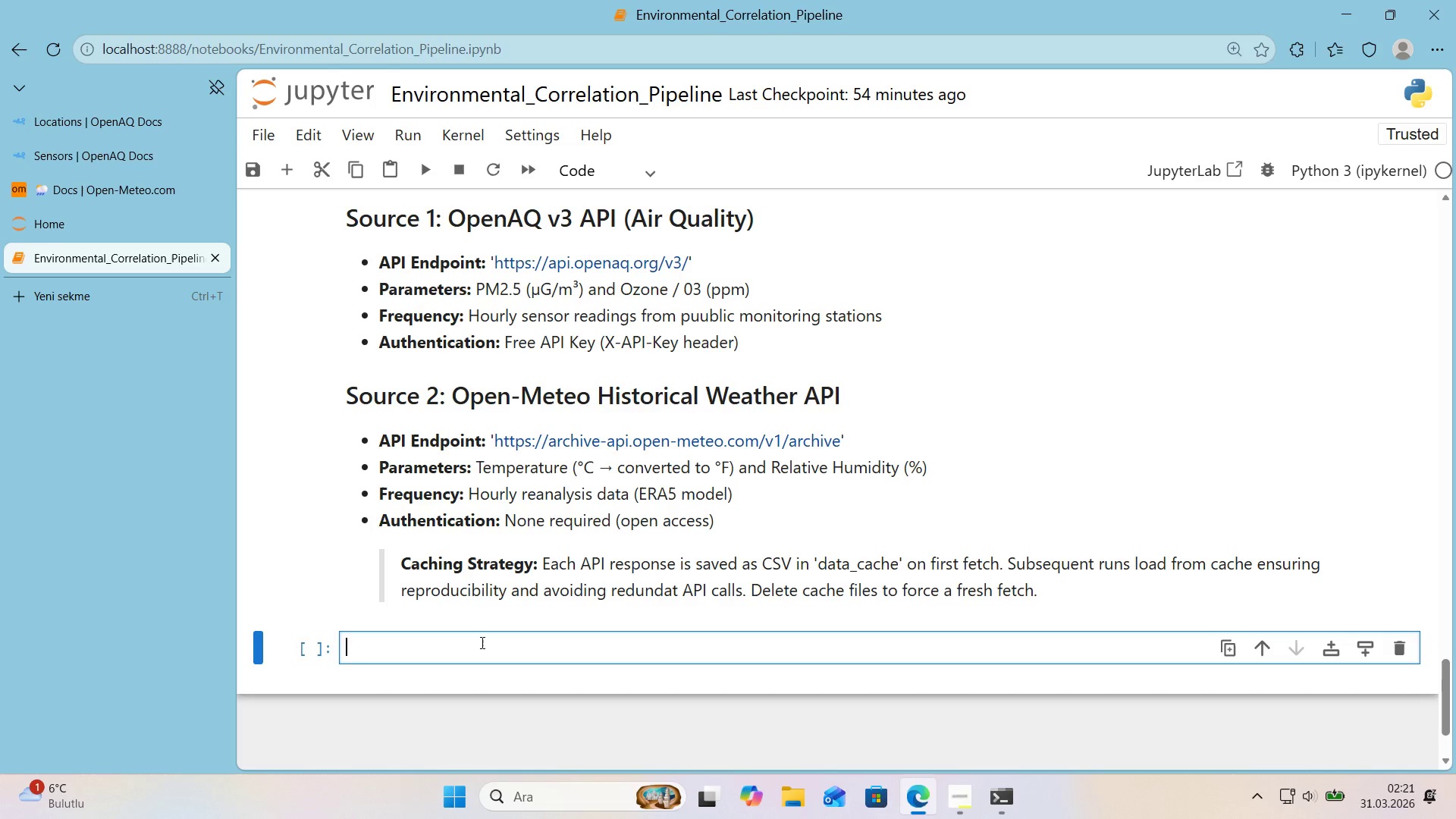 
key(Alt+Control+AltRight)
 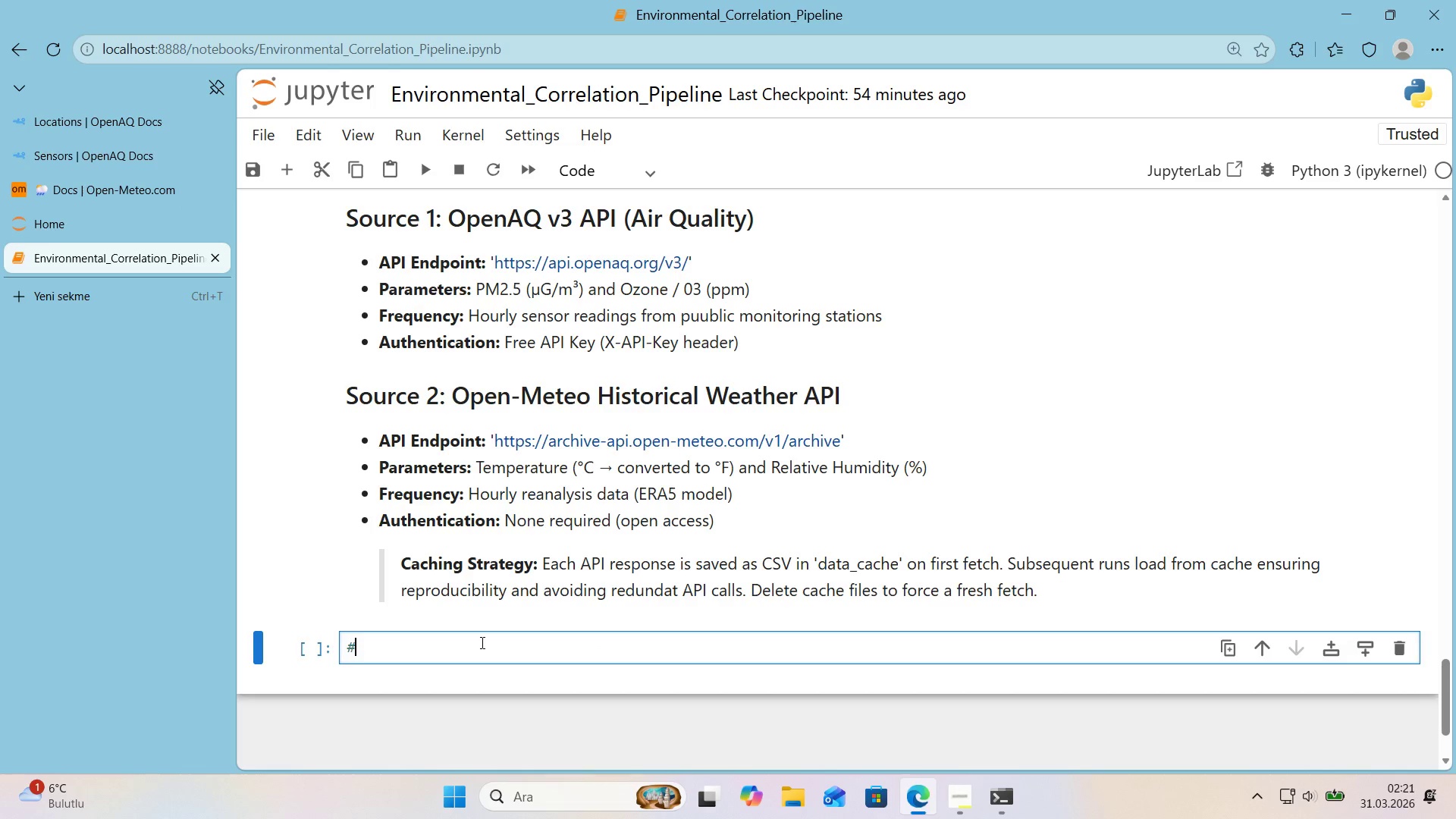 
key(Control+ControlLeft)
 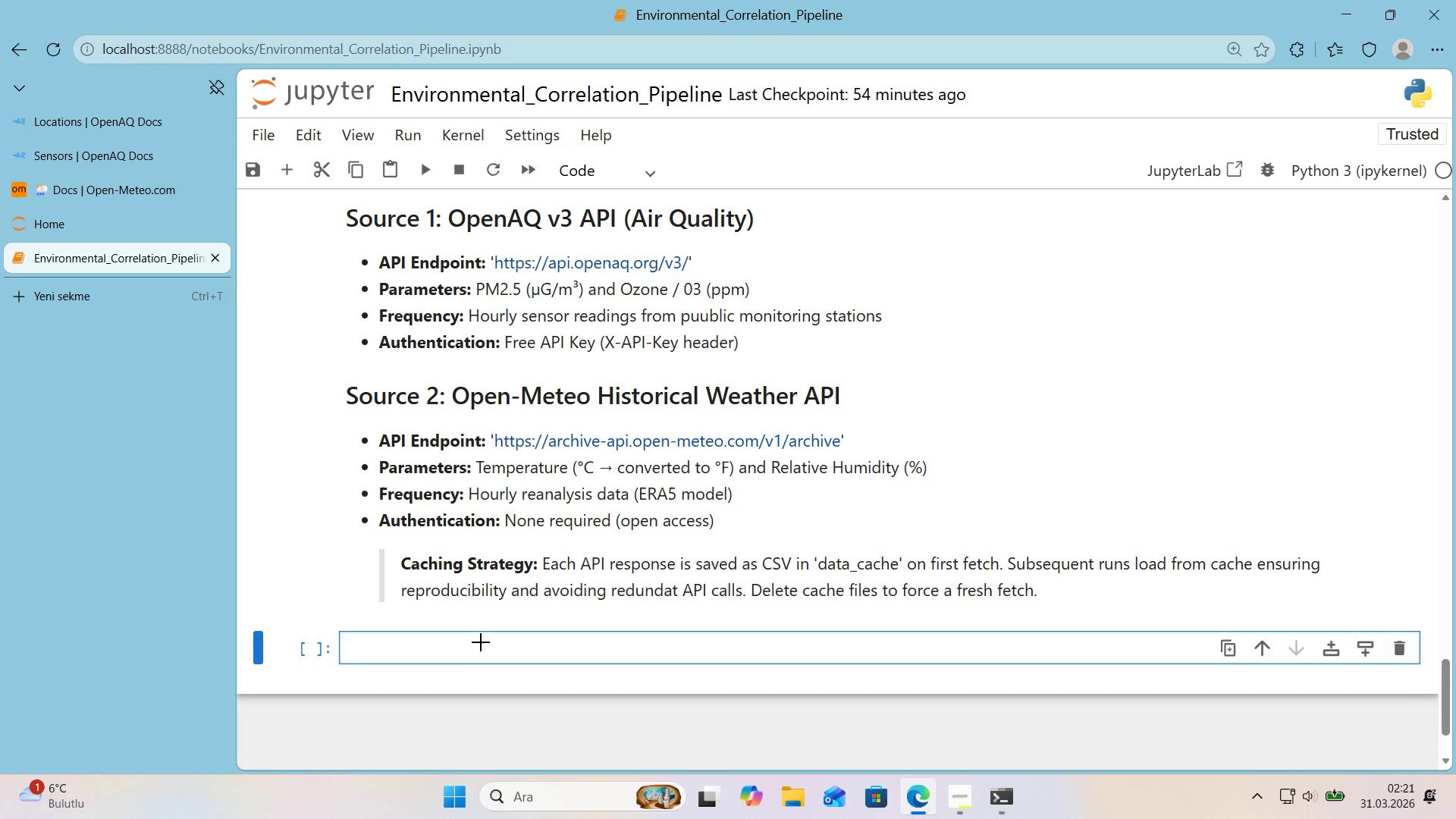 
key(Alt+Control+3)
 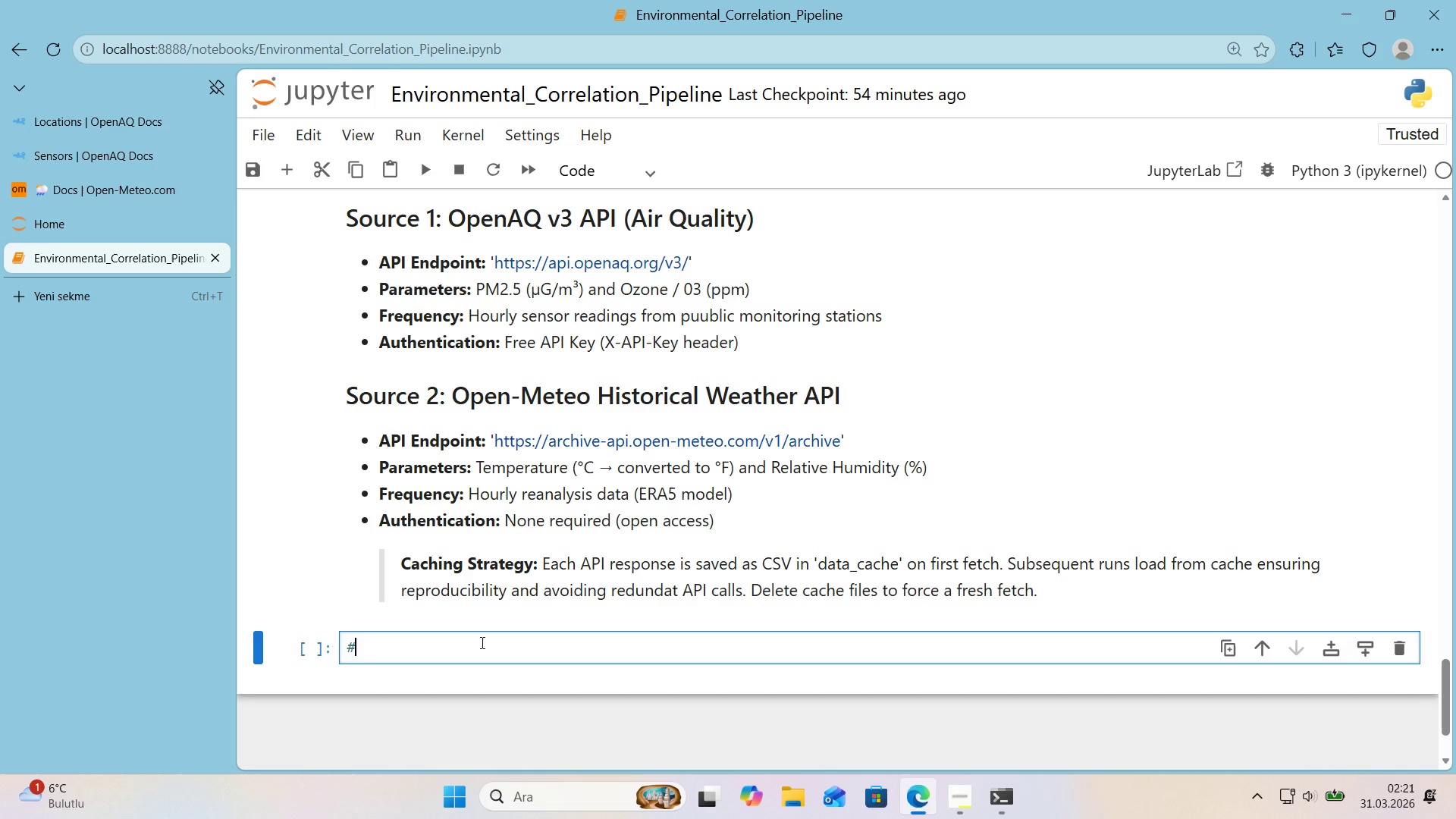 
key(Space)
 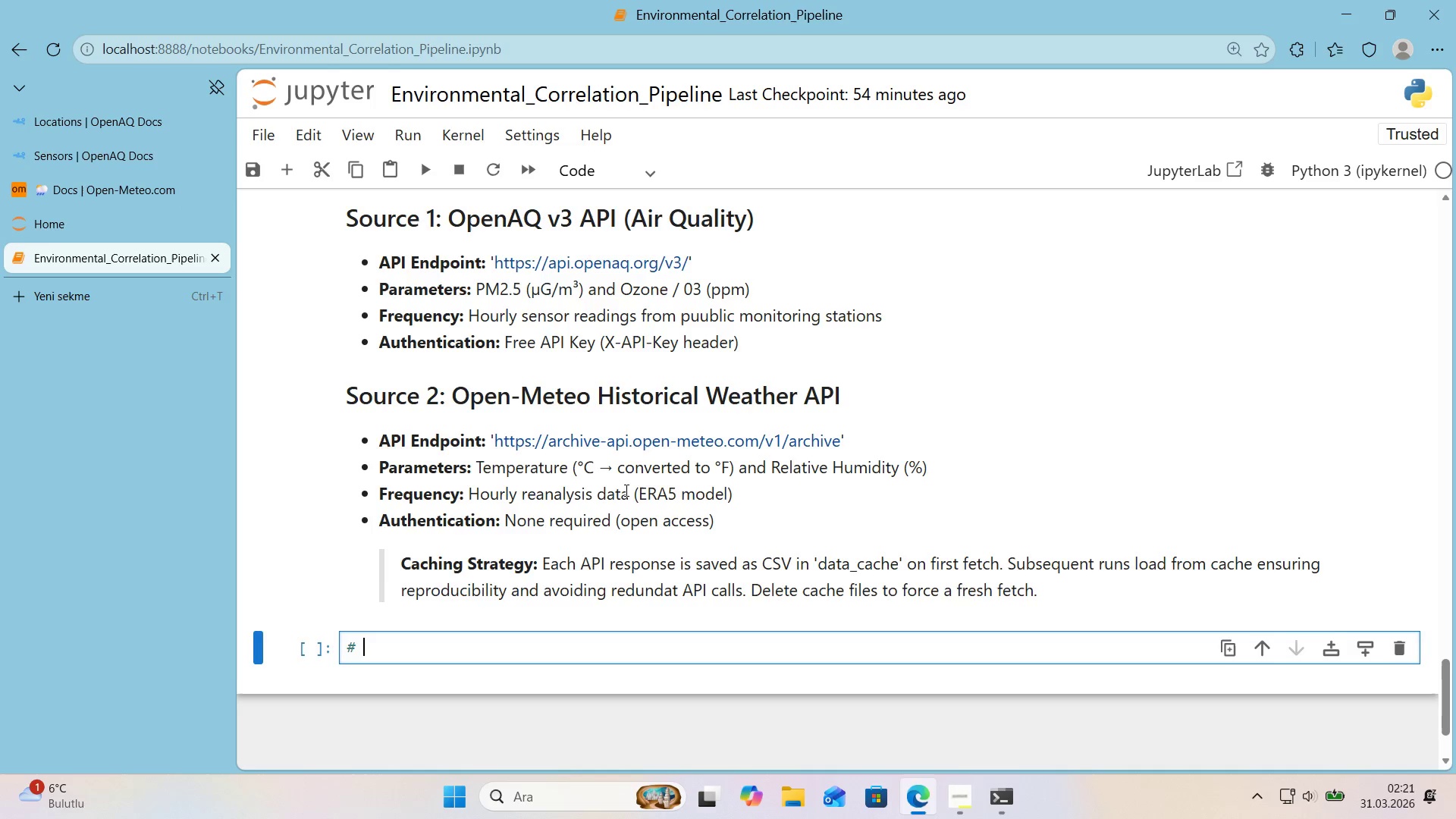 
scroll: coordinate [640, 505], scroll_direction: up, amount: 16.0
 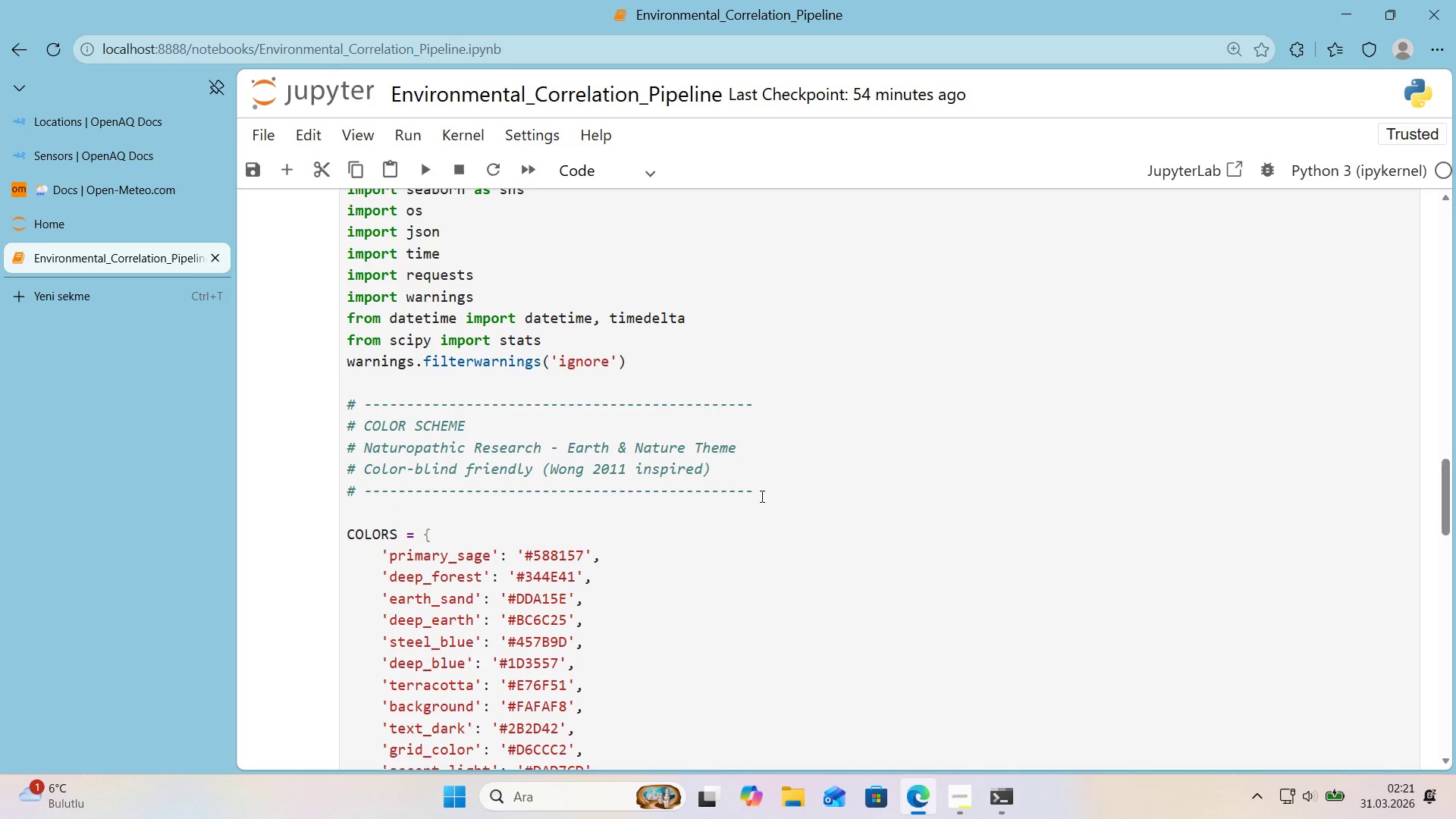 
left_click_drag(start_coordinate=[761, 497], to_coordinate=[290, 488])
 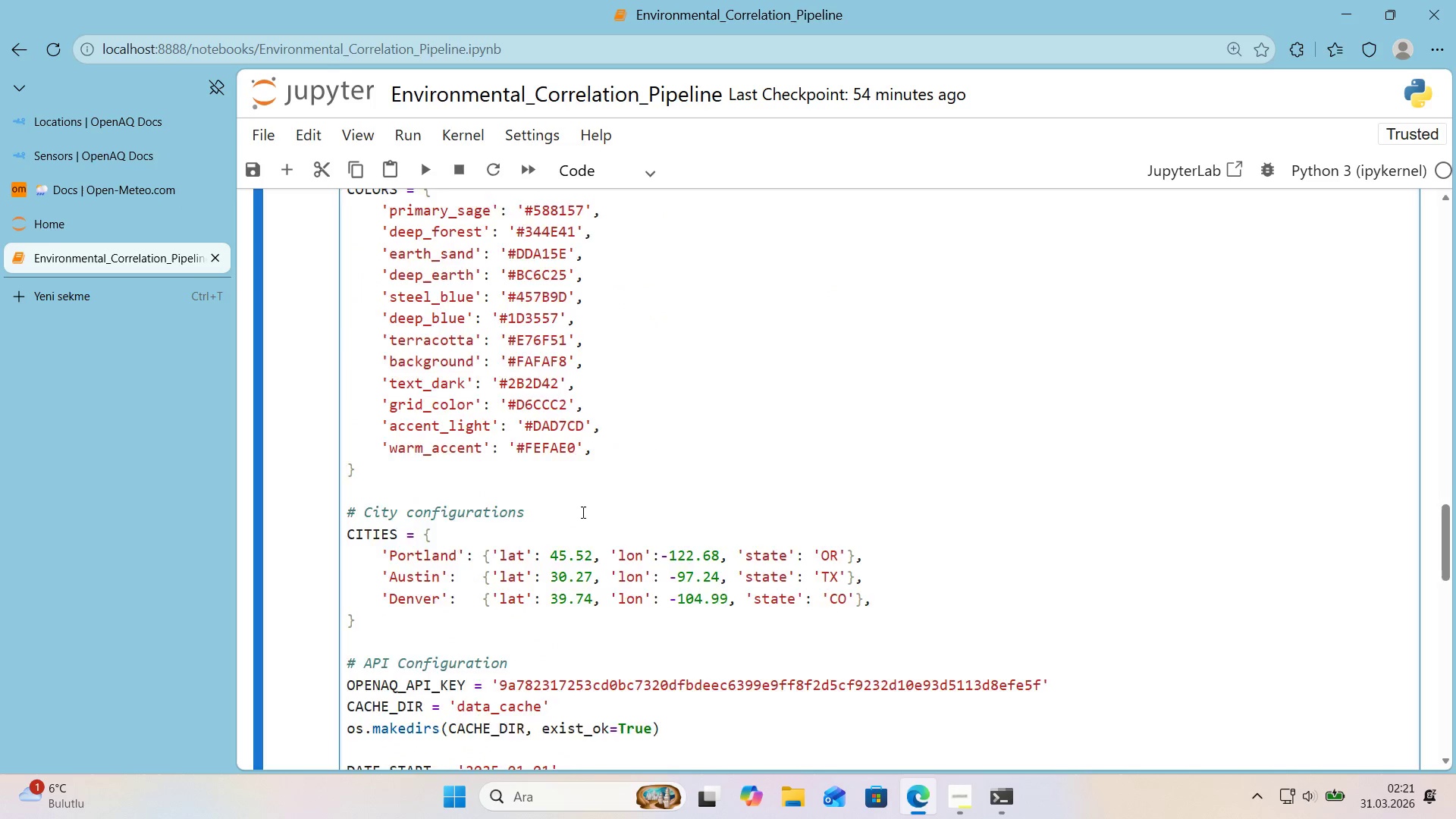 
key(Control+ControlLeft)
 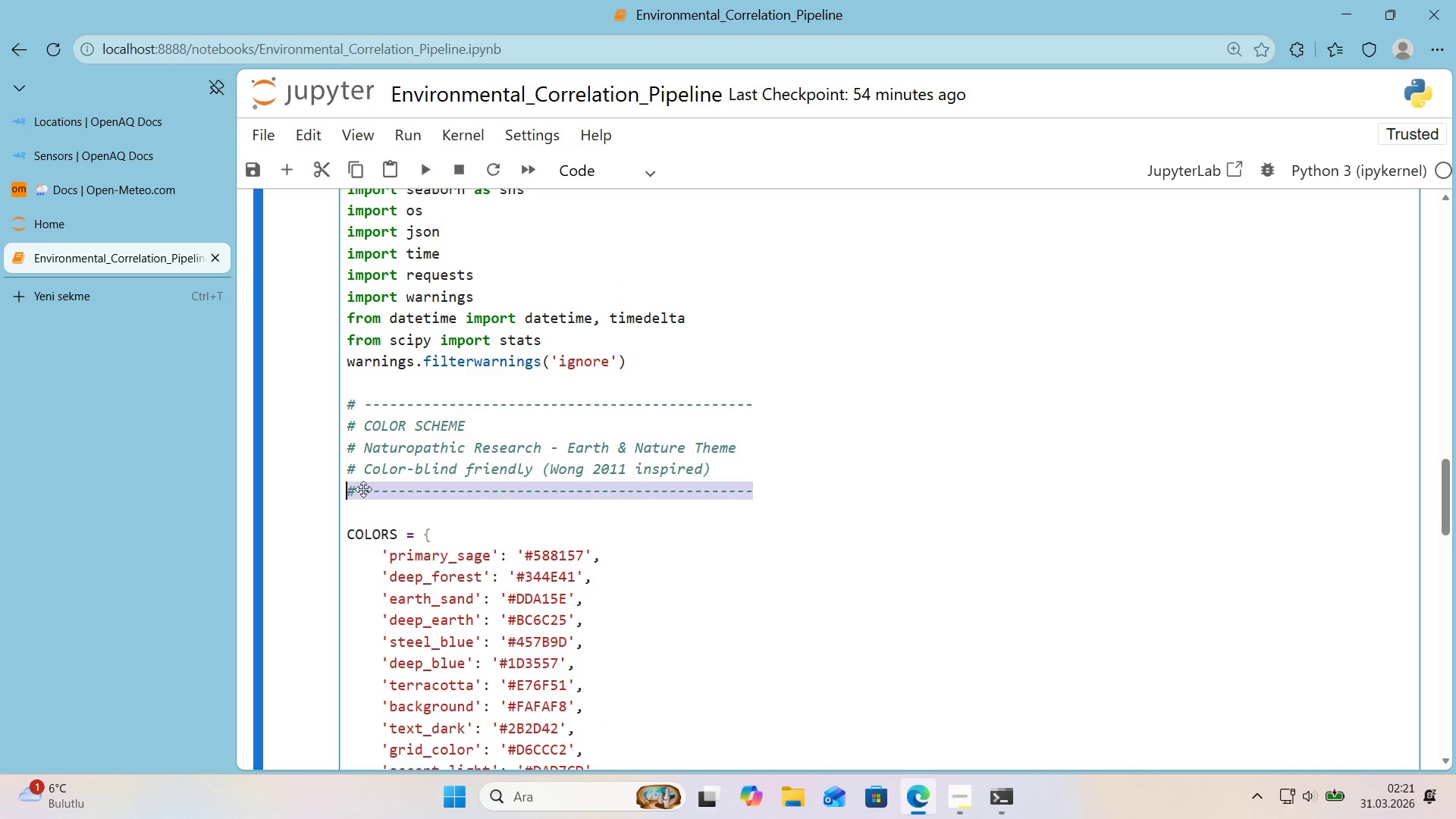 
key(Control+C)
 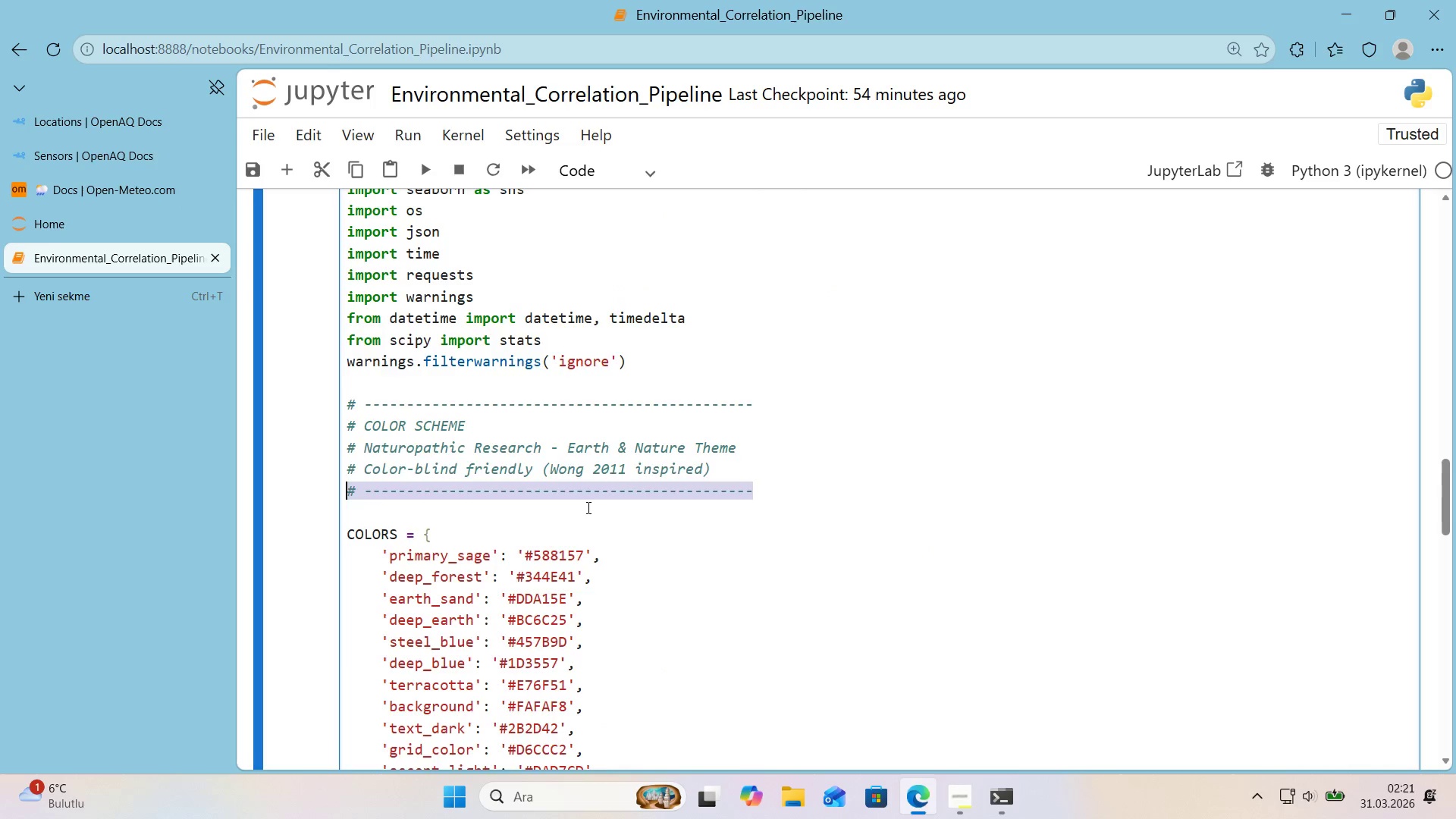 
scroll: coordinate [486, 546], scroll_direction: down, amount: 17.0
 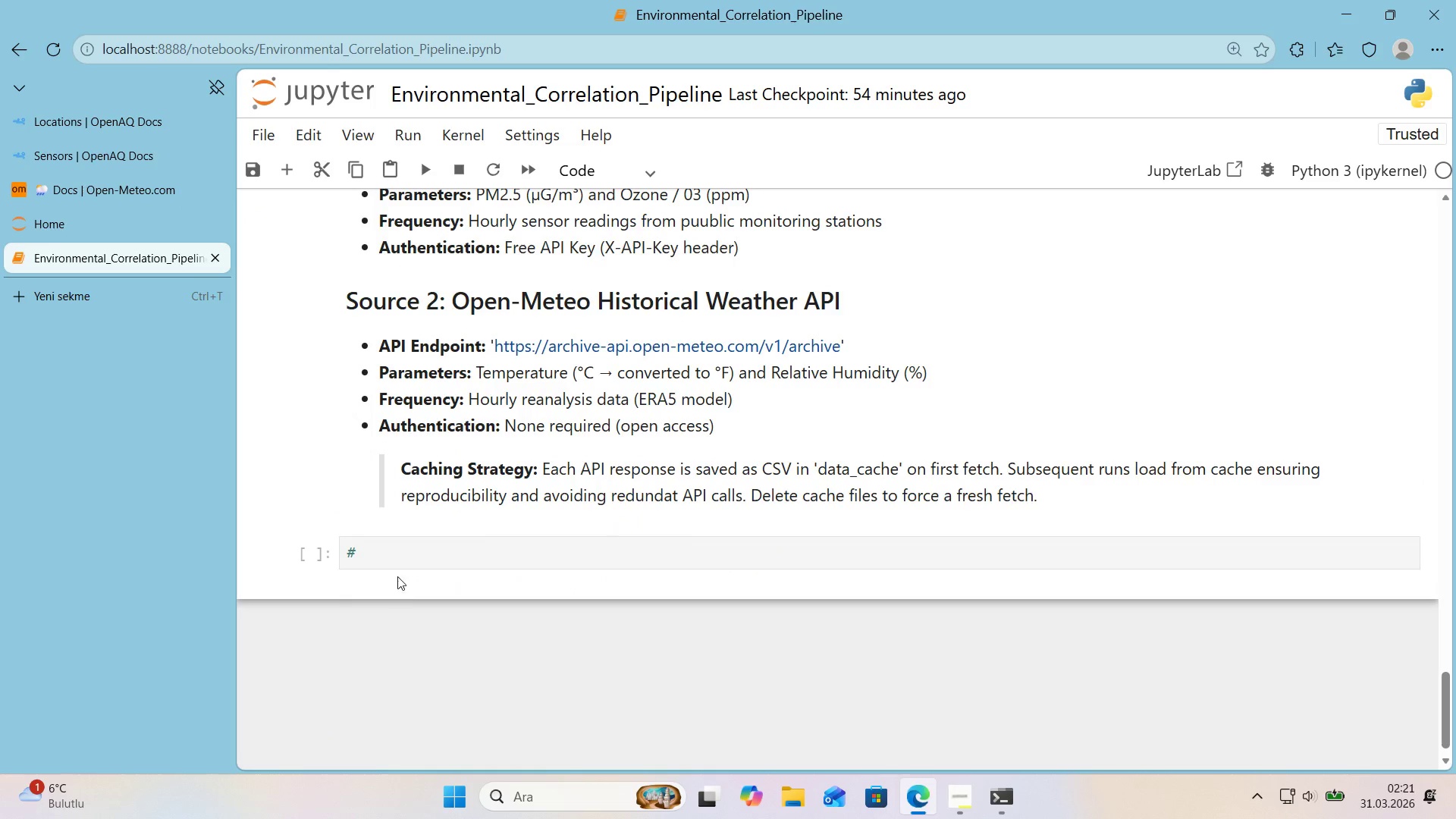 
left_click_drag(start_coordinate=[387, 558], to_coordinate=[336, 563])
 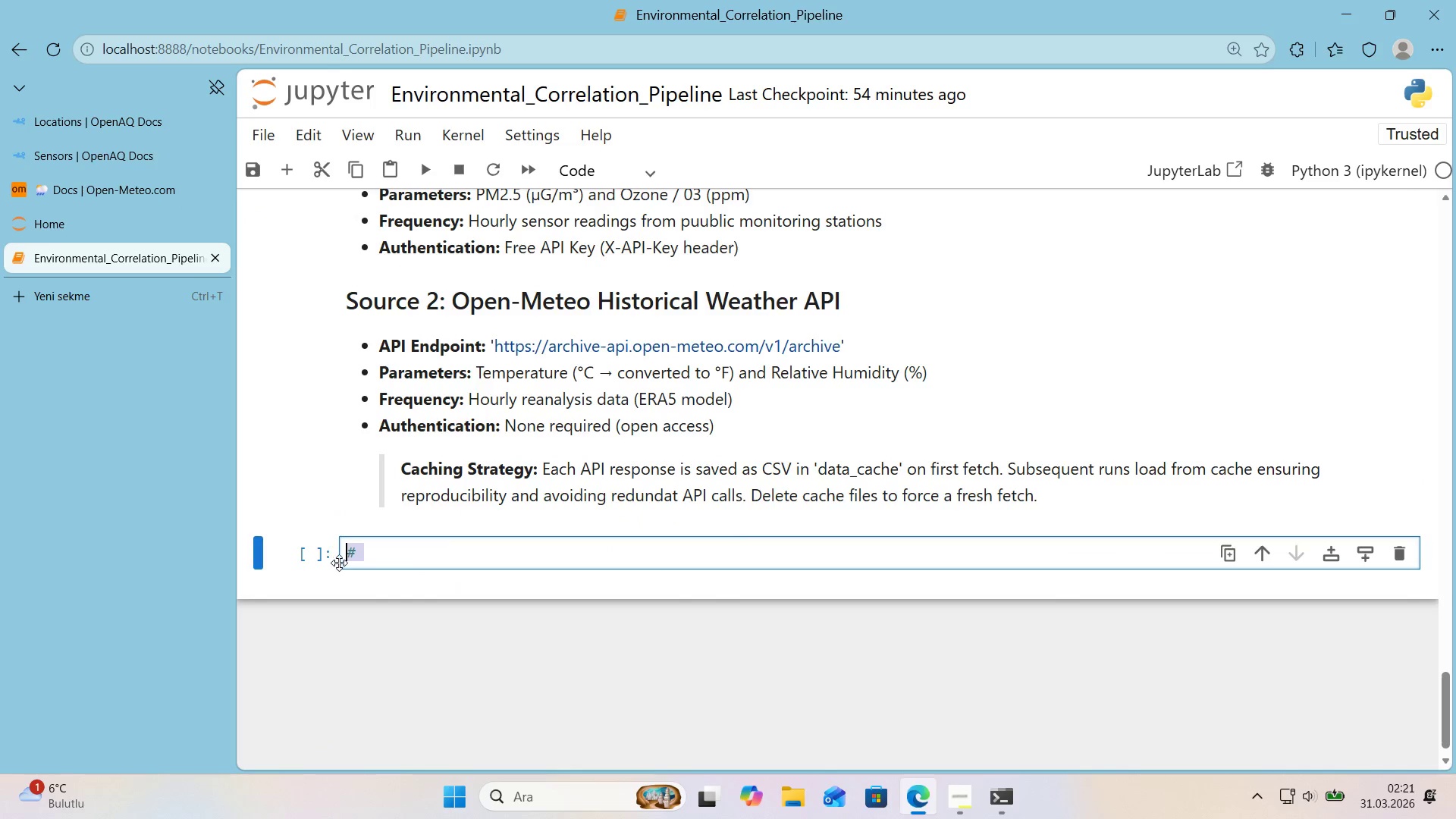 
key(Control+ControlLeft)
 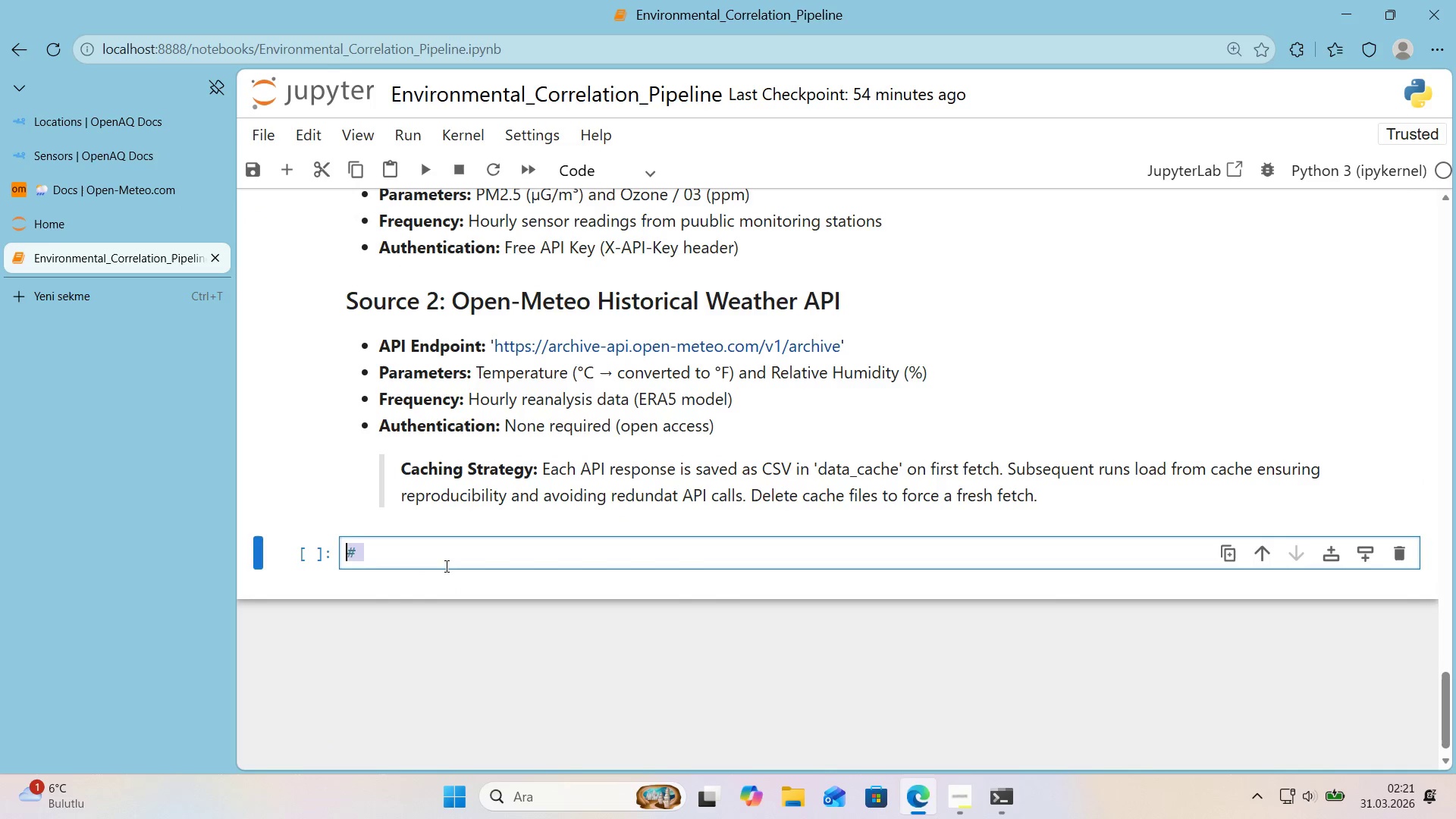 
key(Control+V)
 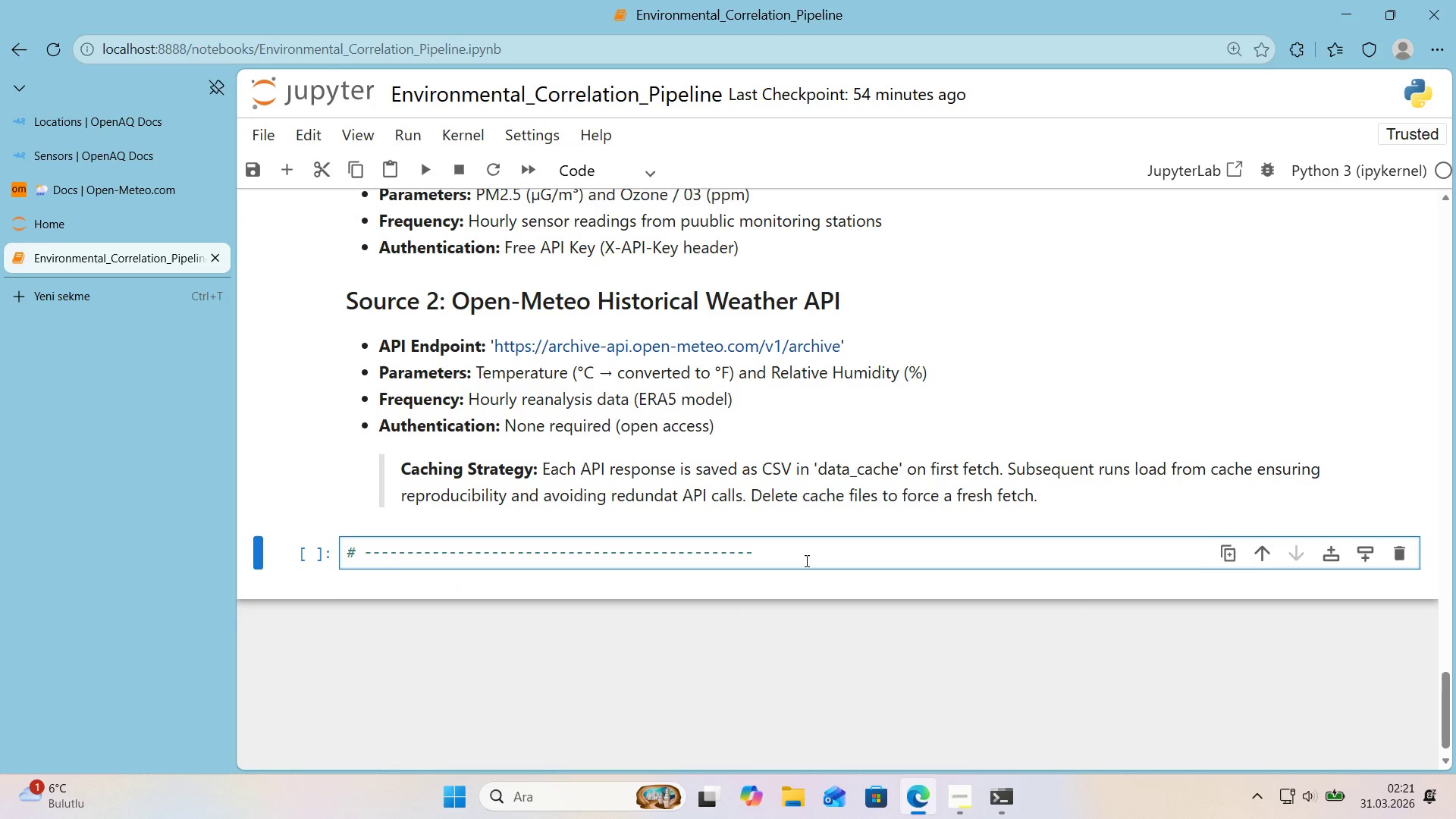 
key(Enter)
 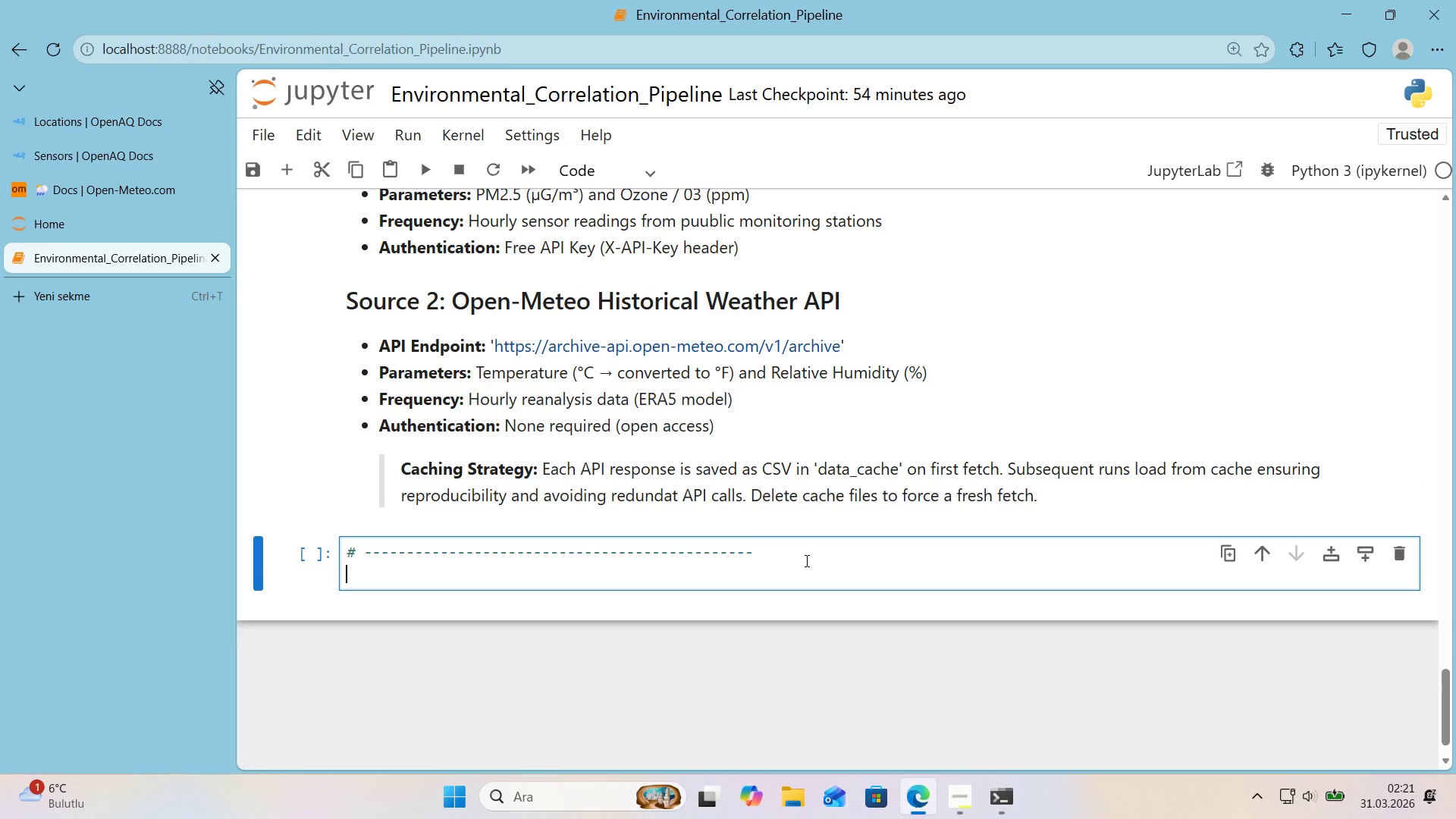 
key(Enter)
 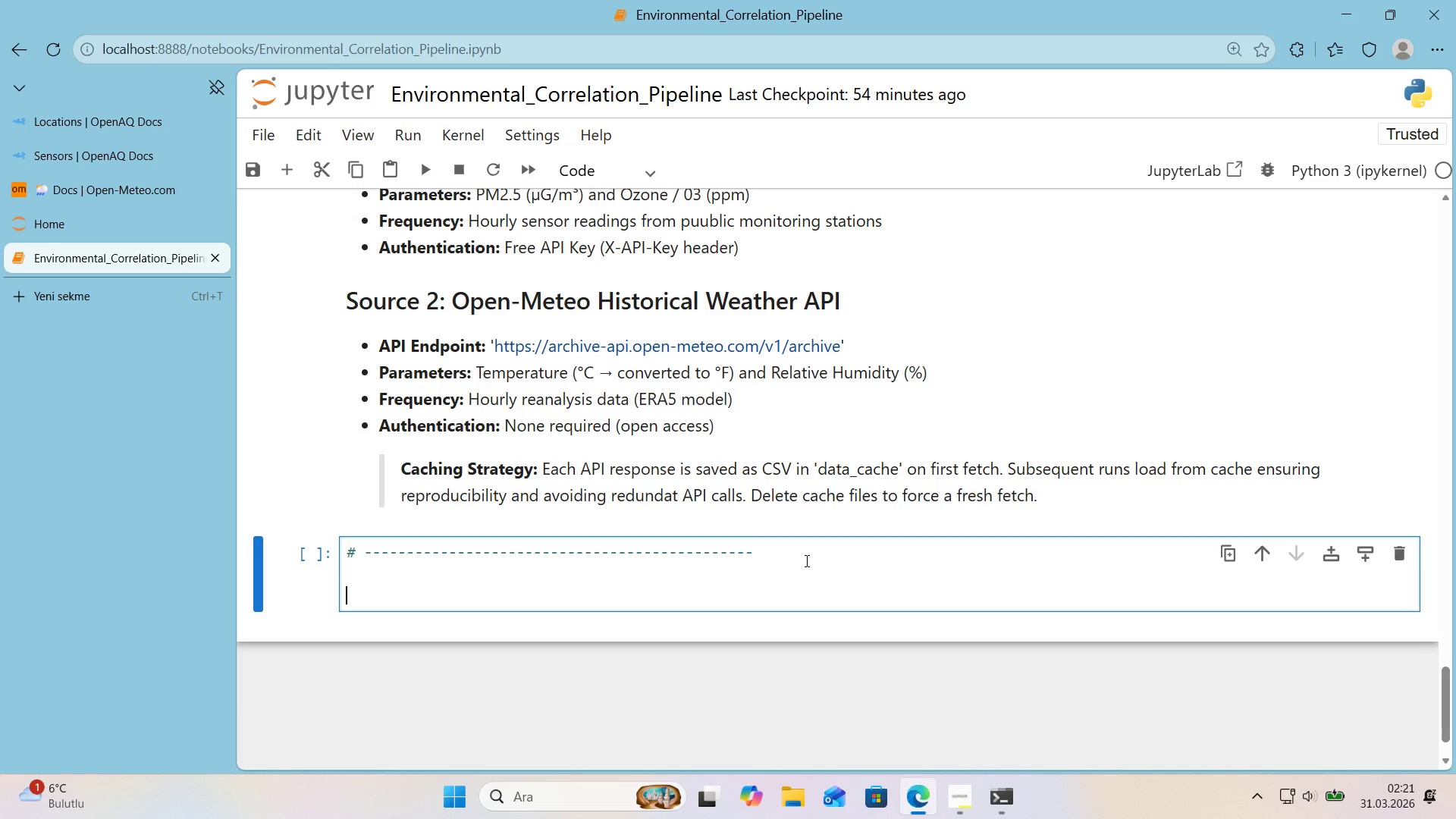 
key(Control+ControlLeft)
 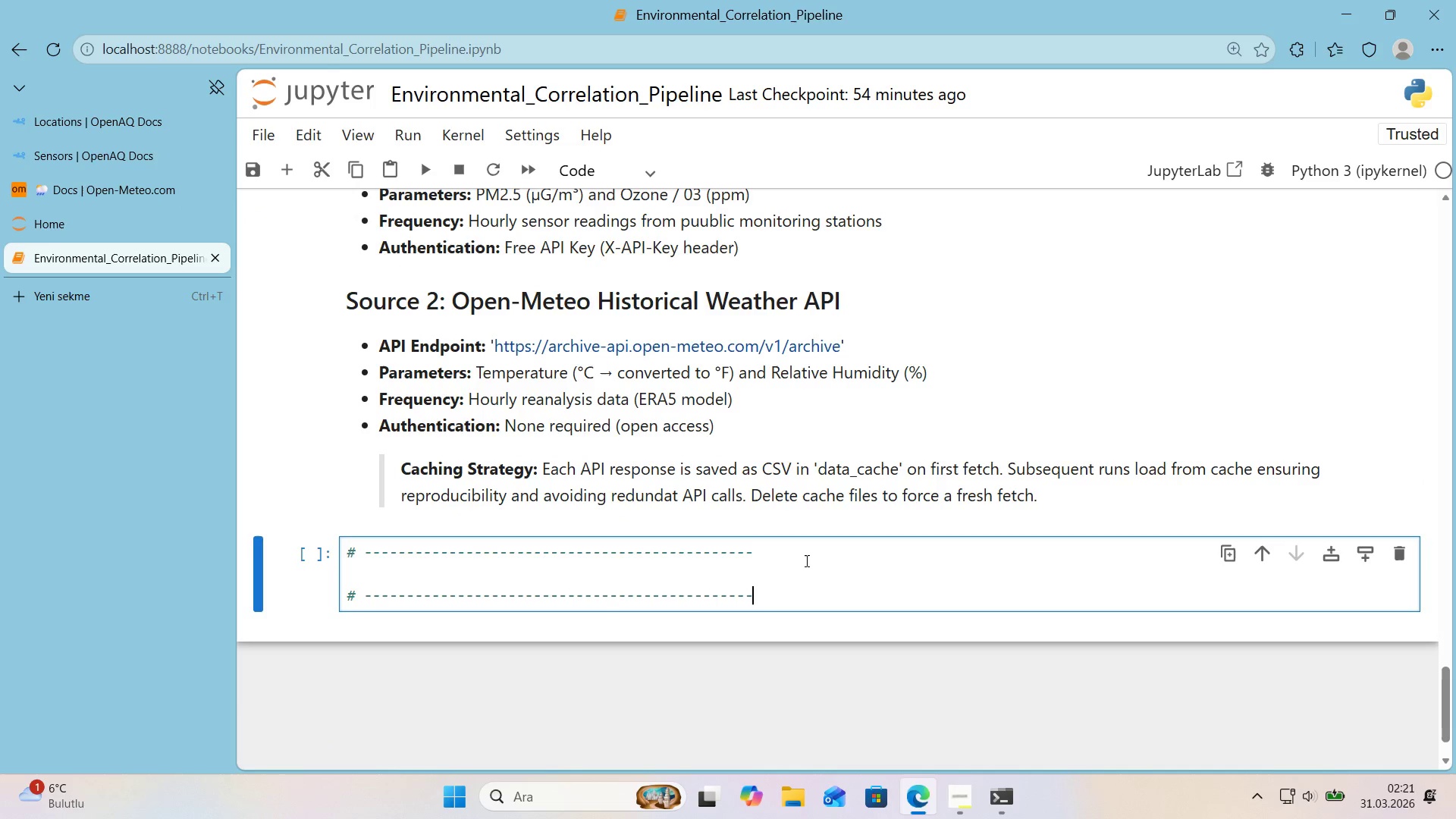 
key(Control+V)
 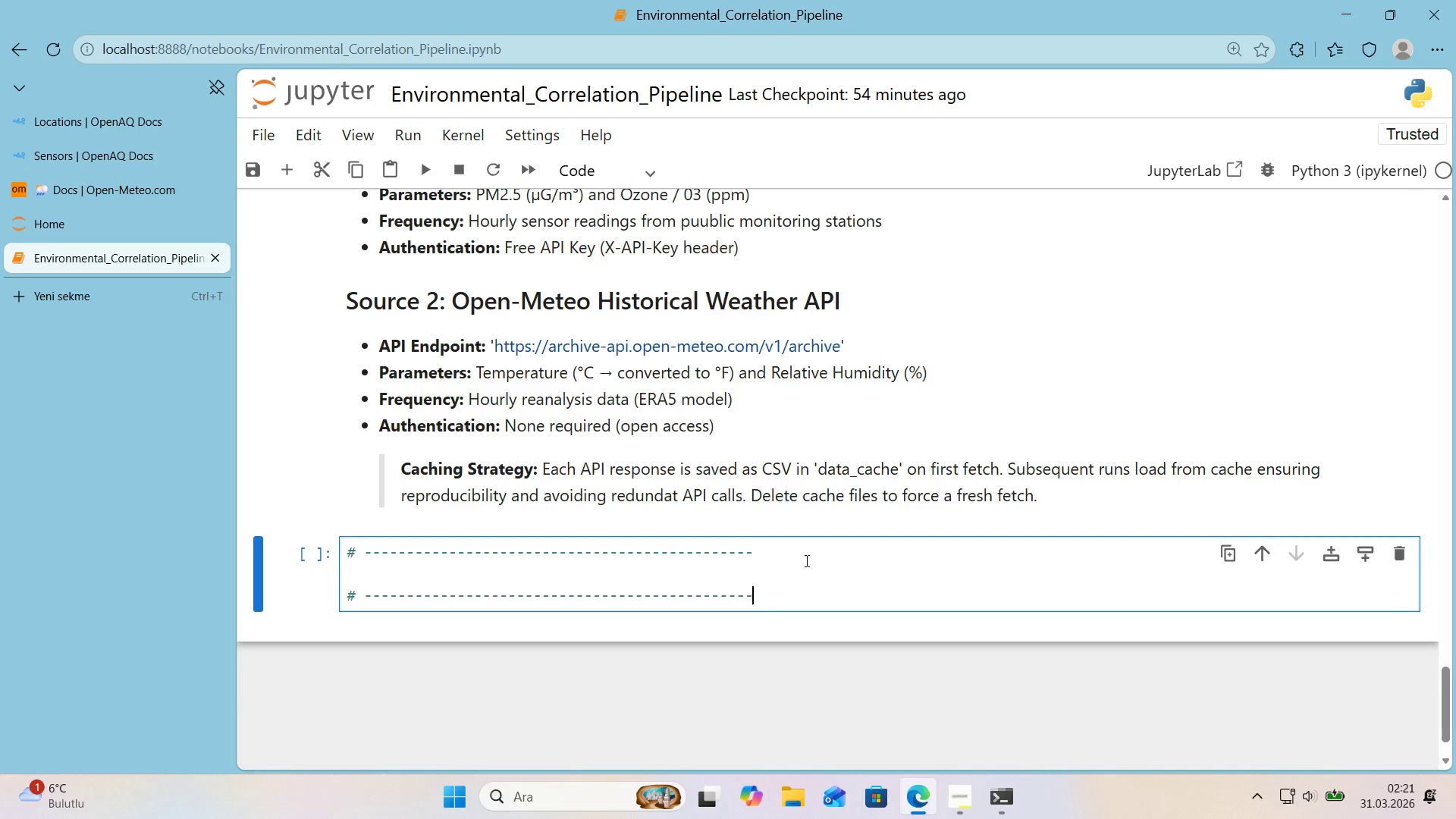 
key(ArrowUp)
 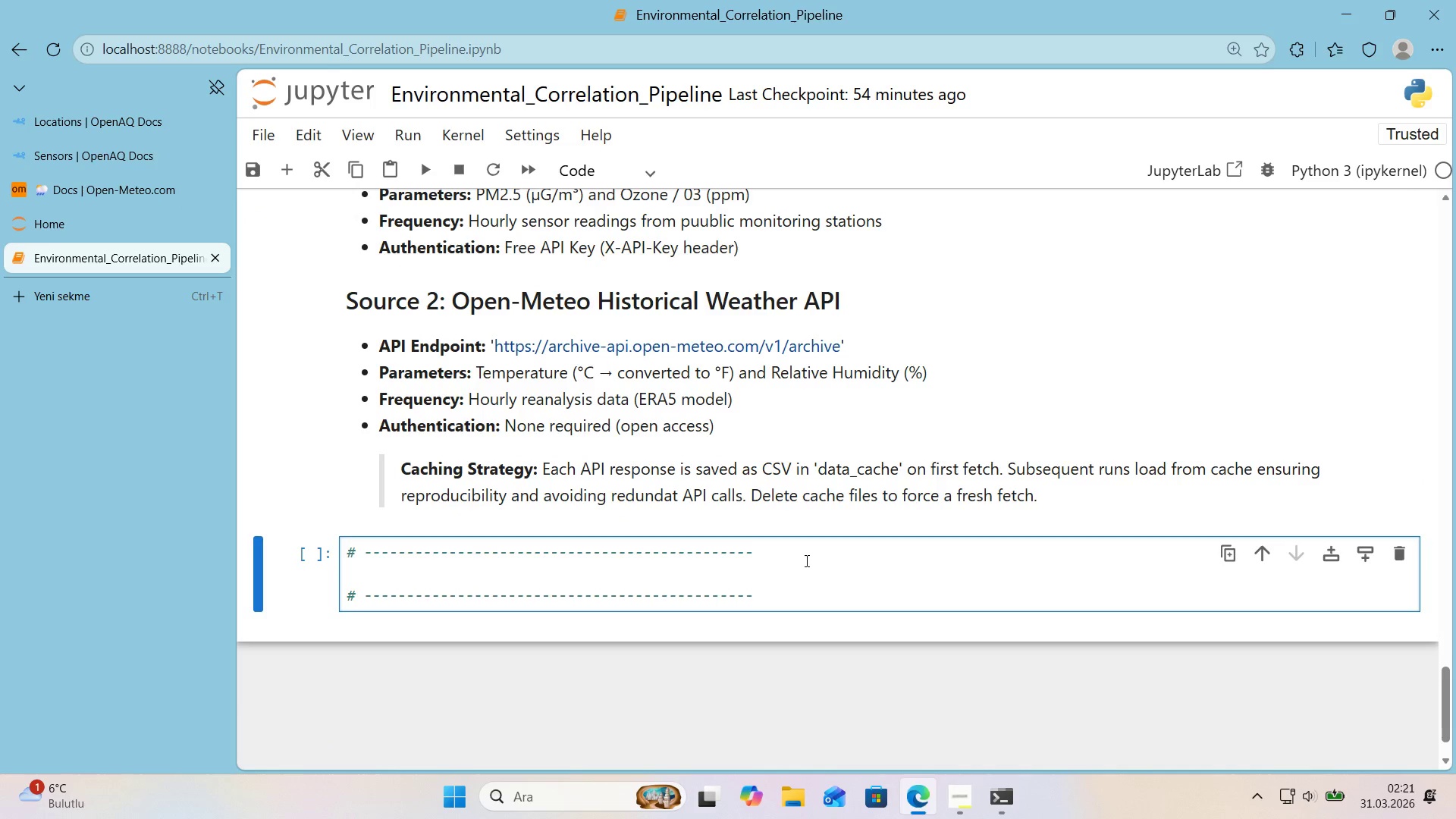 
key(Alt+Control+AltRight)
 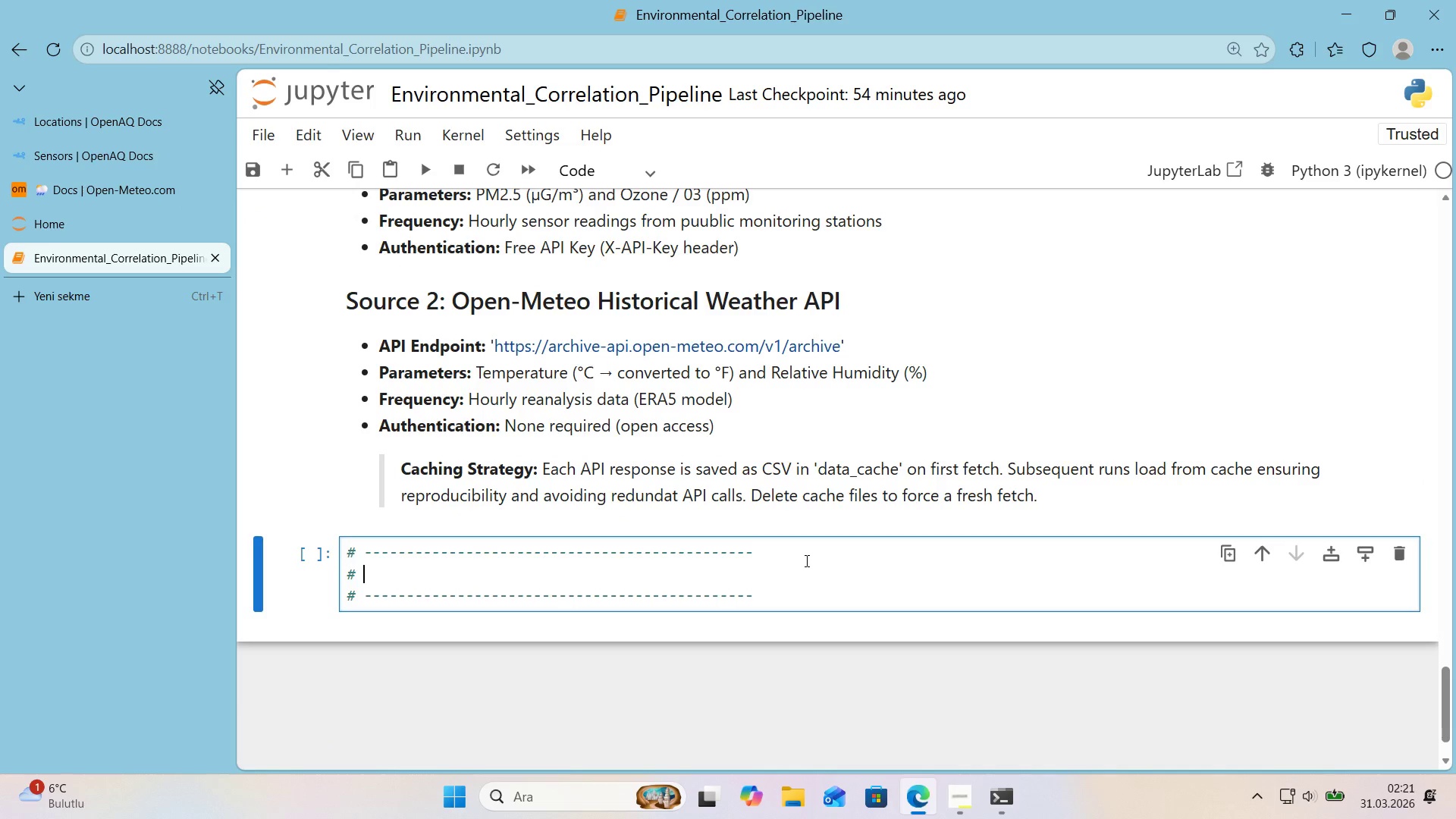 
key(Control+ControlLeft)
 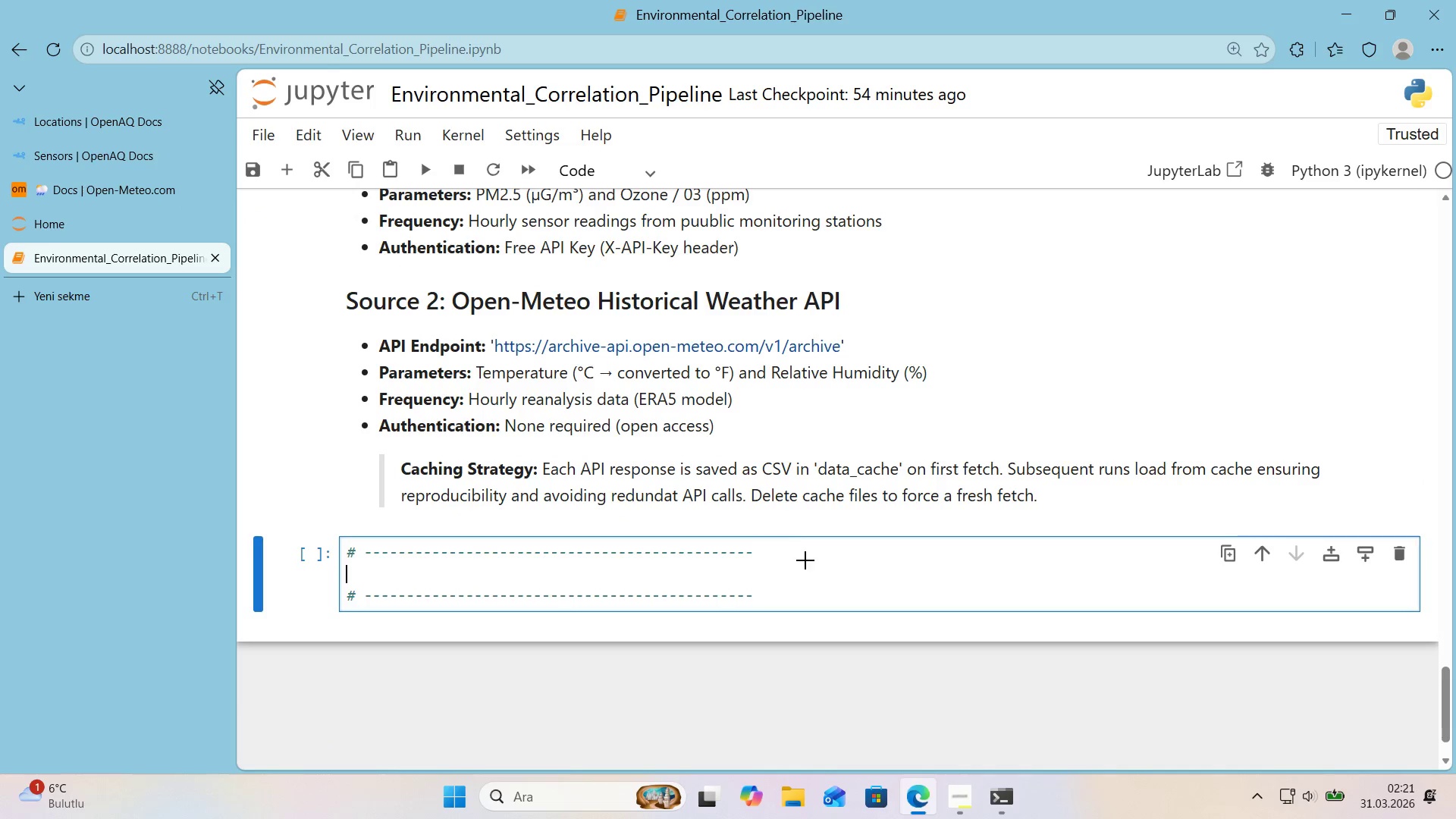 
key(Alt+Control+3)
 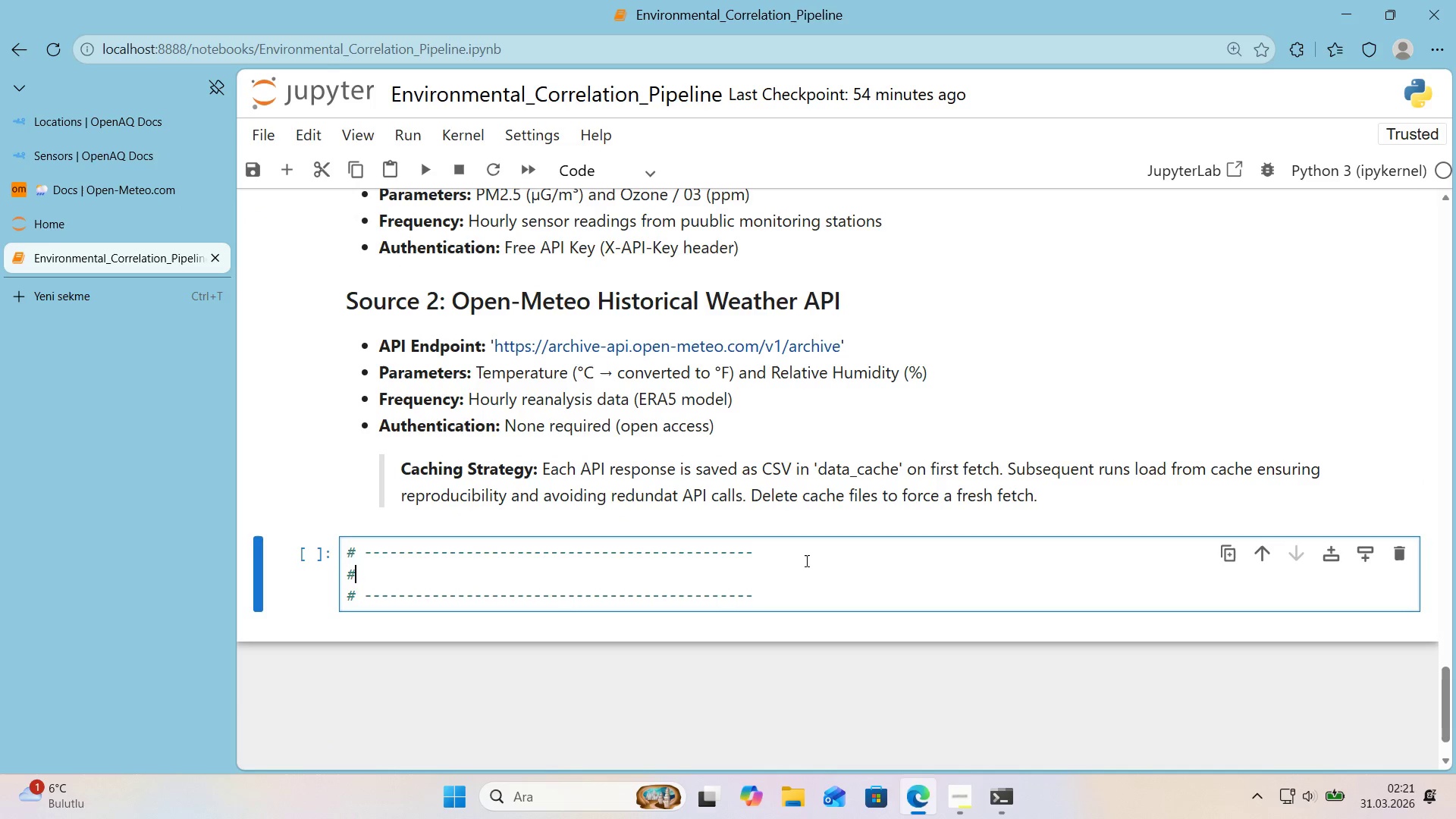 
type( DATA INGESTION> A'r Qual'ty v'a OpenAQ V)
key(Backspace)
type(v3 API)
 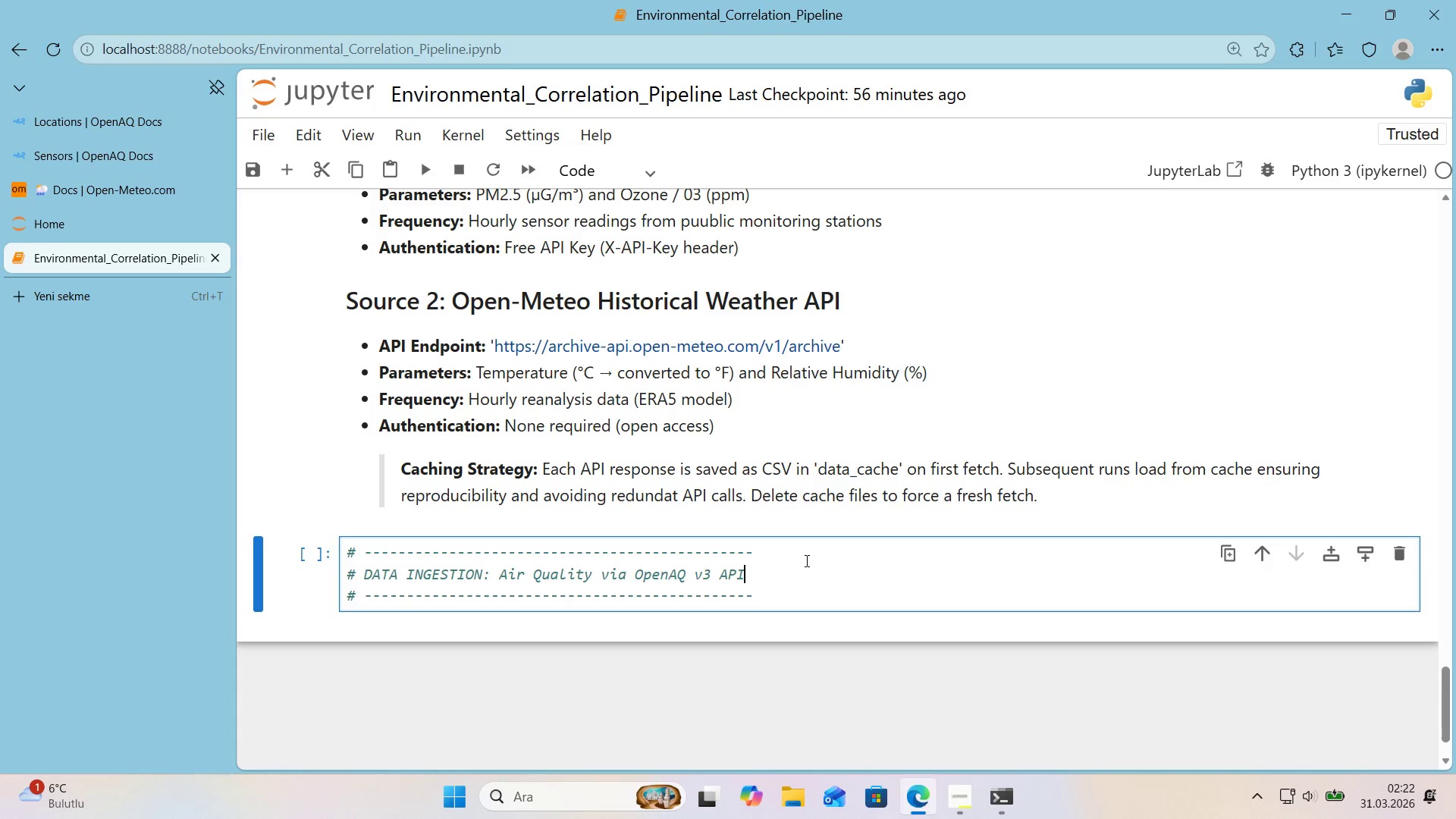 
wait(6.52)
 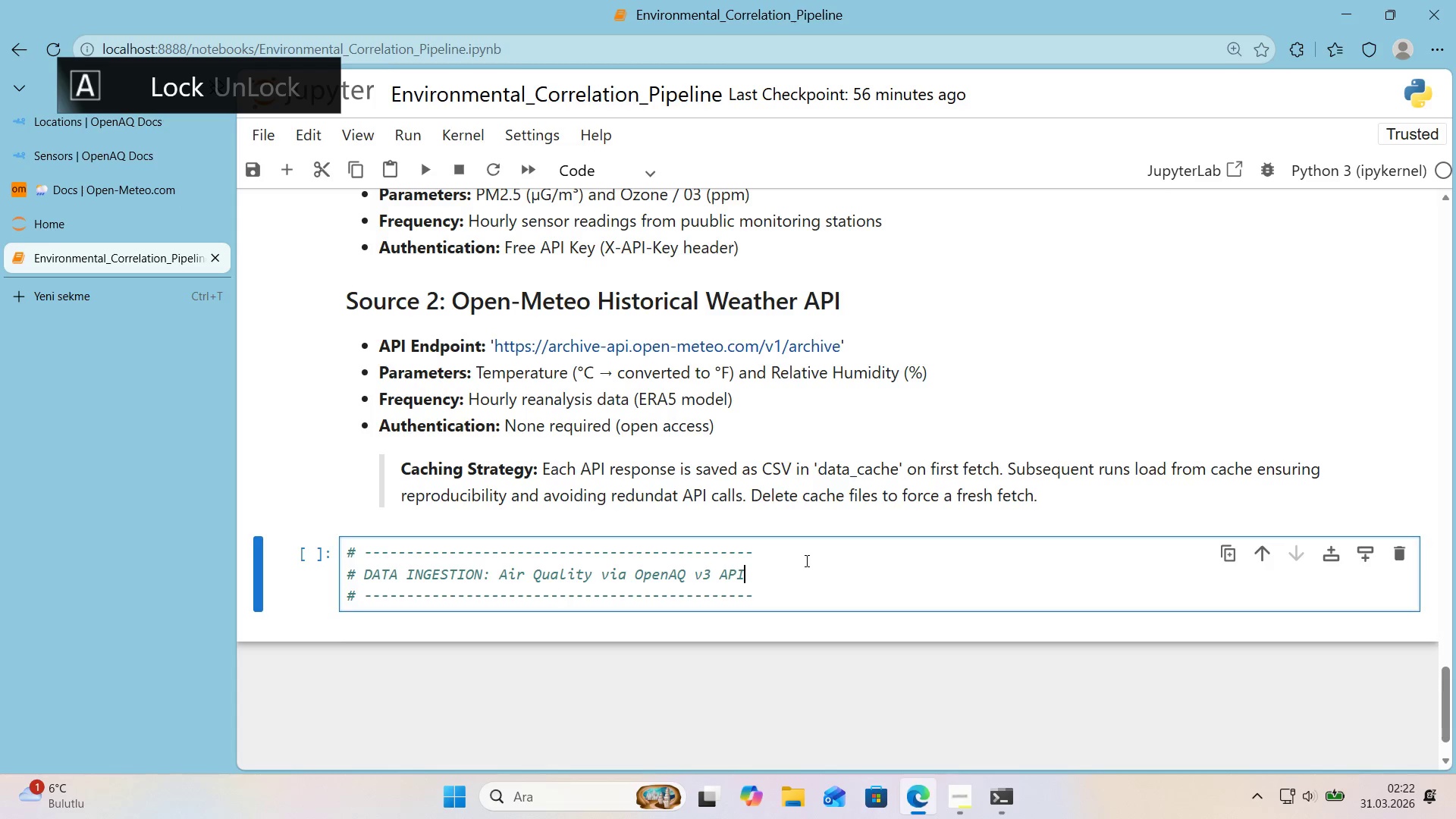 
key(ArrowDown)
 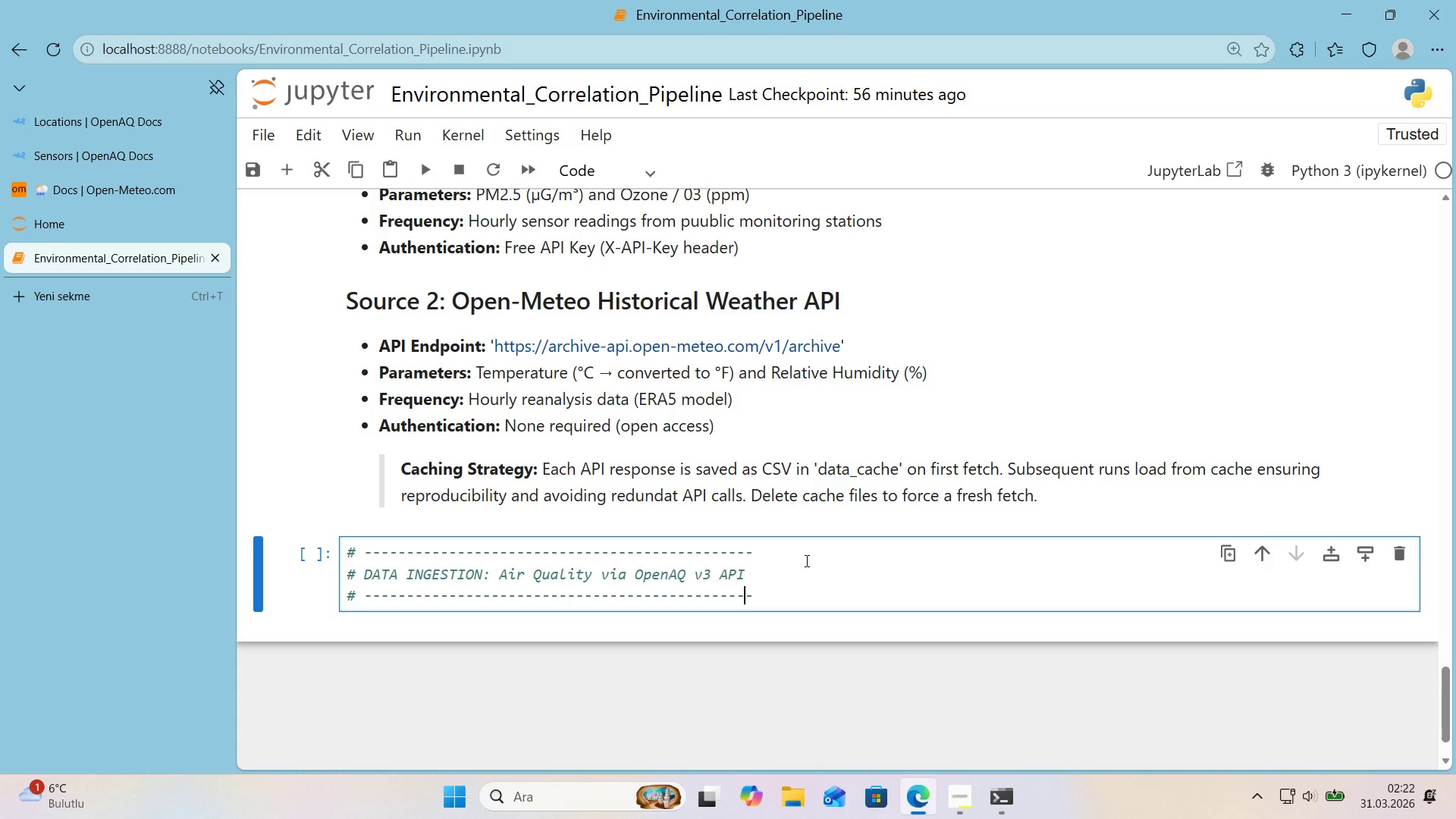 
key(ArrowRight)
 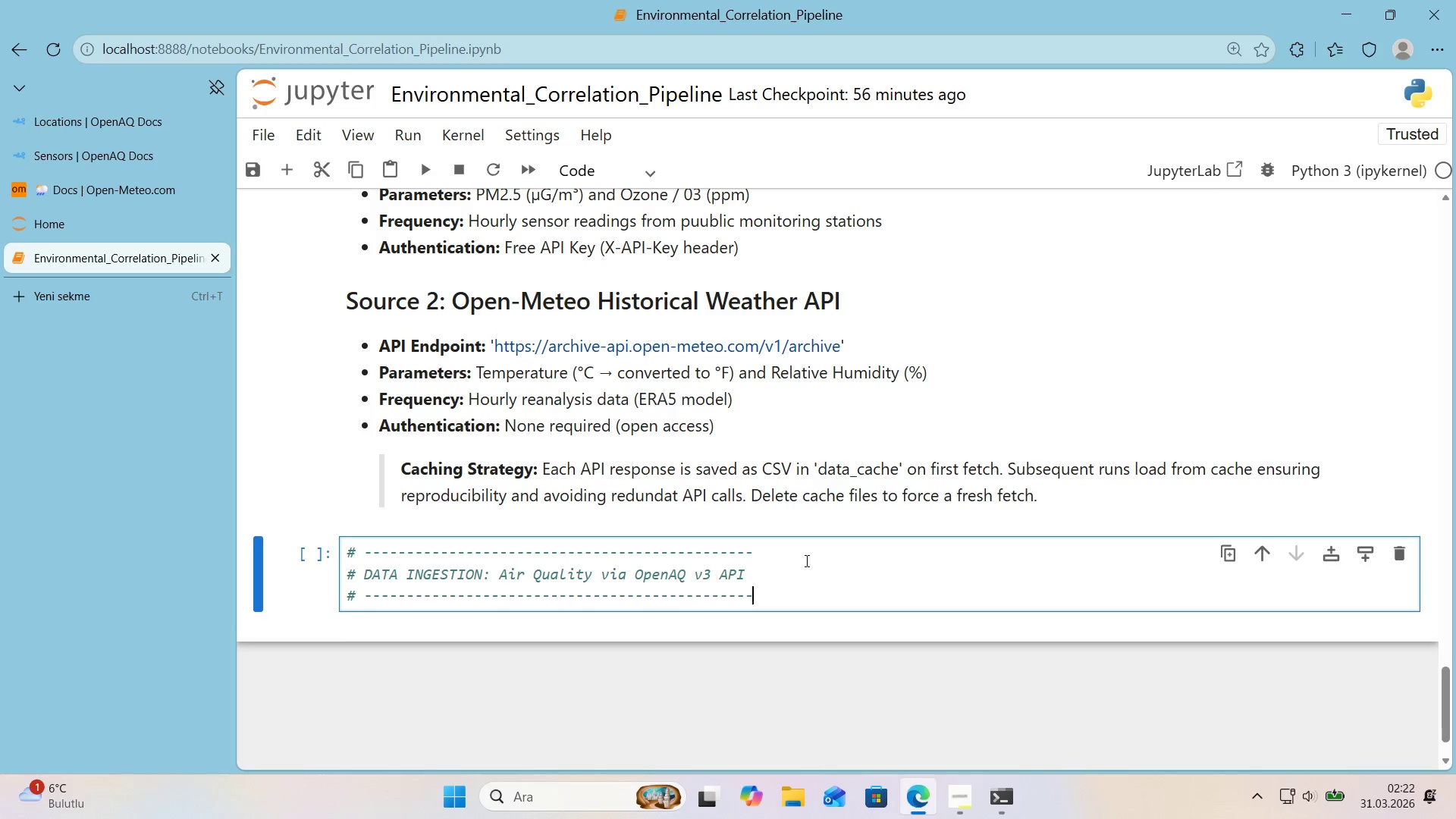 
key(ArrowUp)
 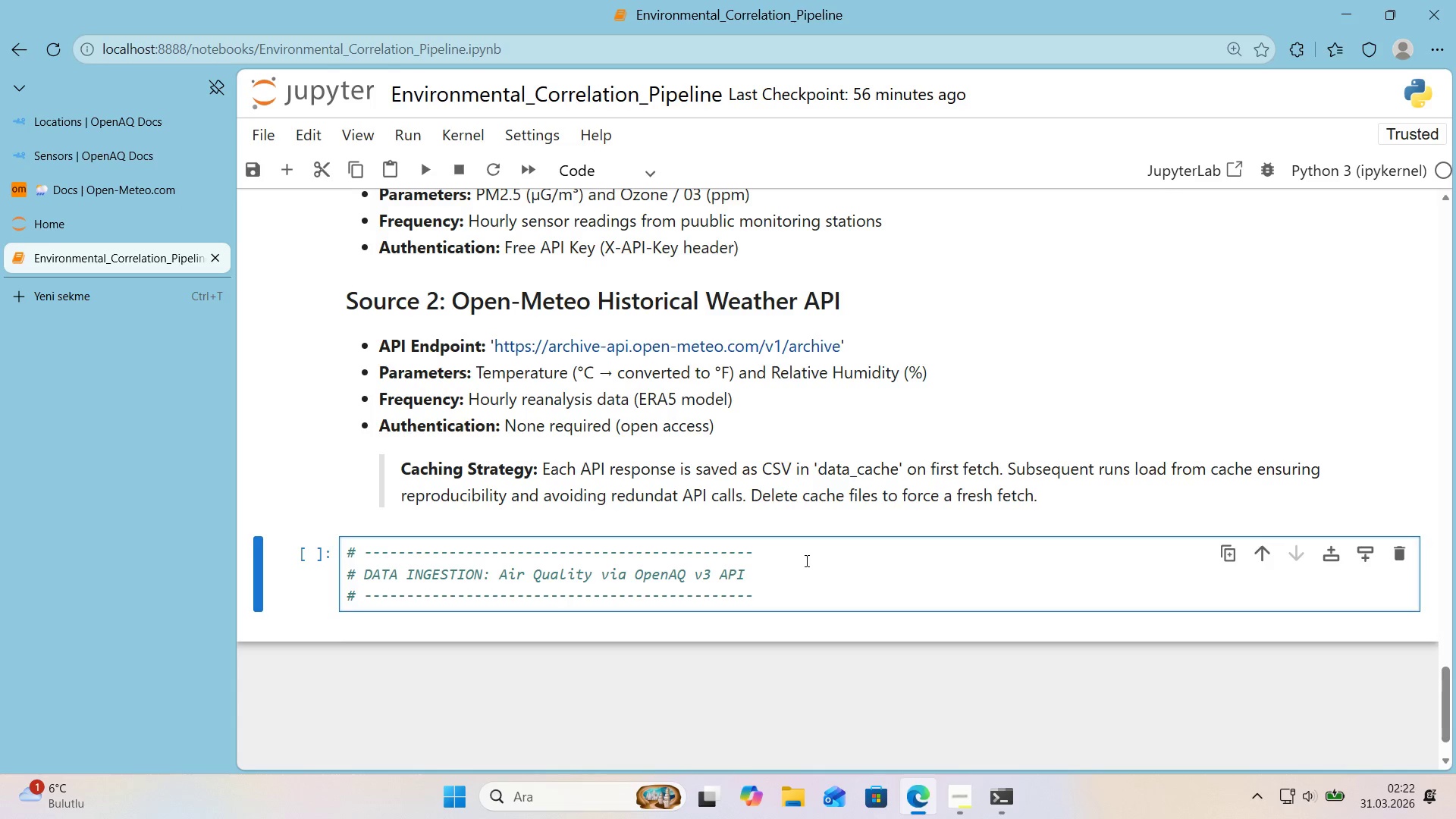 
key(Enter)
 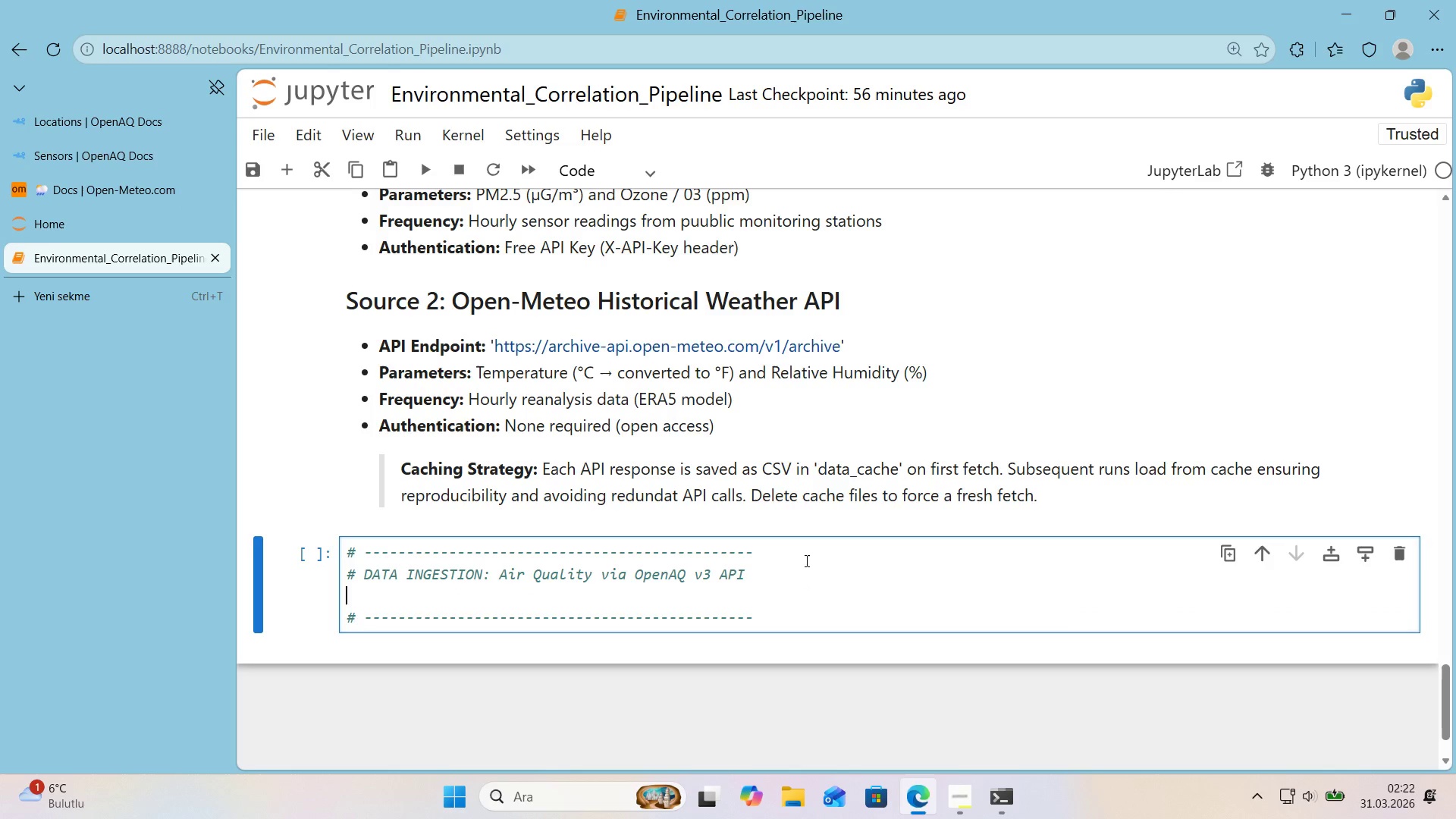 
key(Control+ControlLeft)
 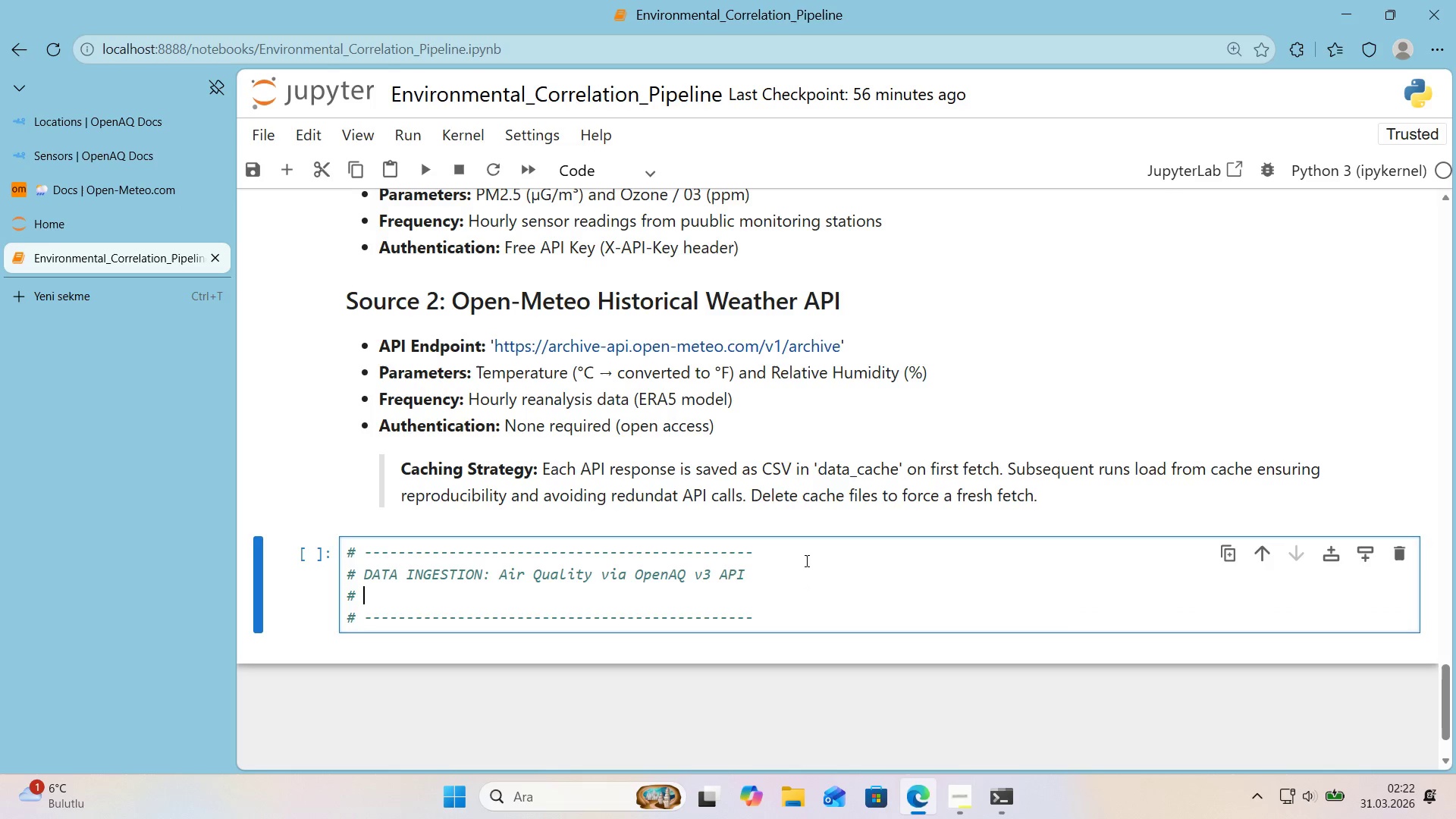 
key(Alt+Control+AltRight)
 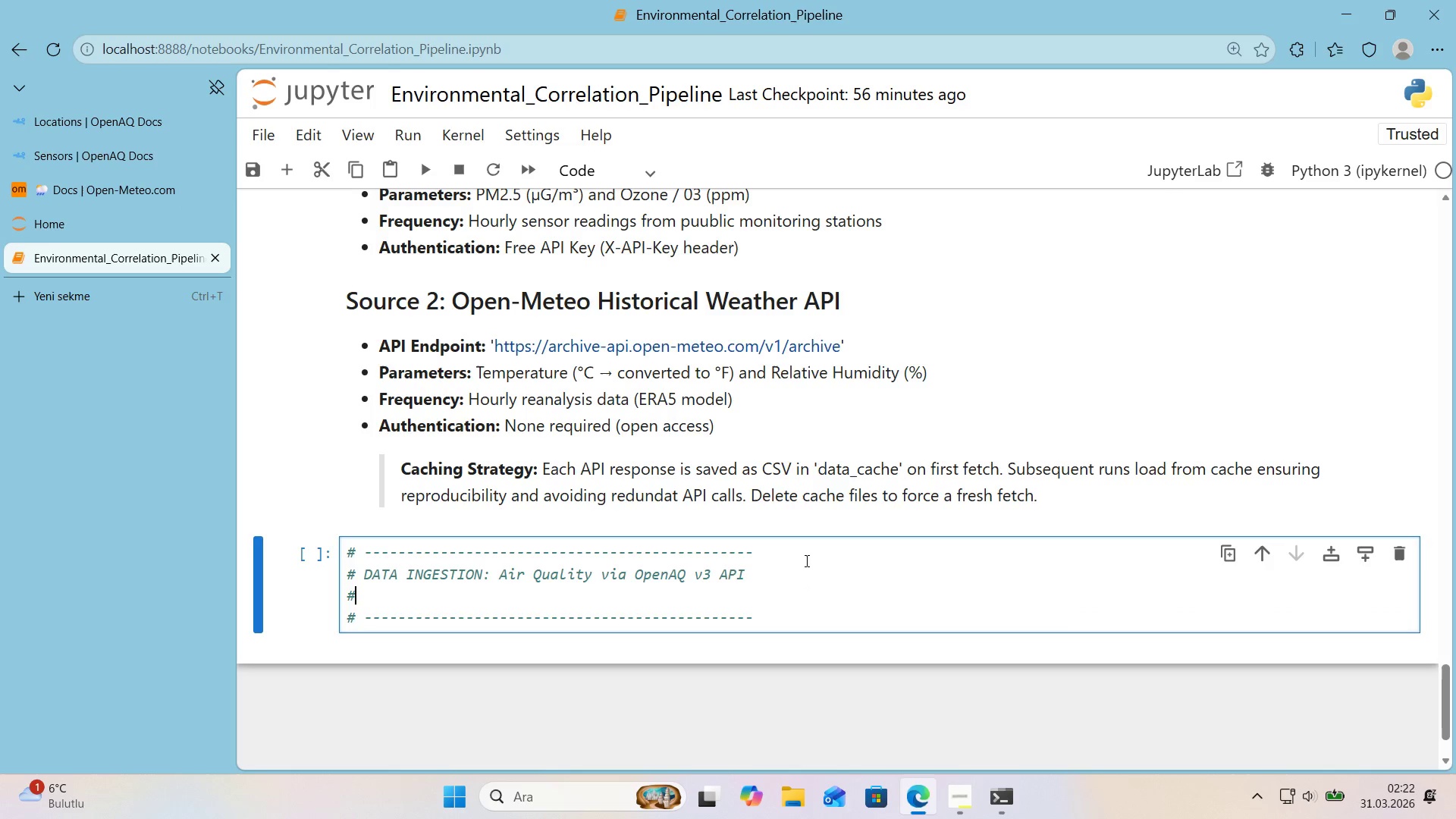 
key(Alt+Control+3)
 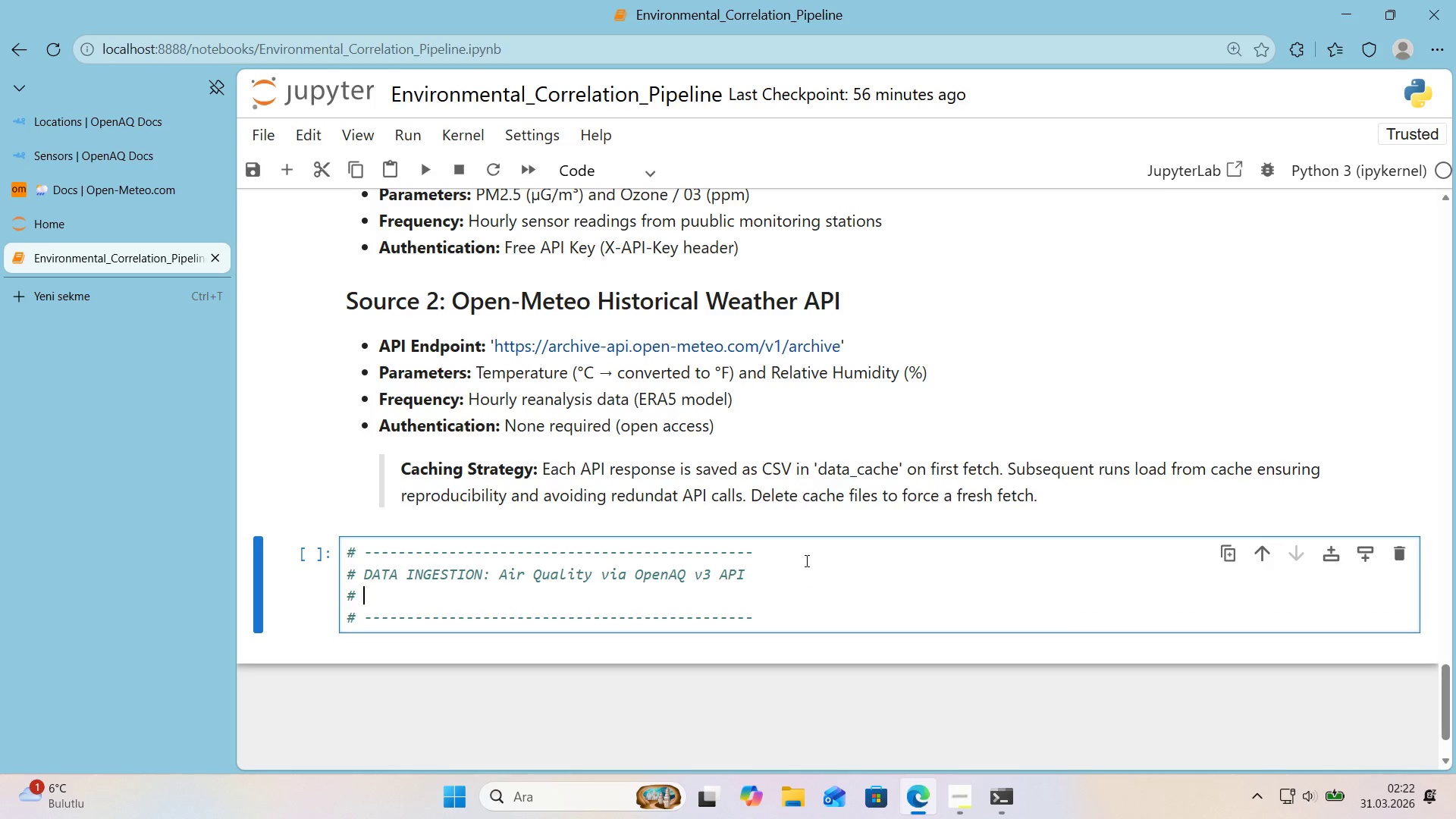 
type( fETC)
key(Backspace)
key(Backspace)
key(Backspace)
key(Backspace)
type(Fetches real PM2.5 and Ozone from publ'c mon'tor'ng stat'ons)
 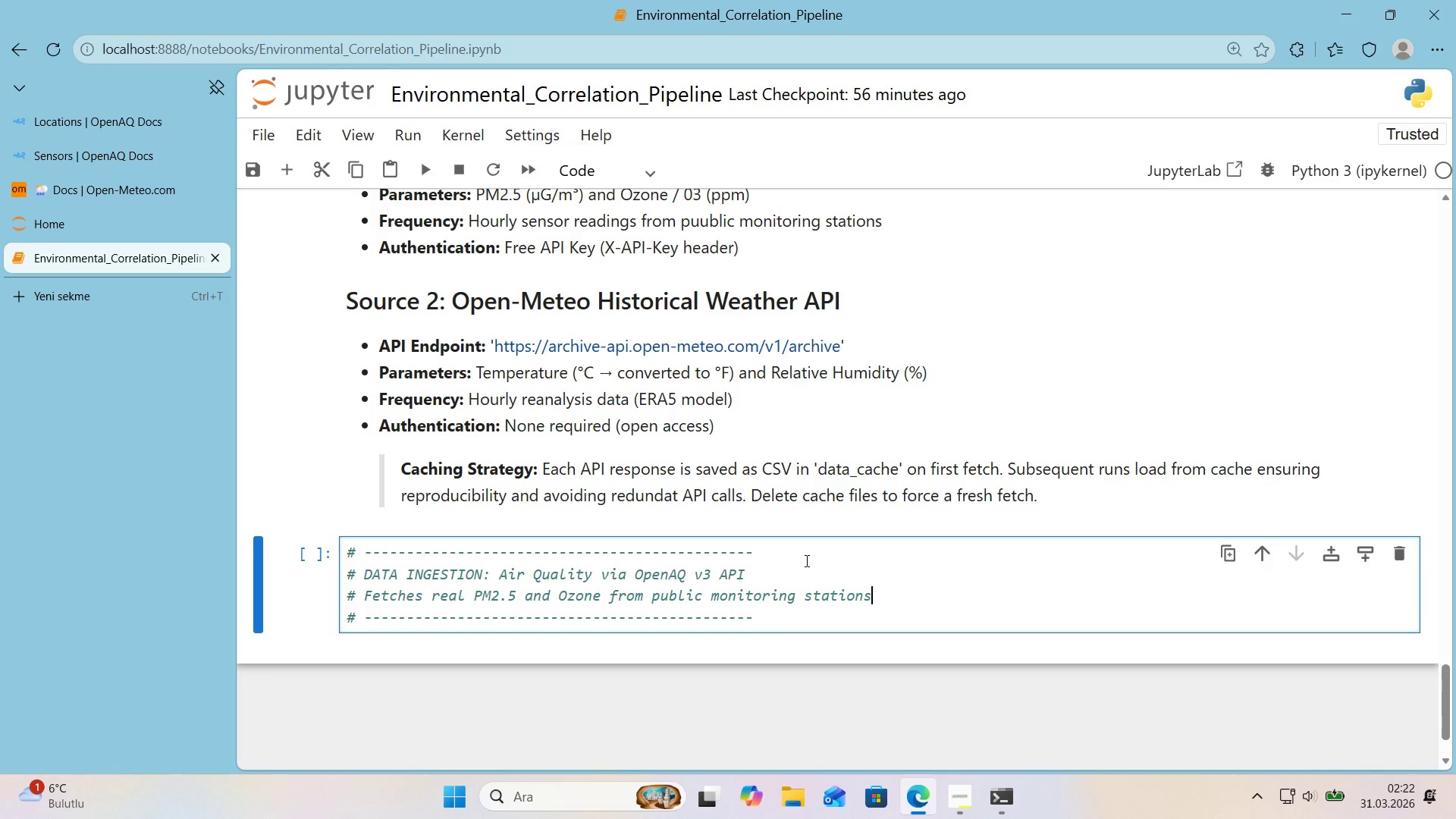 
key(ArrowUp)
 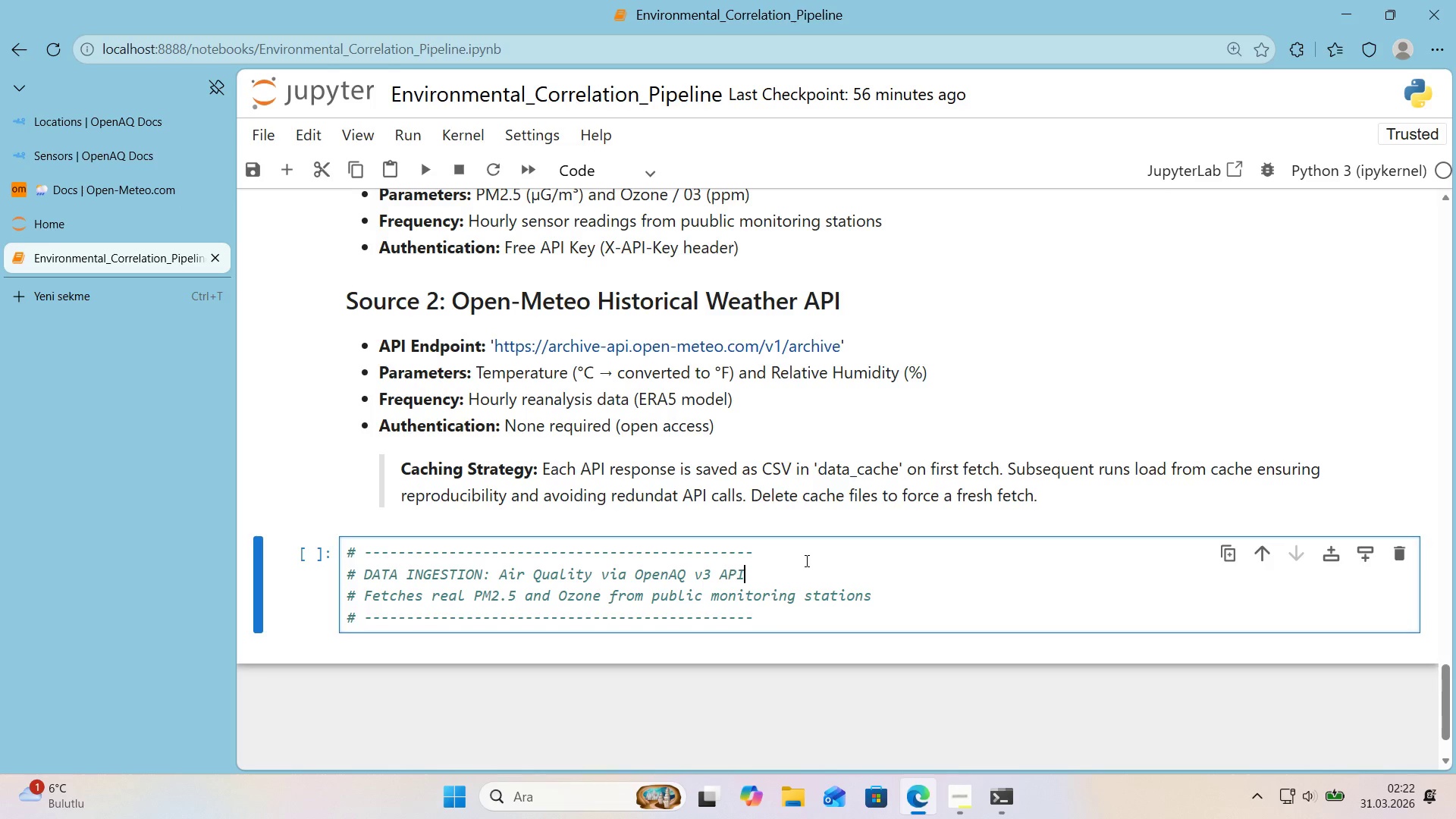 
key(ArrowUp)
 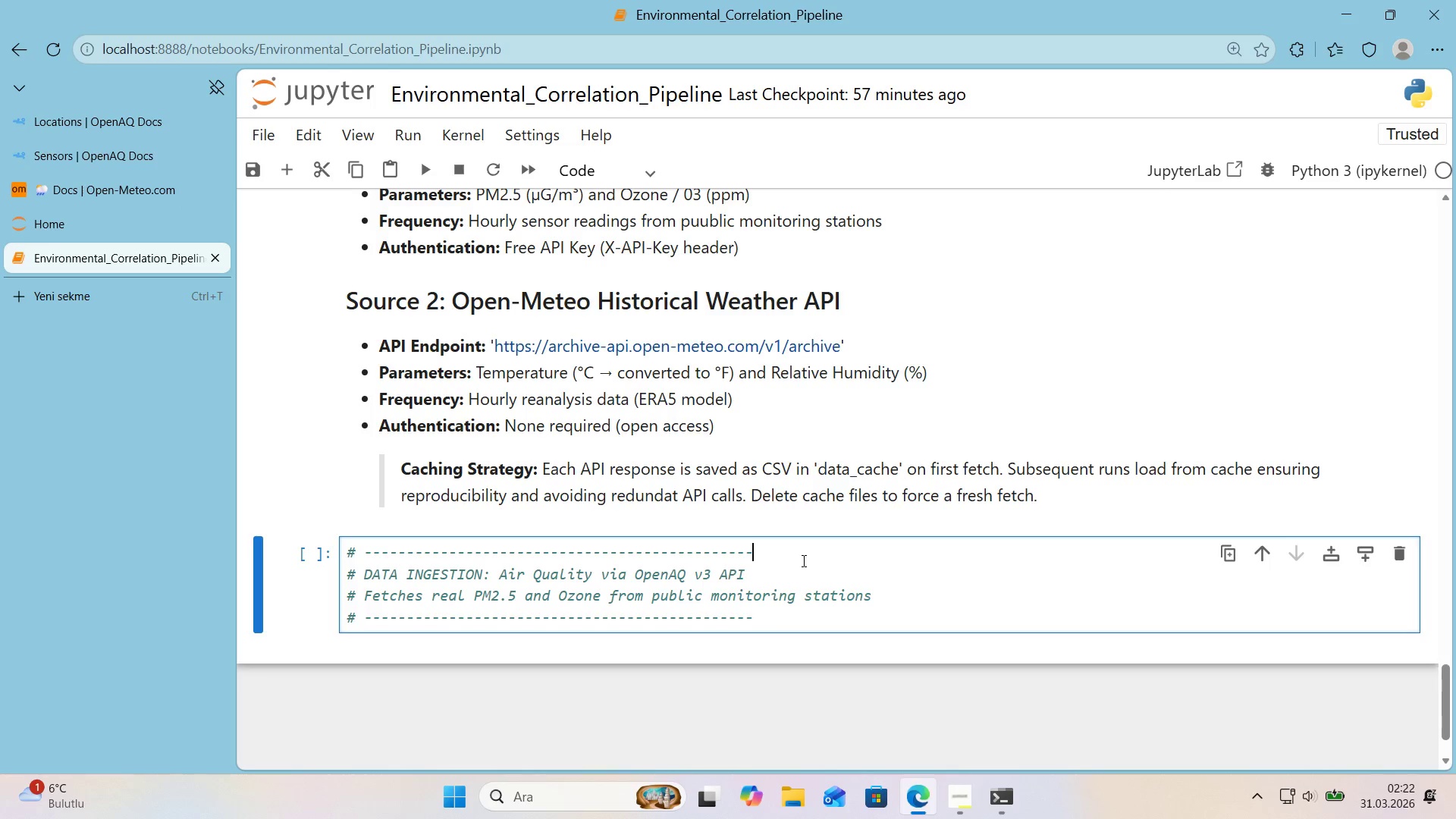 
left_click_drag(start_coordinate=[753, 554], to_coordinate=[678, 554])
 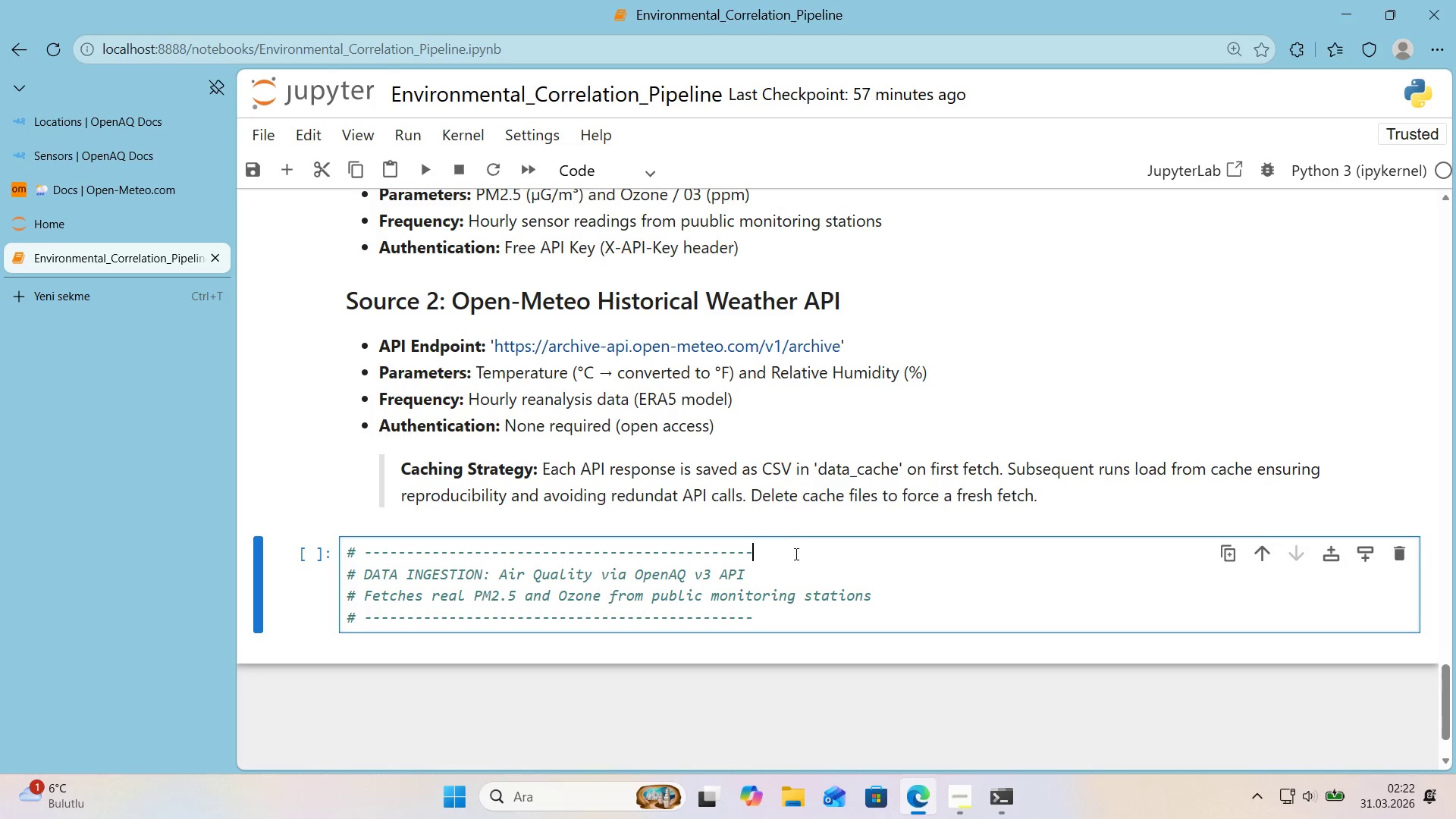 
key(Control+ControlLeft)
 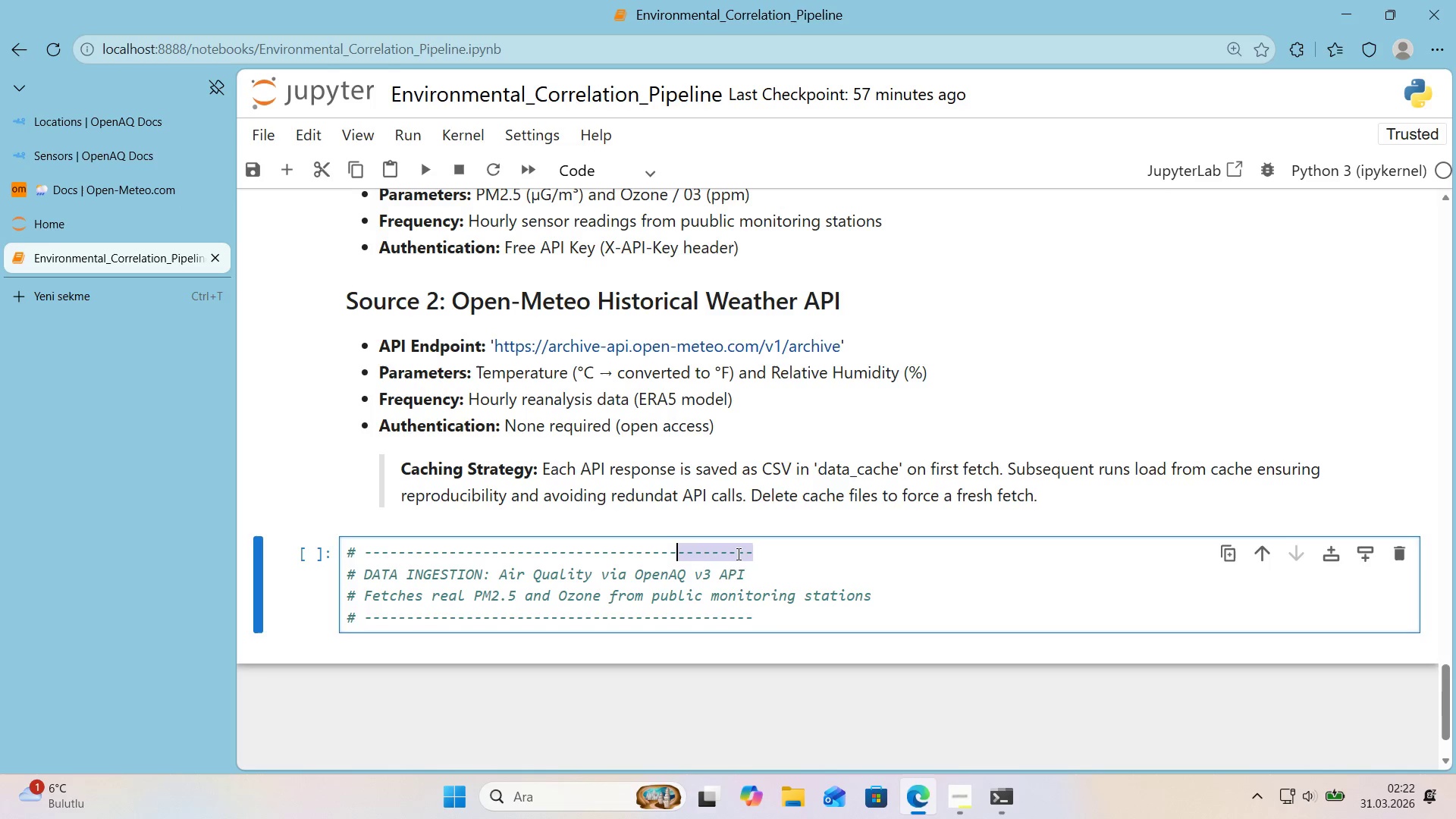 
key(Control+C)
 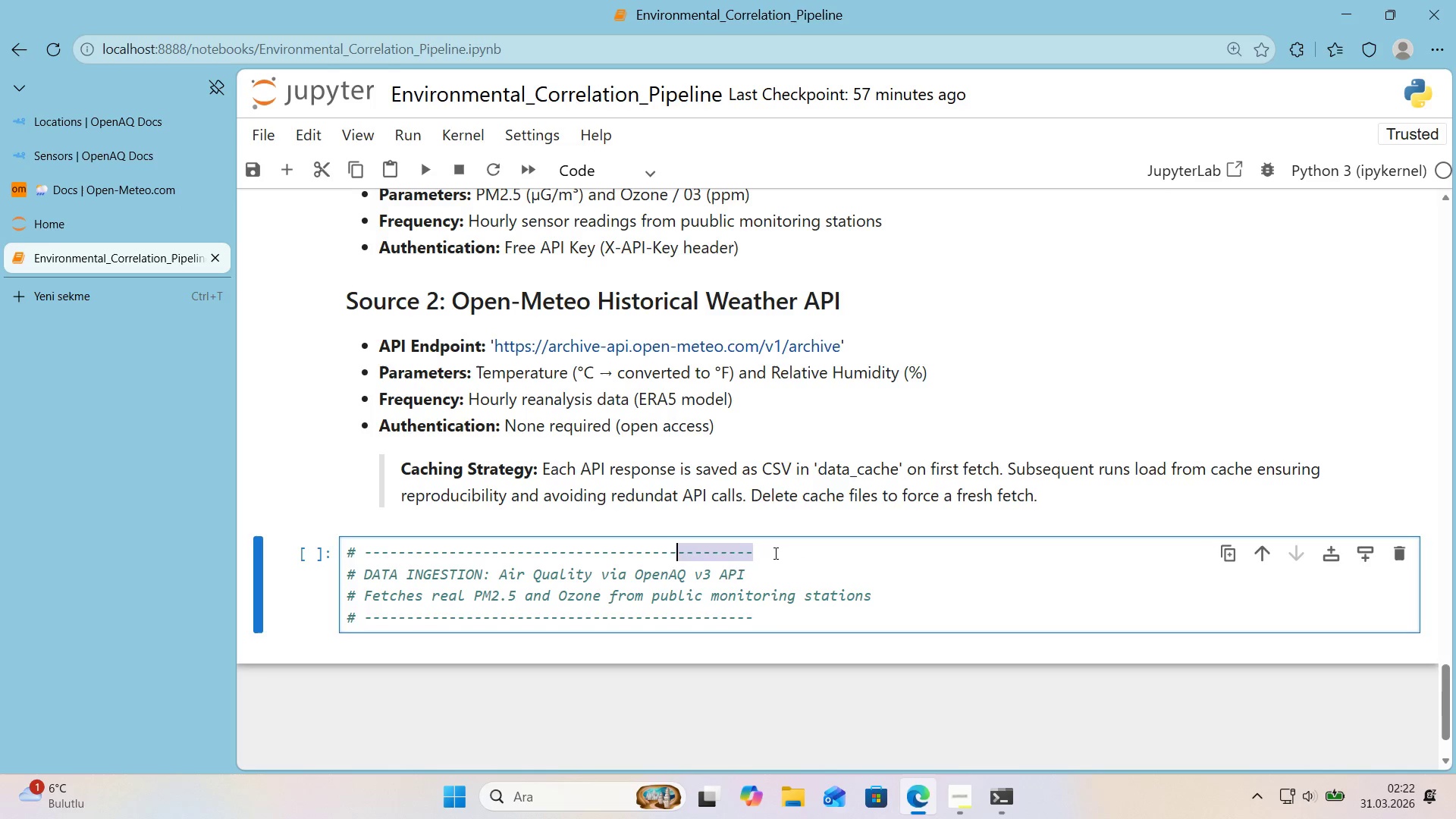 
left_click([774, 553])
 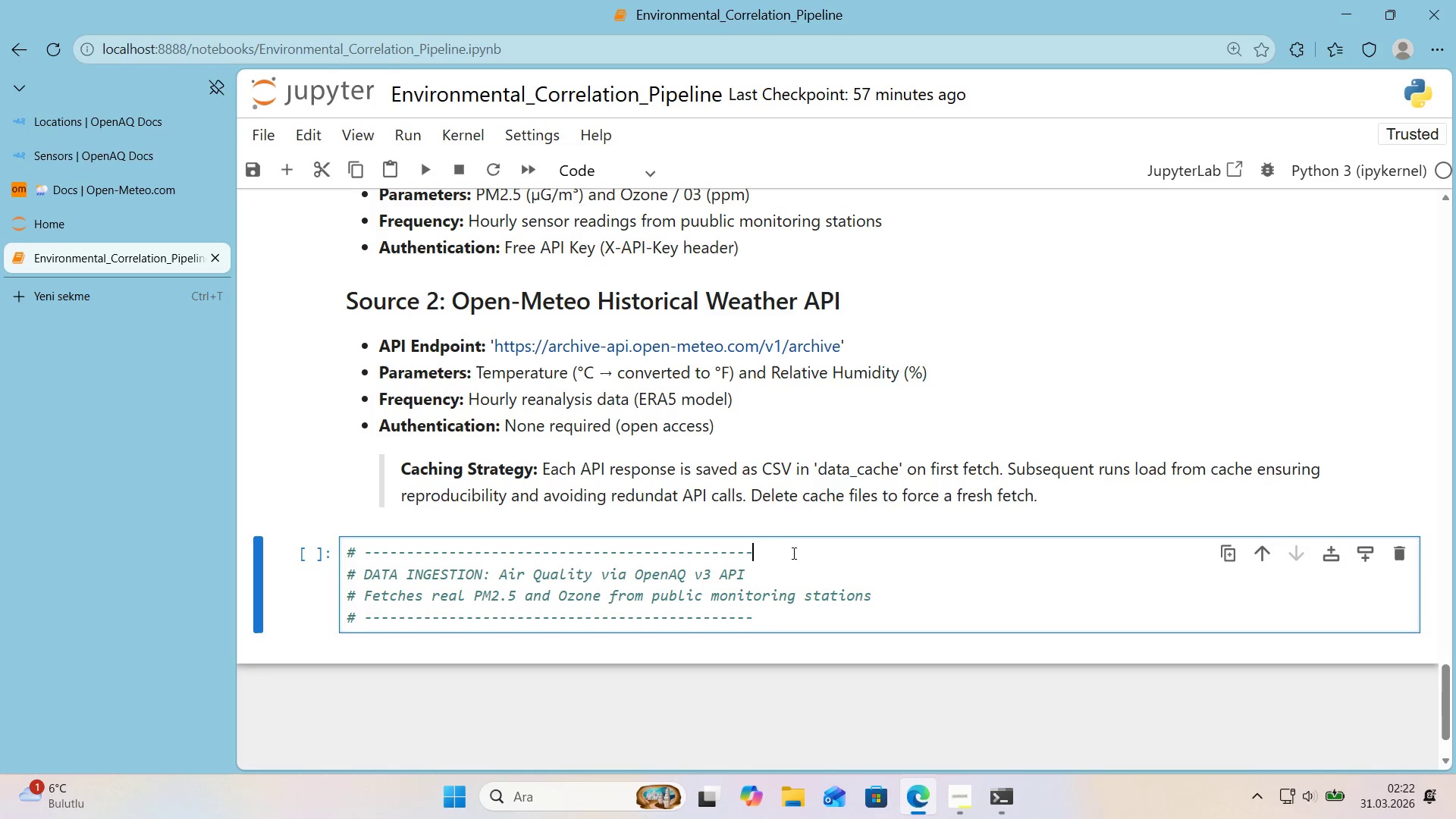 
key(Control+ControlLeft)
 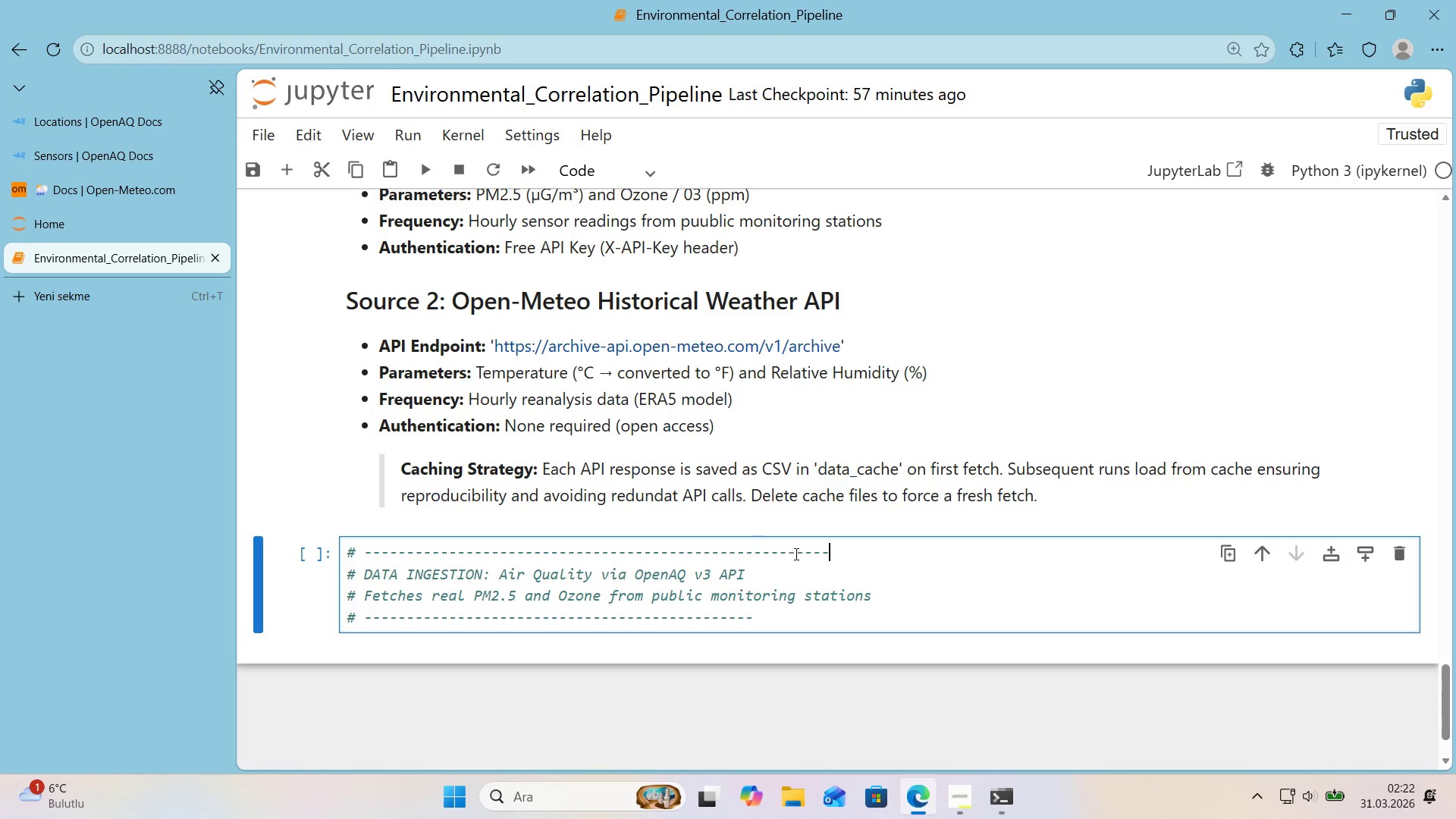 
key(Control+V)
 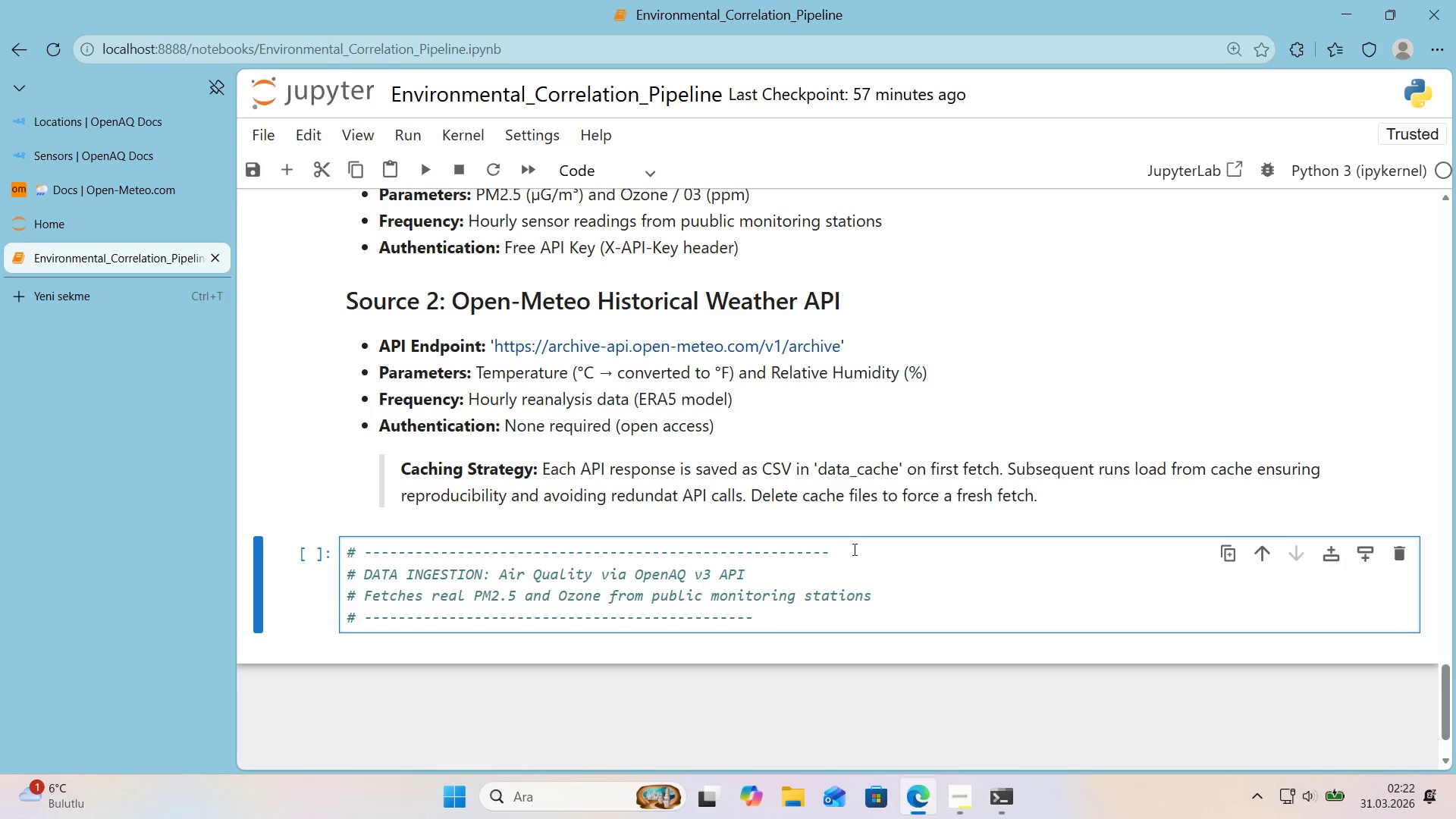 
left_click_drag(start_coordinate=[830, 549], to_coordinate=[787, 557])
 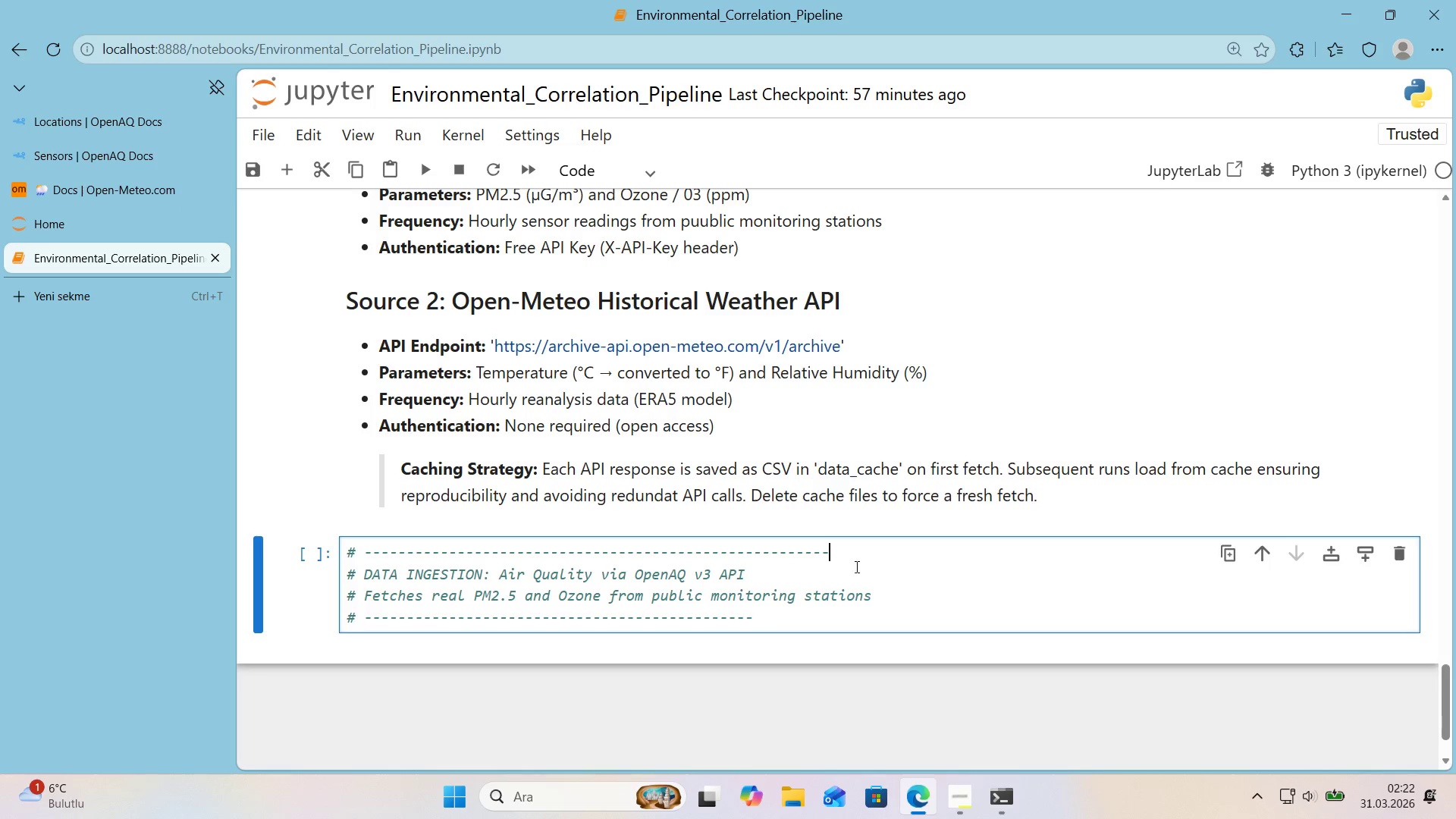 
key(Control+ControlLeft)
 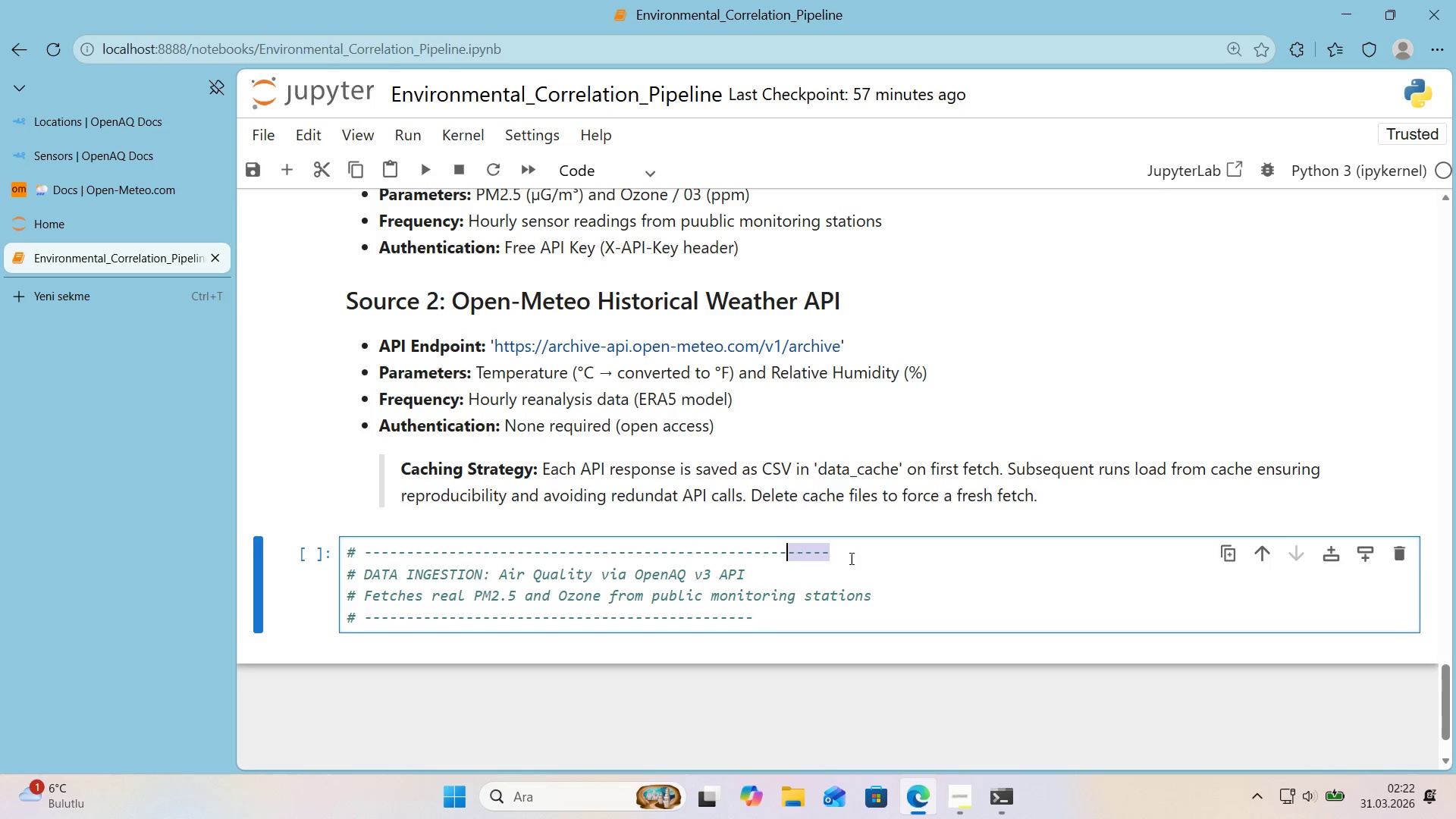 
key(Control+C)
 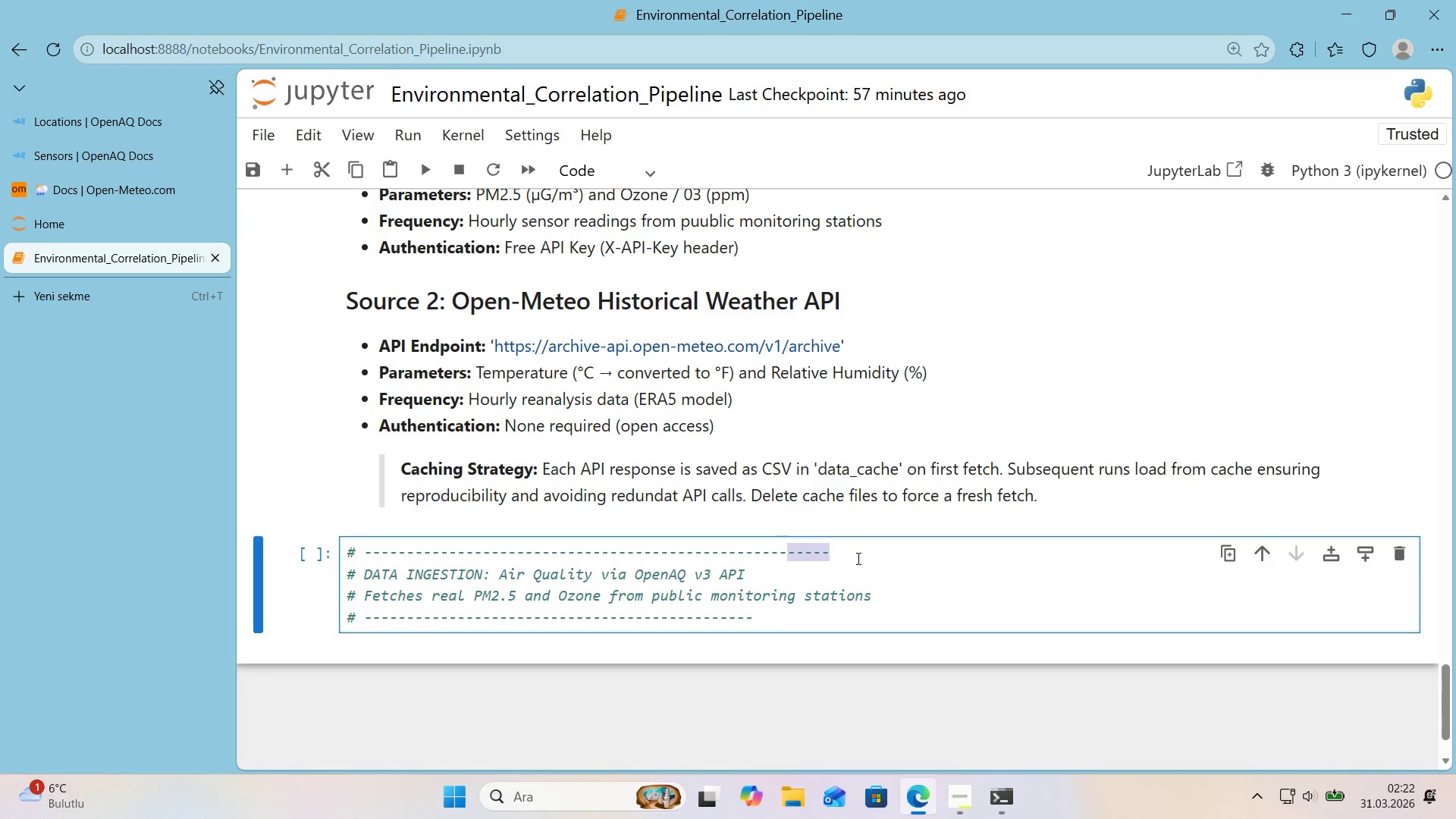 
left_click([857, 558])
 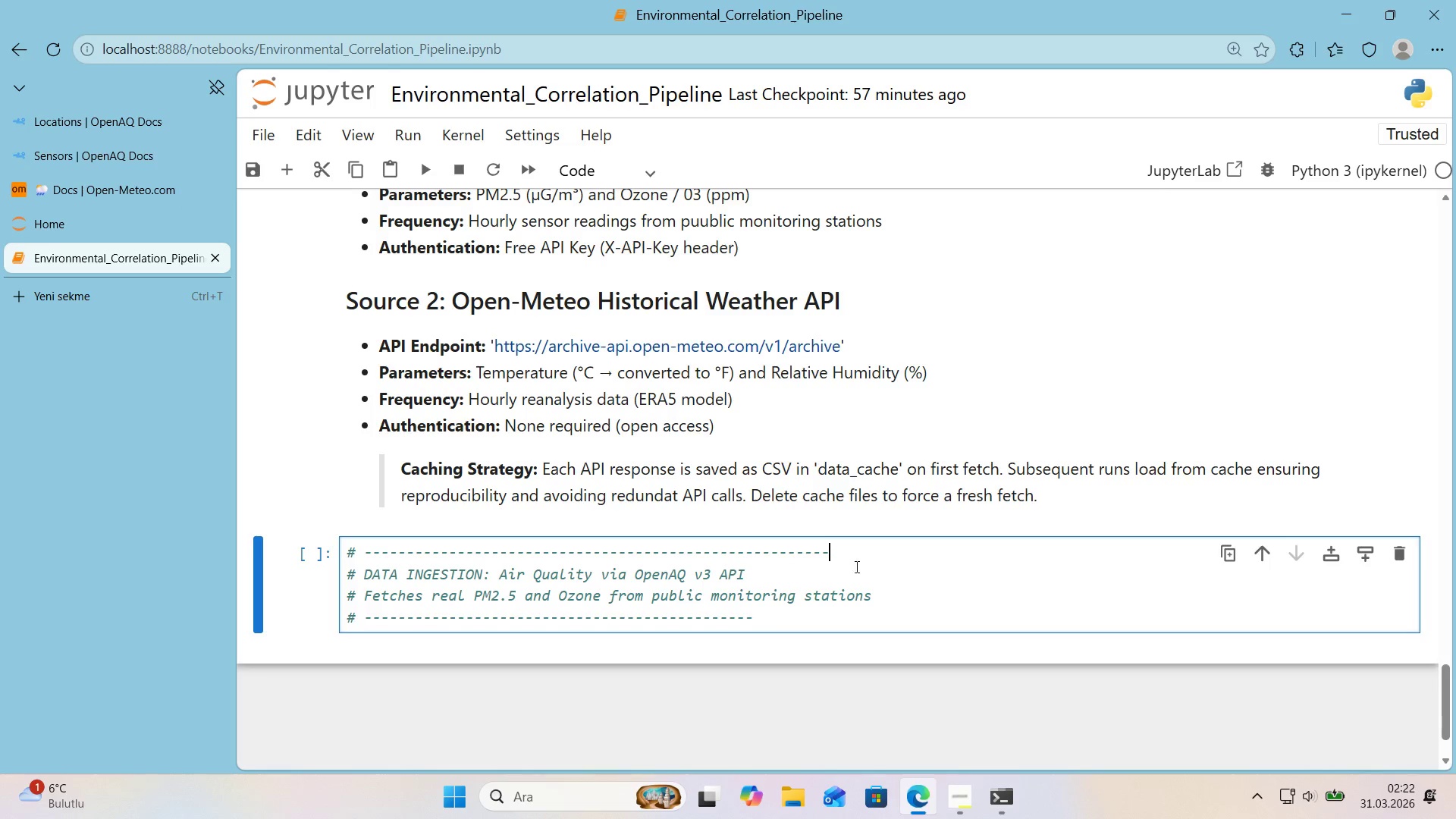 
key(Control+V)
 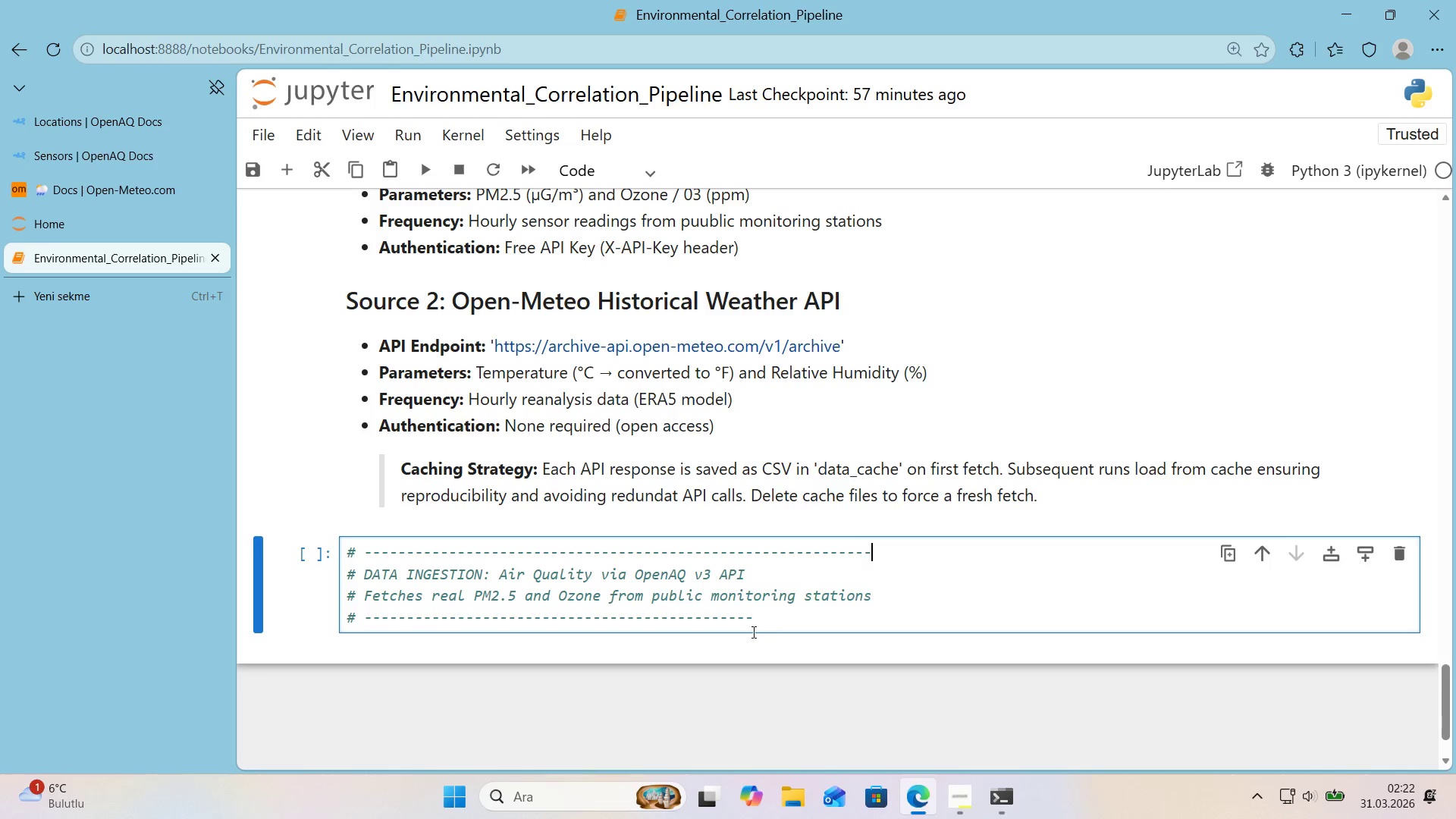 
left_click_drag(start_coordinate=[755, 623], to_coordinate=[639, 626])
 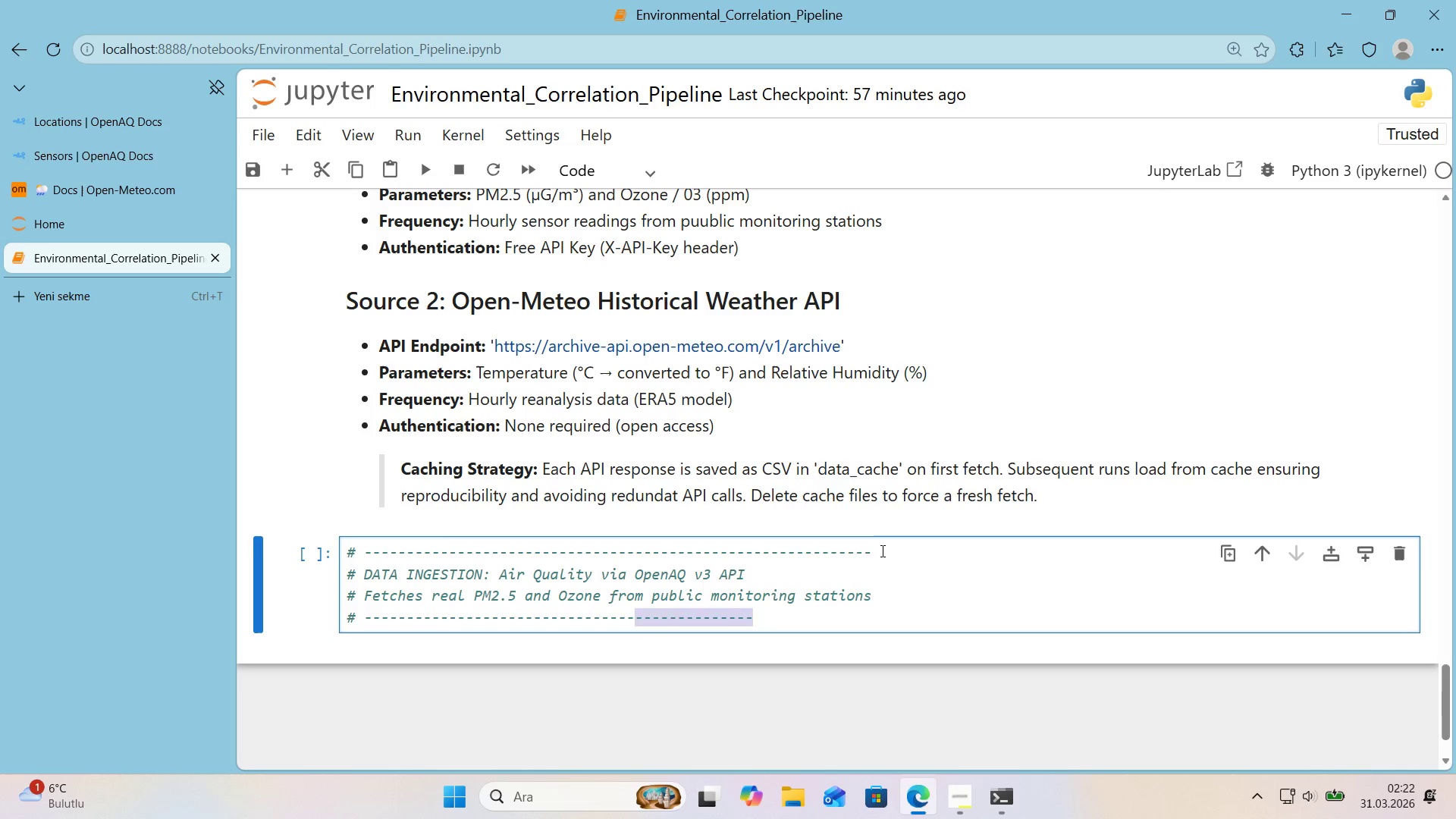 
key(Control+ControlLeft)
 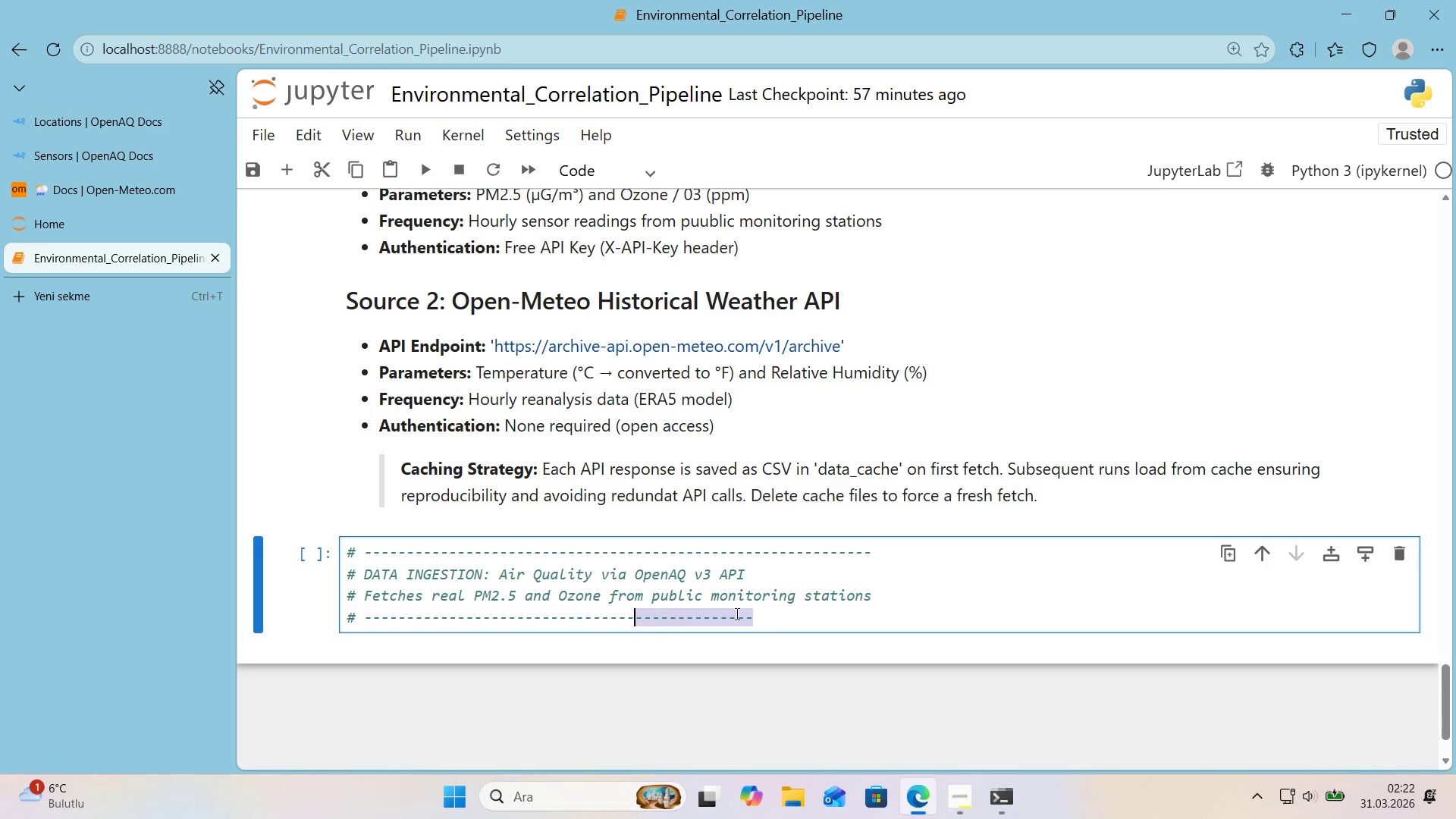 
key(Control+C)
 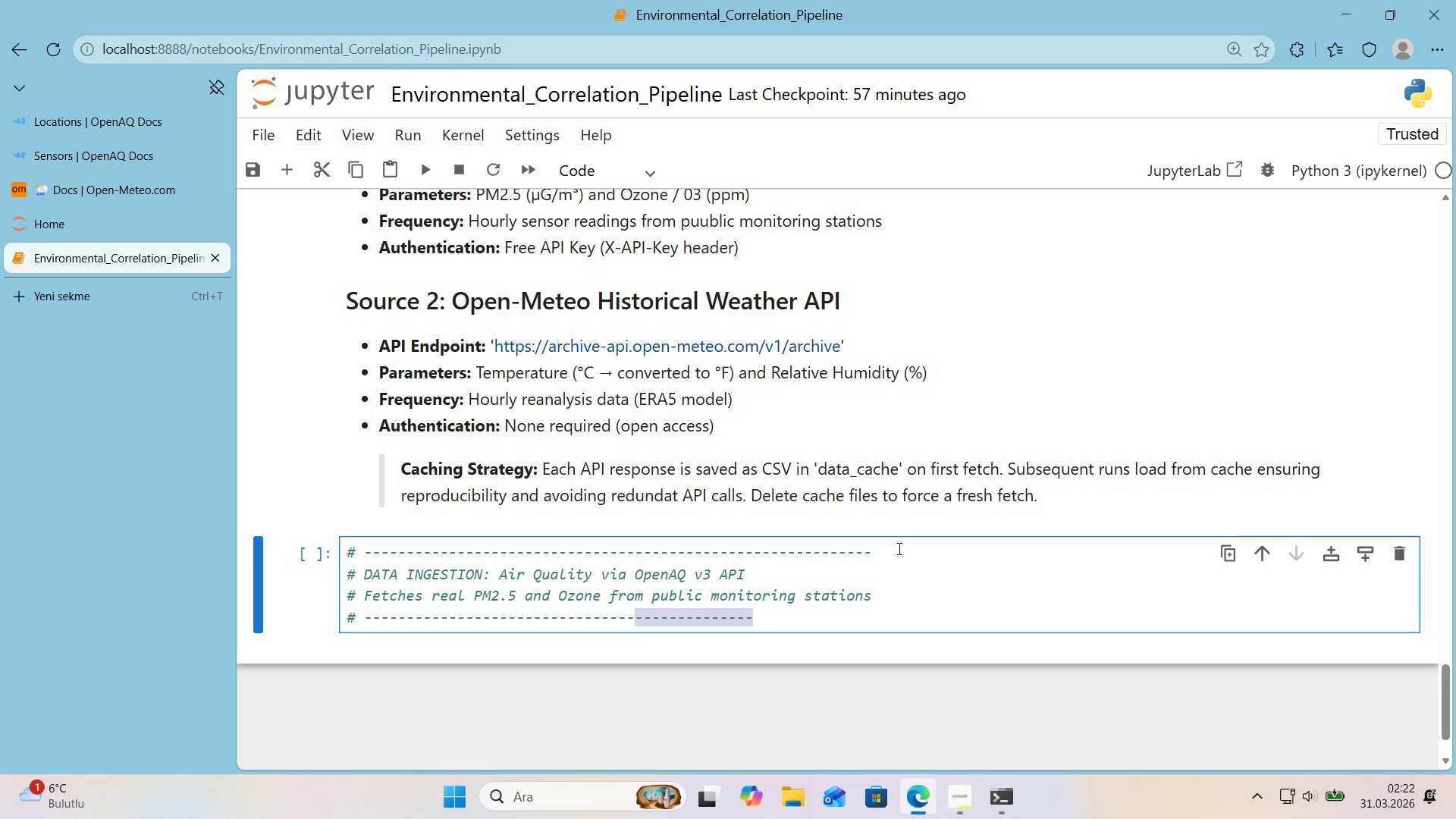 
left_click_drag(start_coordinate=[894, 549], to_coordinate=[307, 563])
 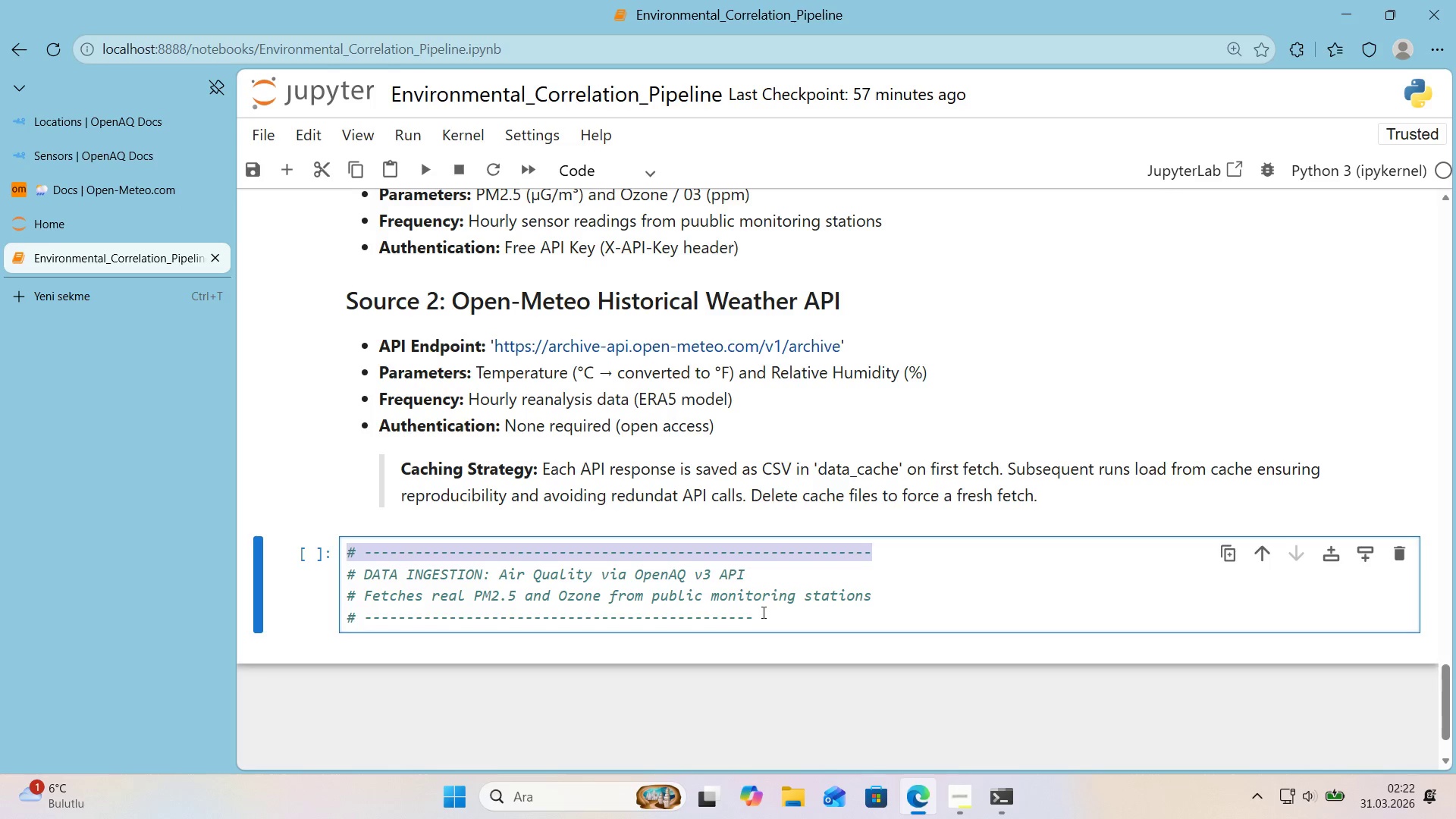 
key(Control+ControlLeft)
 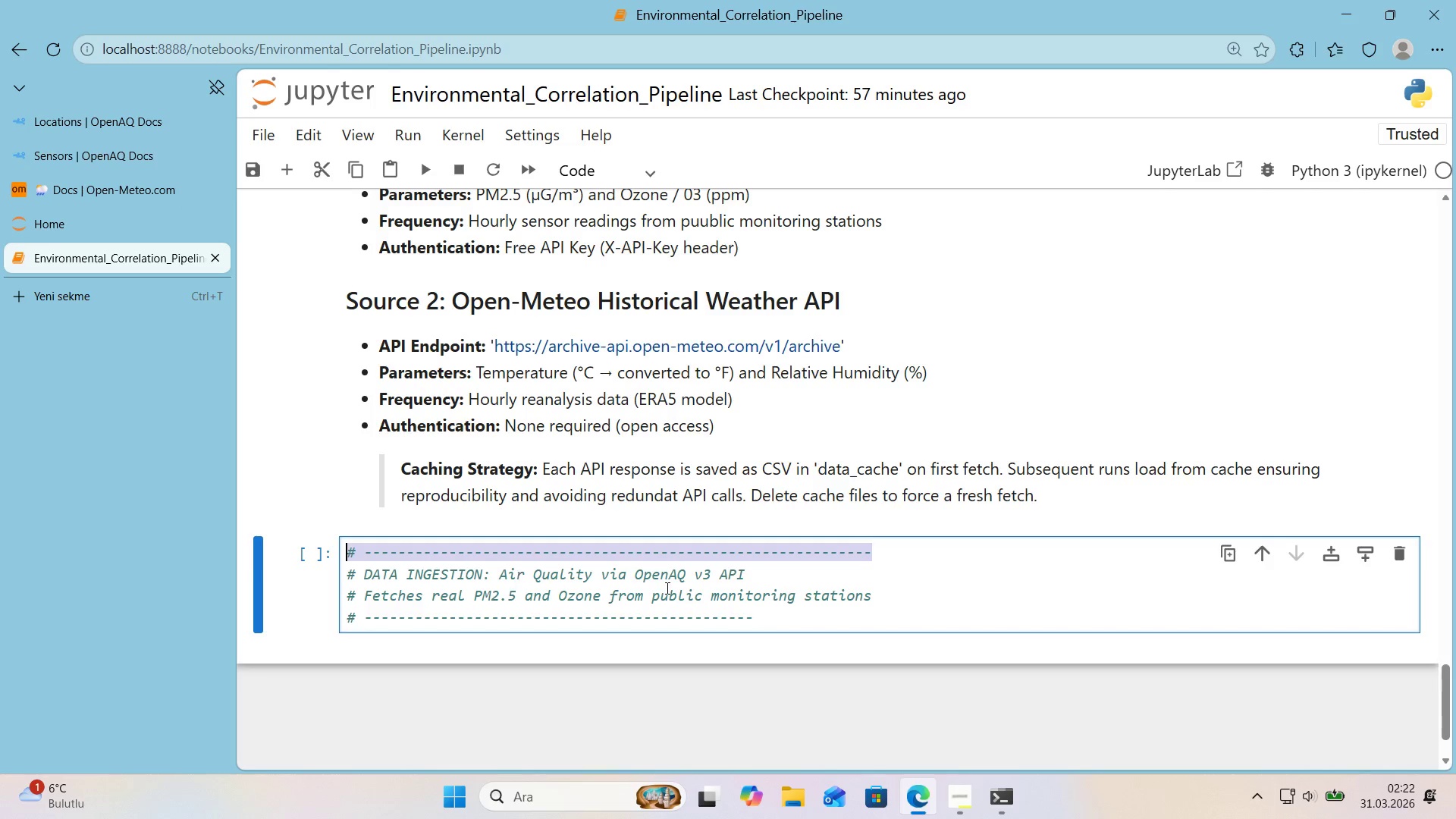 
key(Control+C)
 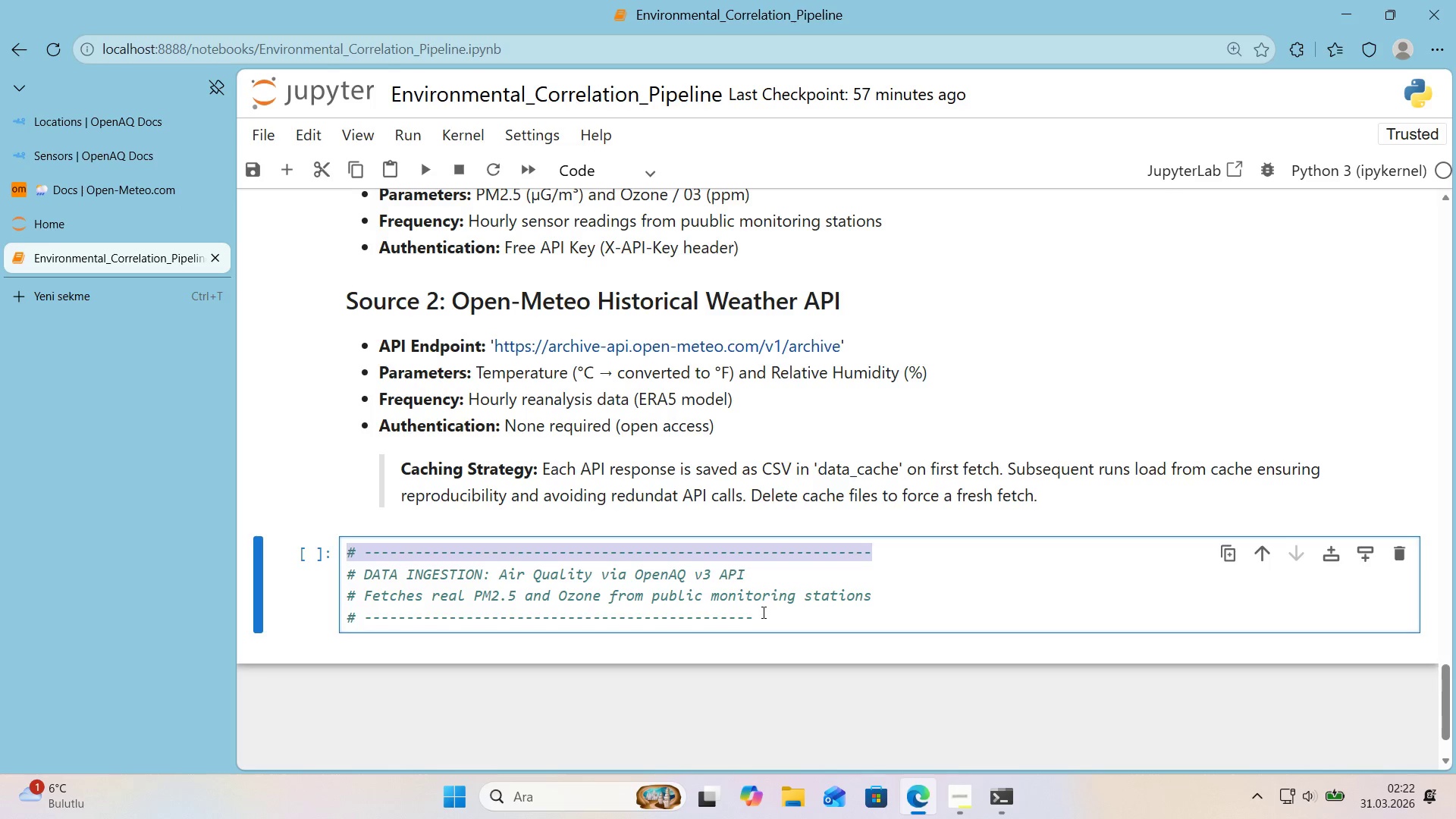 
left_click_drag(start_coordinate=[760, 614], to_coordinate=[338, 622])
 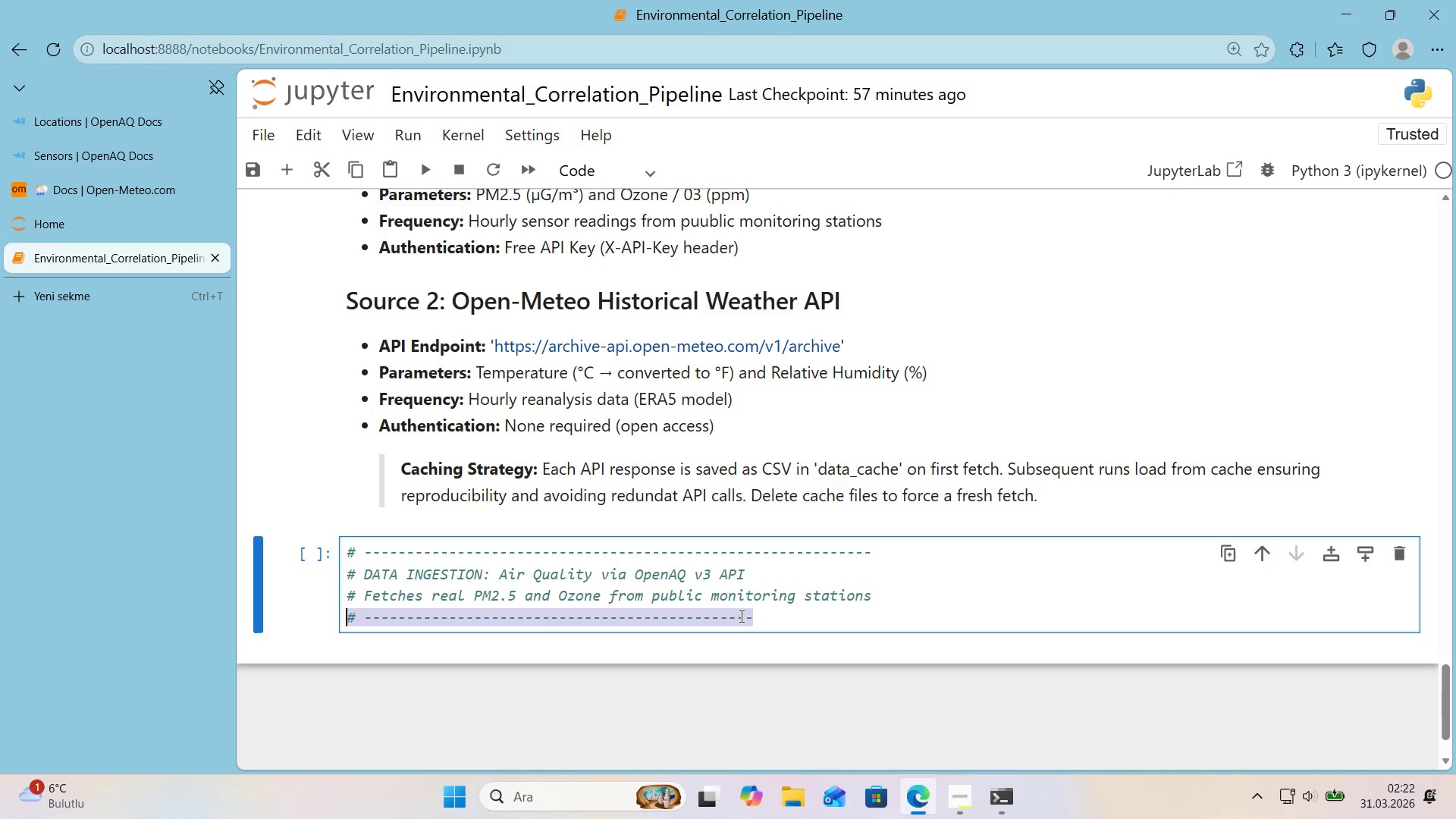 
key(Control+V)
 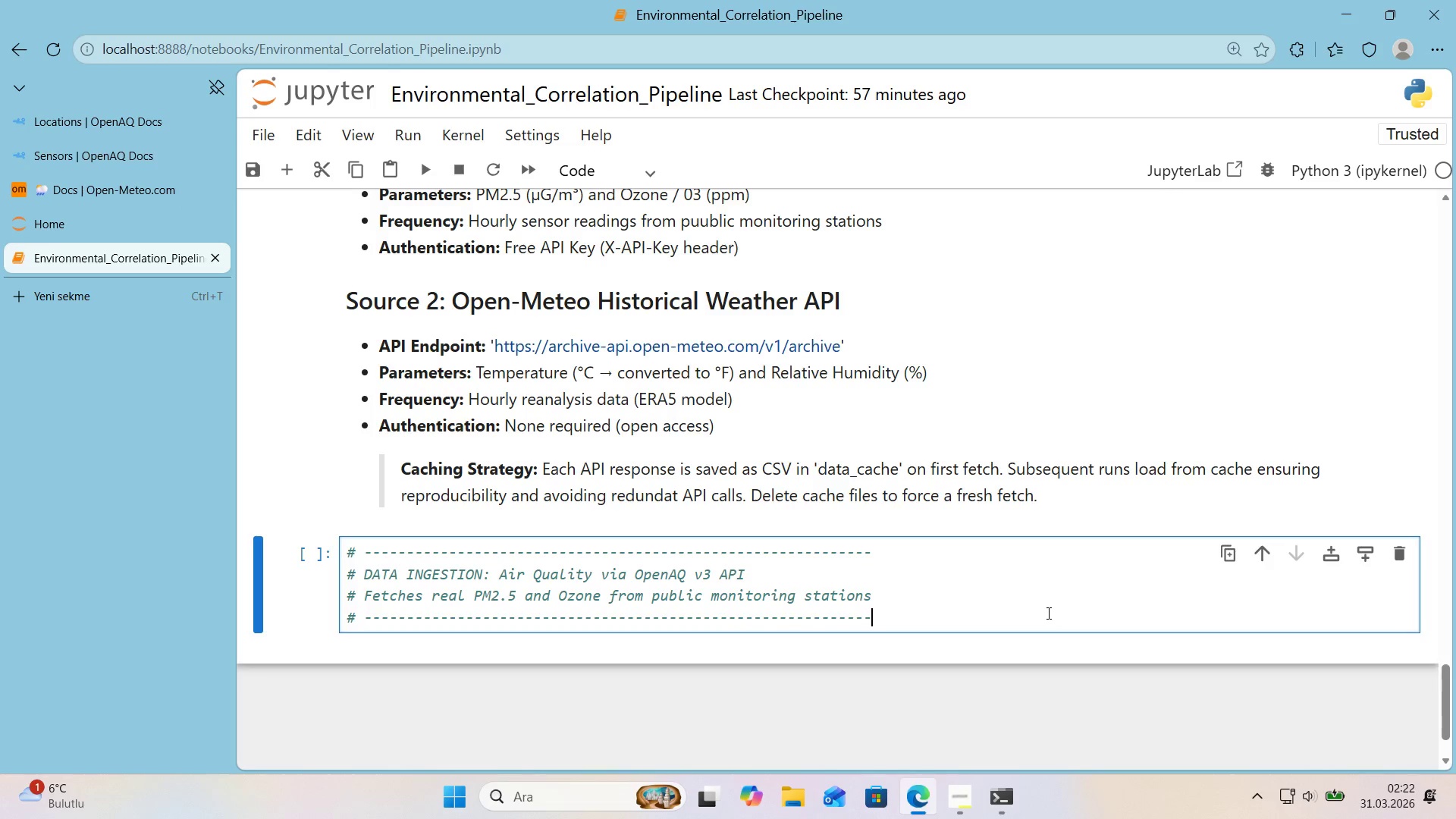 
left_click([1056, 613])
 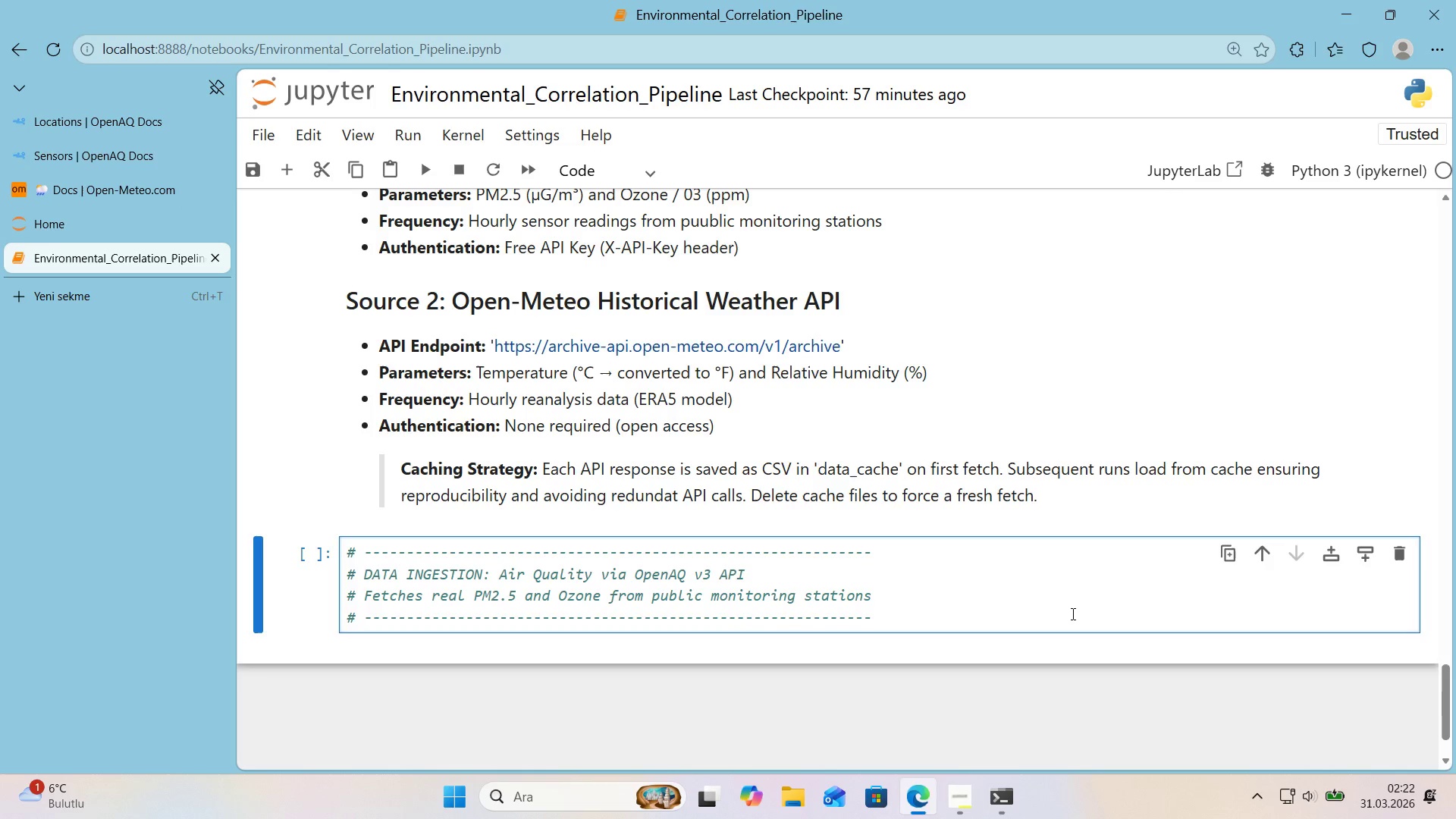 
key(Enter)
 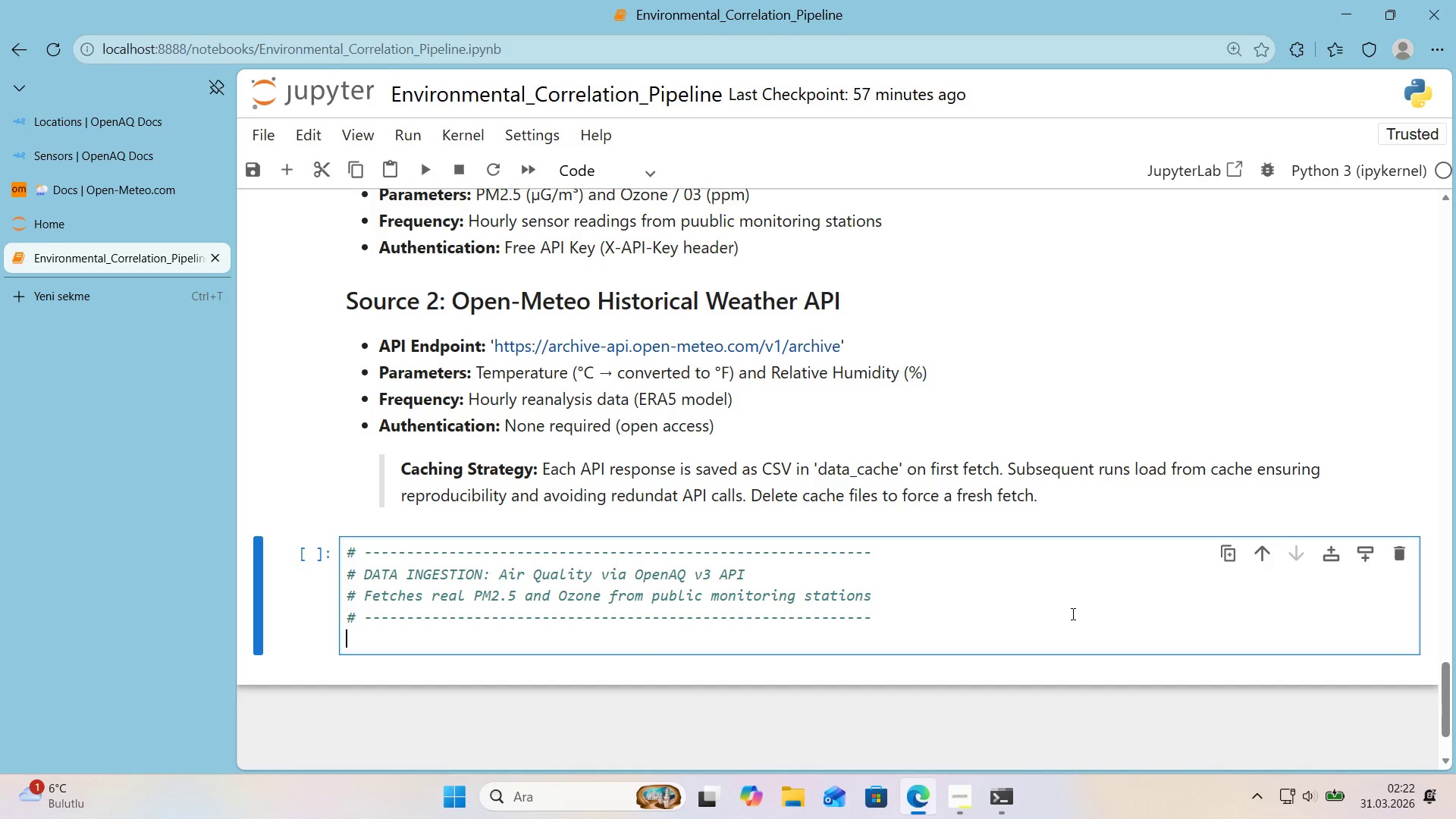 
key(Enter)
 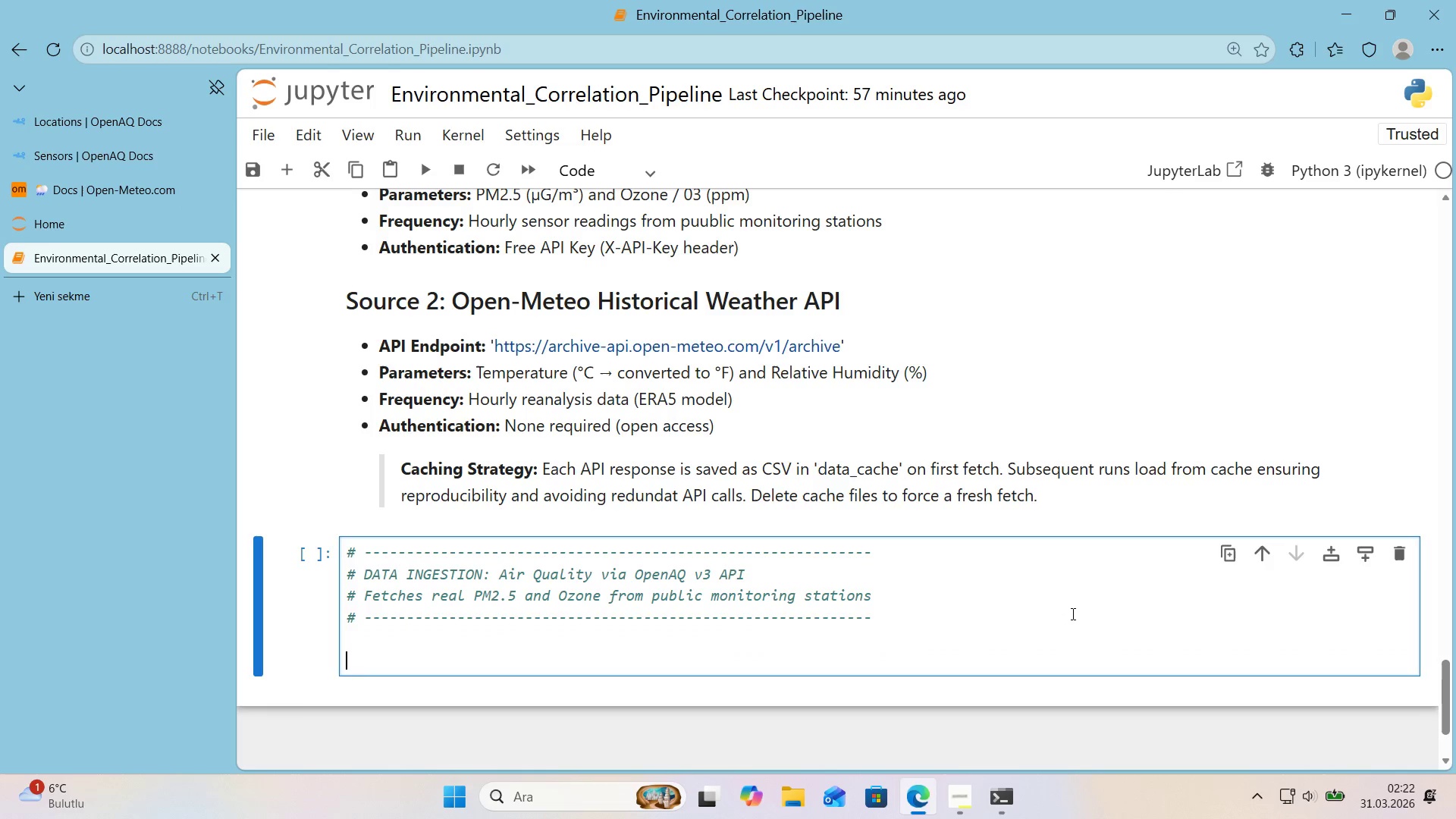 
type(def fetch_openaq_data*()
 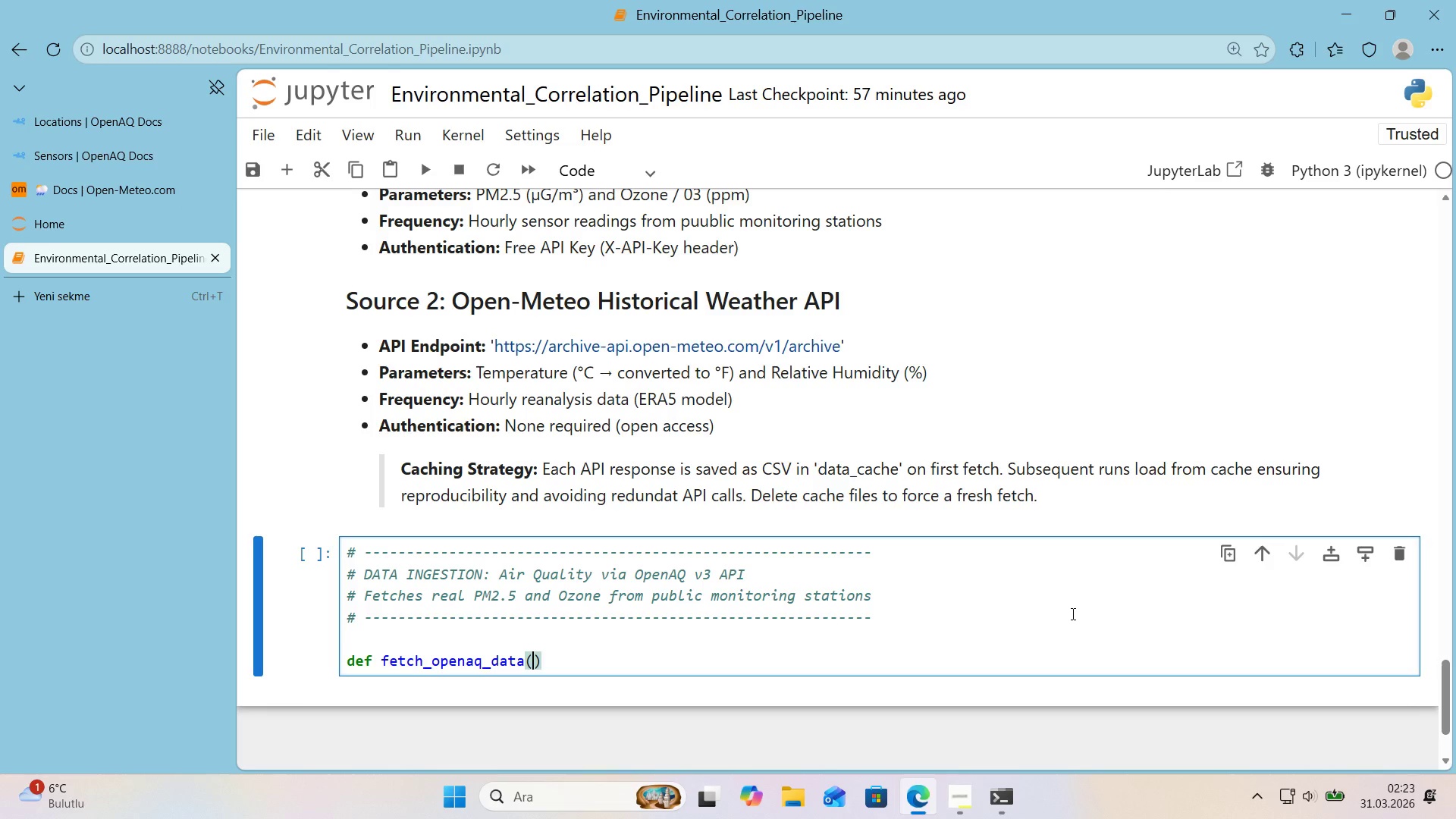 
 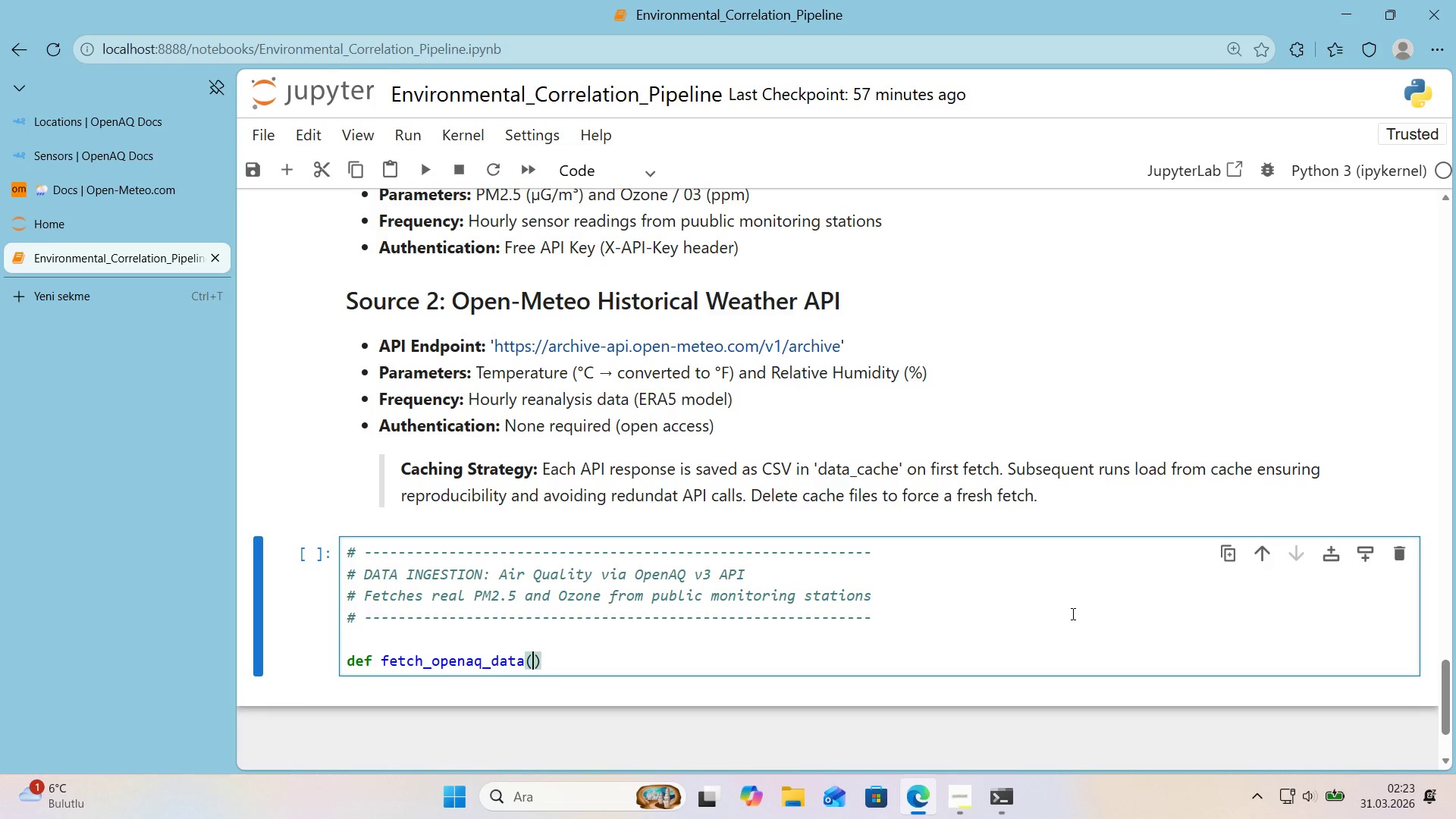 
key(ArrowLeft)
 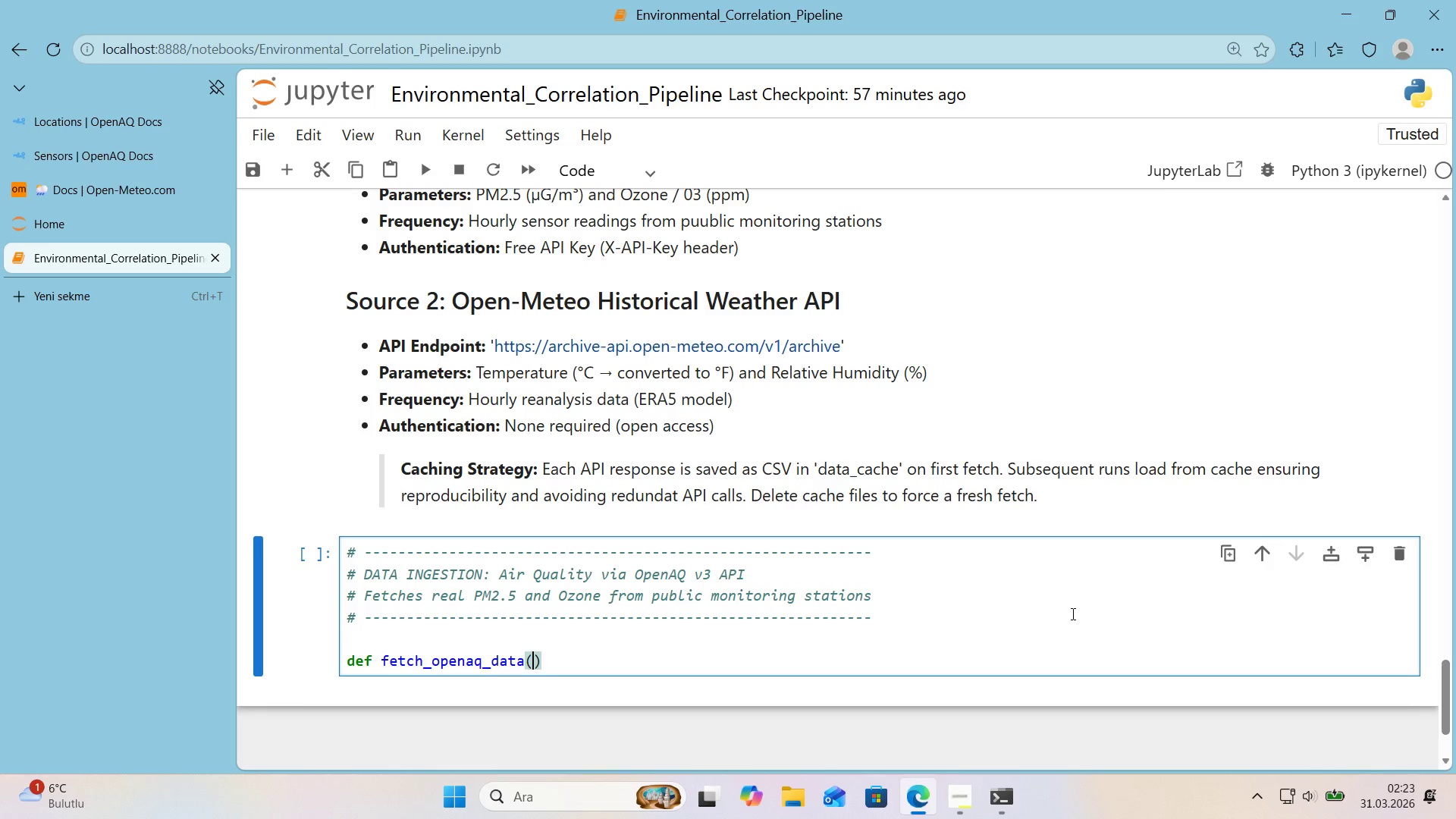 
type(c'ty, lat, lon, start_date, ebd)
key(Backspace)
key(Backspace)
type(nd_date)
 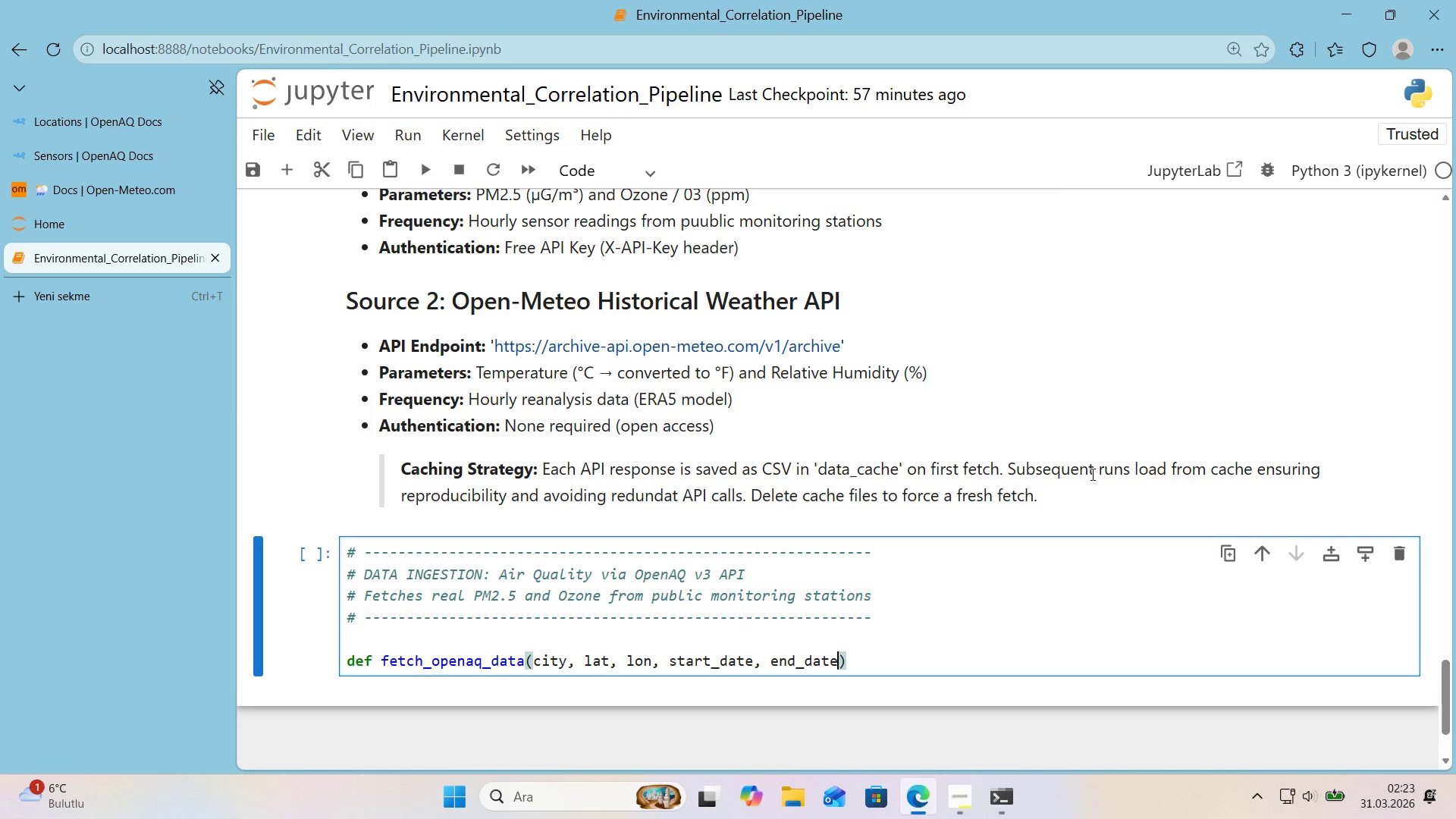 
scroll: coordinate [1089, 473], scroll_direction: down, amount: 1.0
 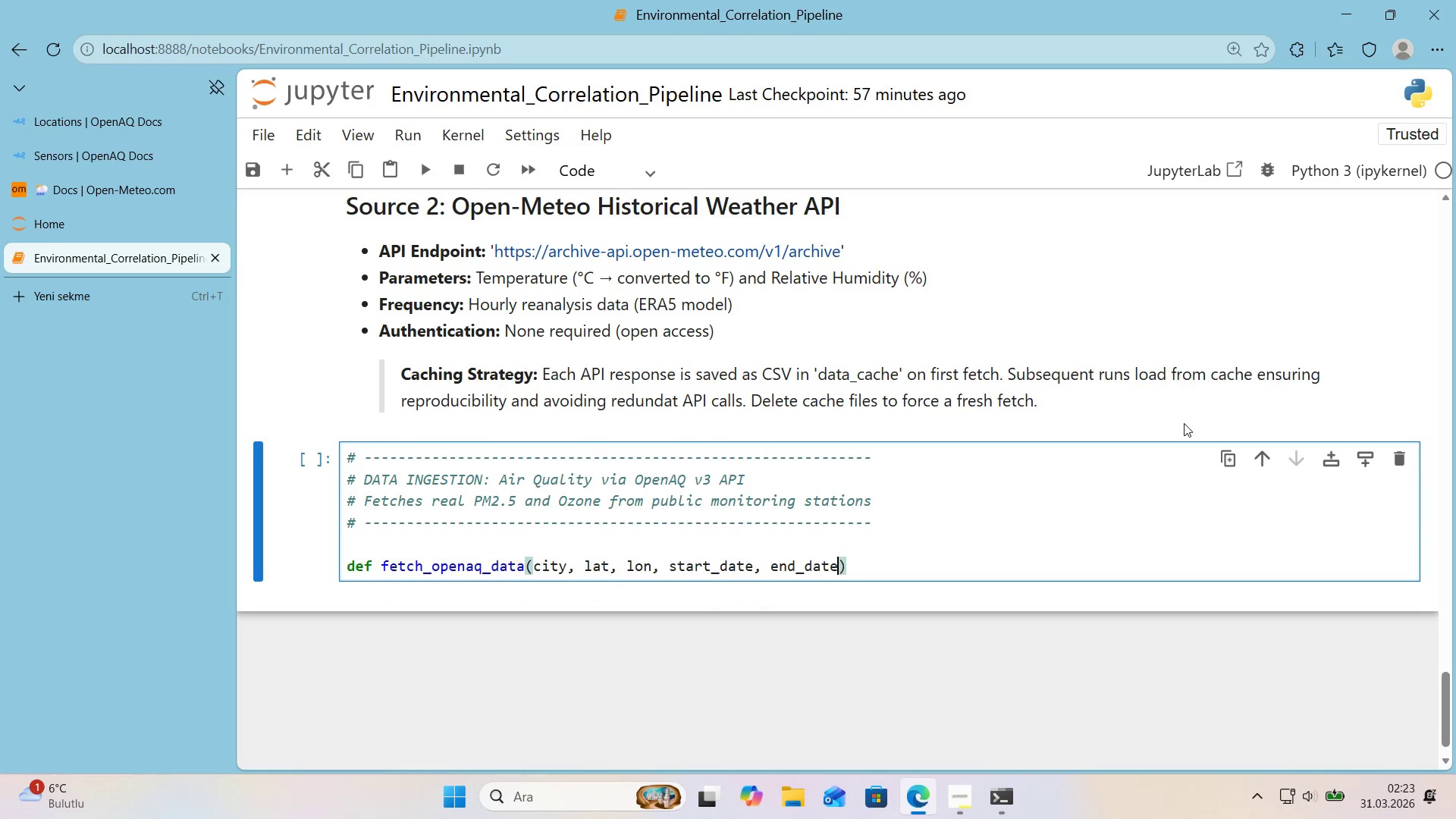 
type(' ap'_key,)
 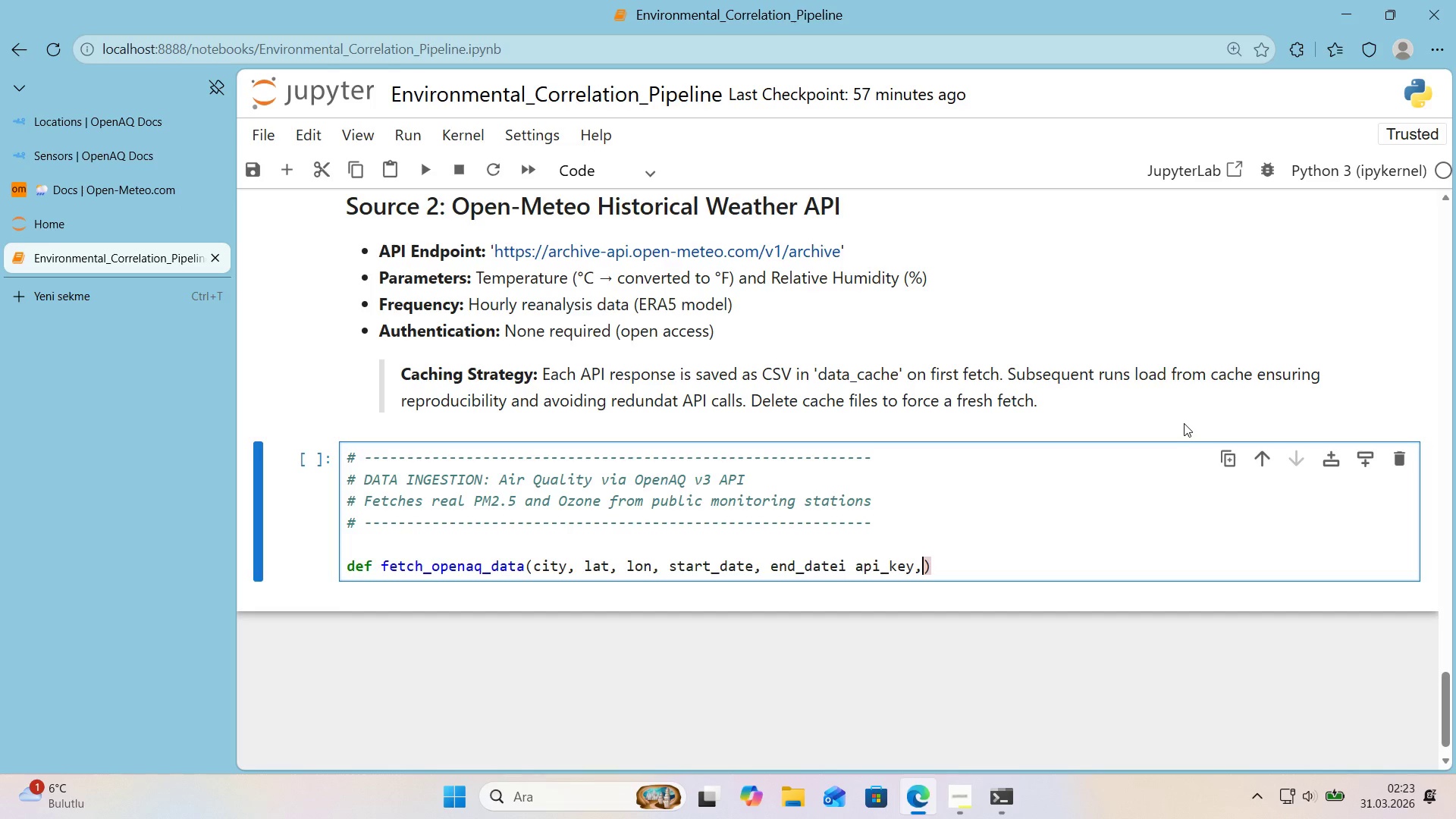 
key(Enter)
 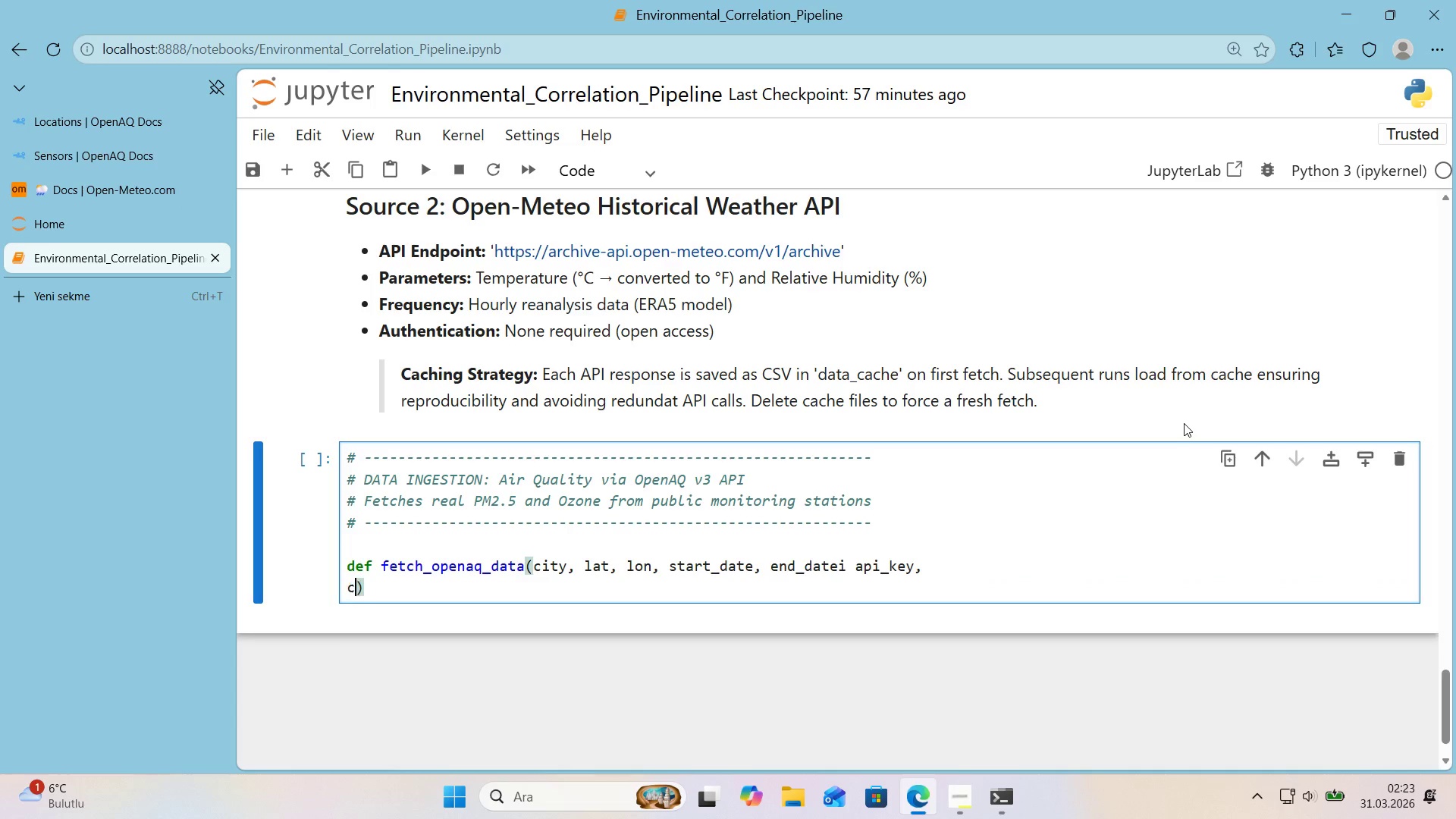 
type(cac)
key(Backspace)
key(Backspace)
key(Backspace)
key(Backspace)
 